 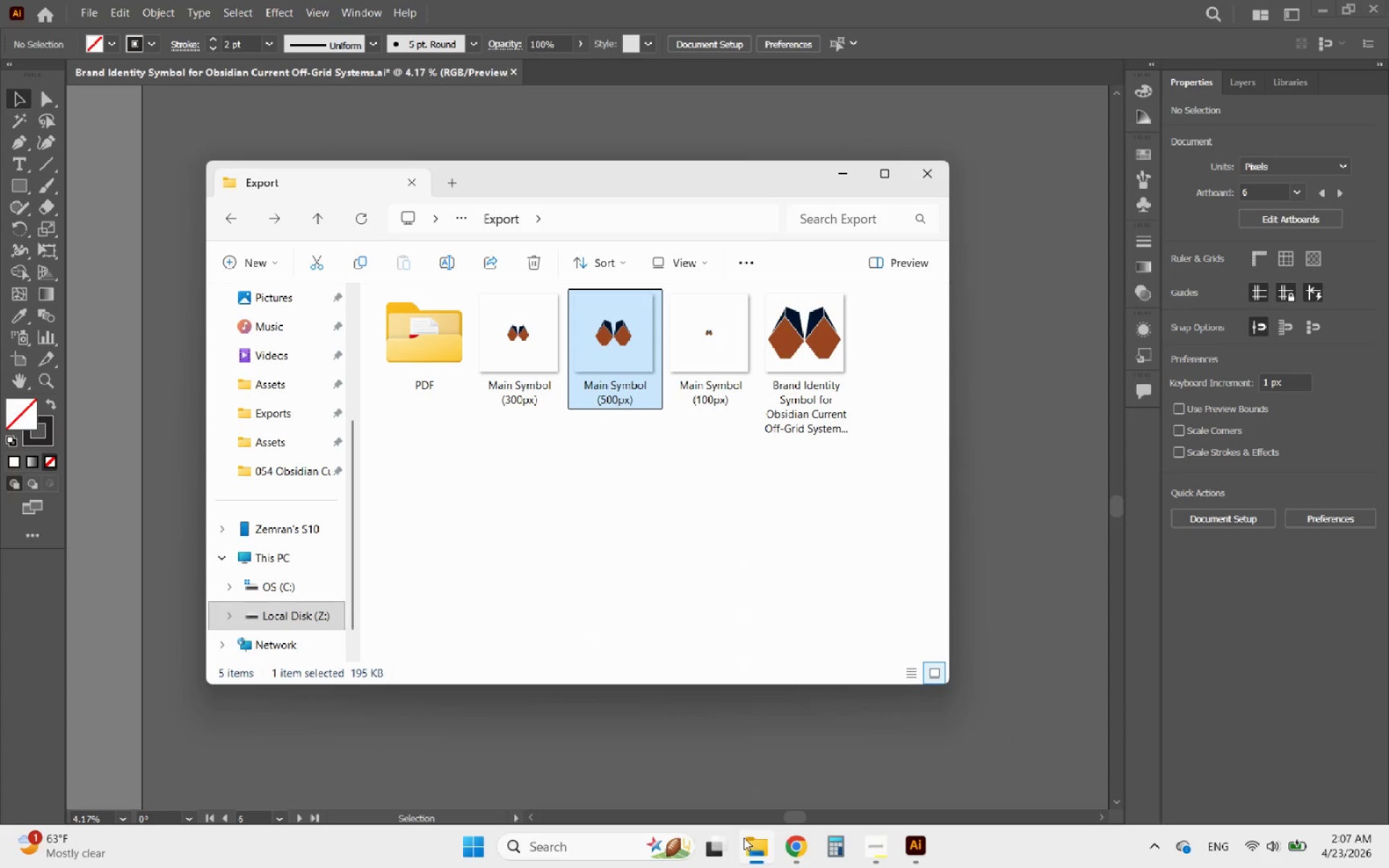 
left_click([774, 359])
 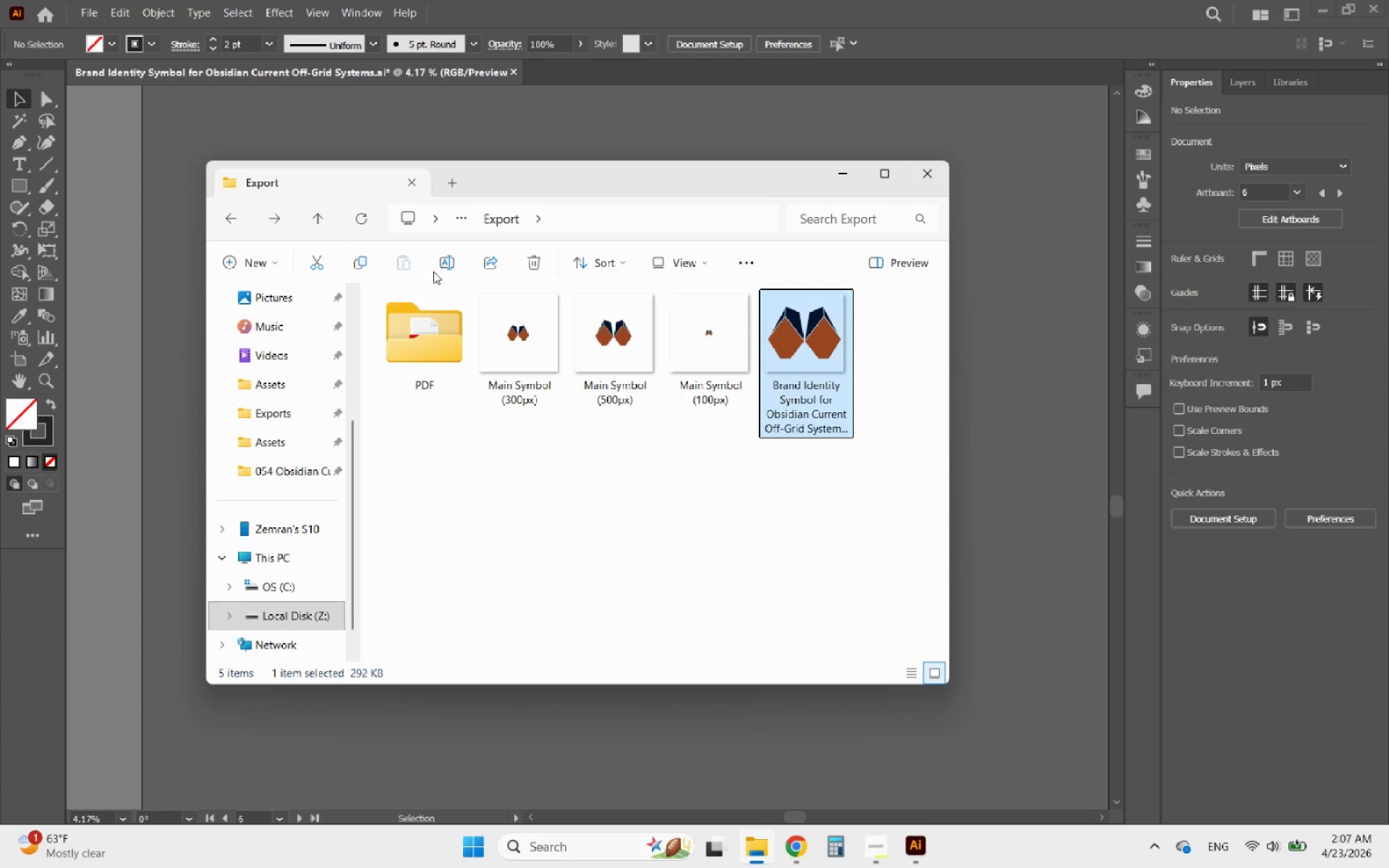 
left_click([450, 266])
 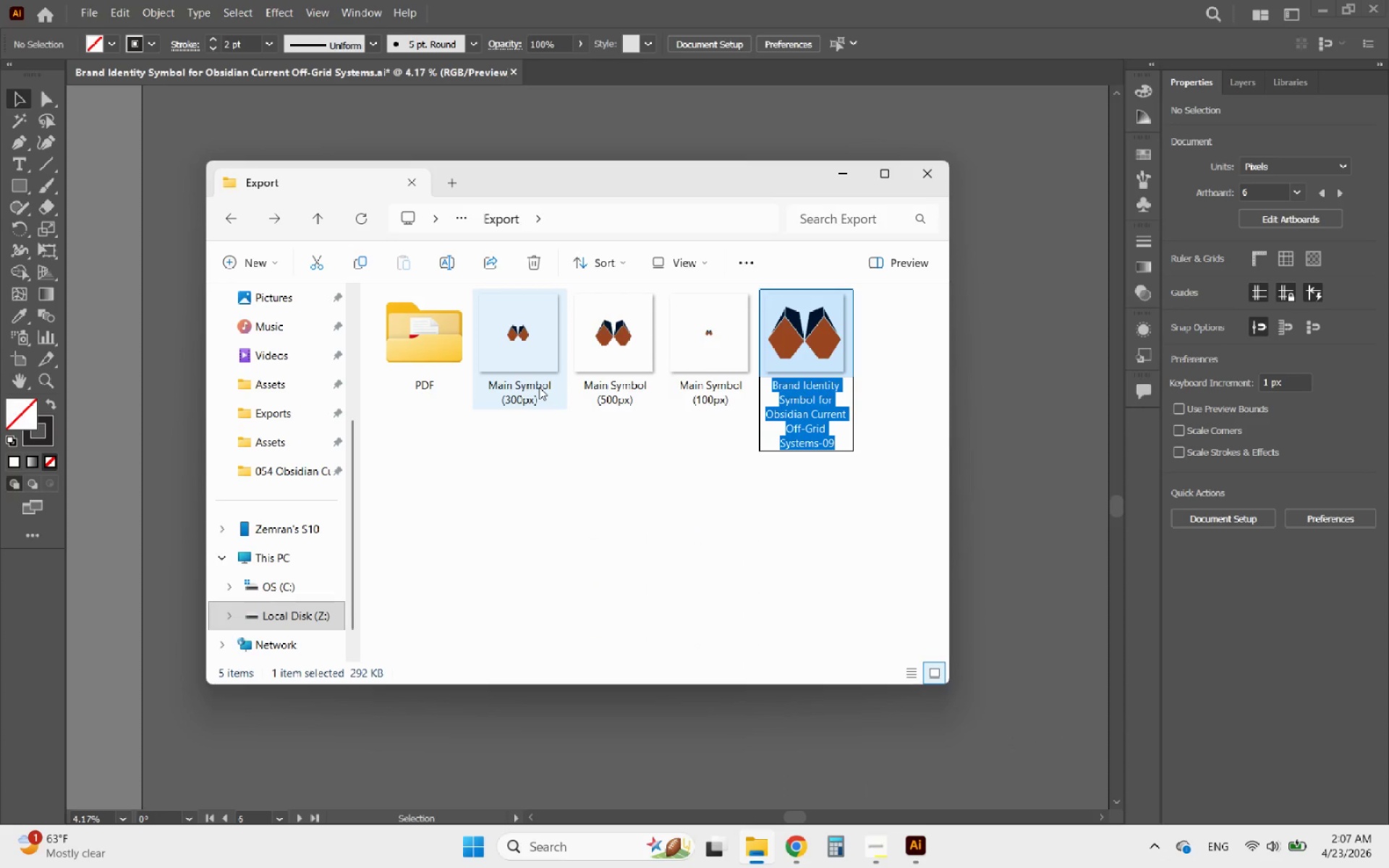 
key(Control+V)
 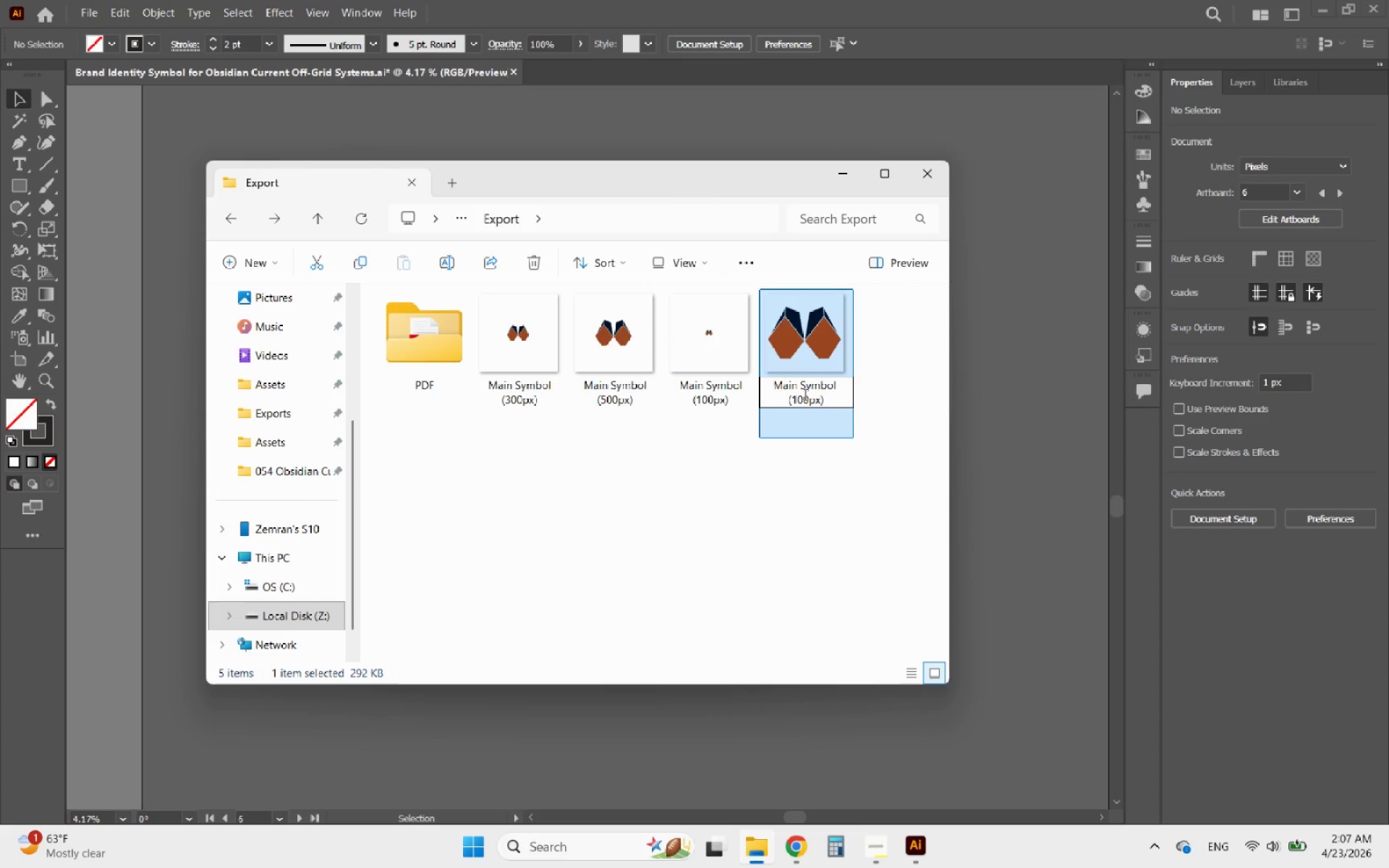 
left_click([795, 399])
 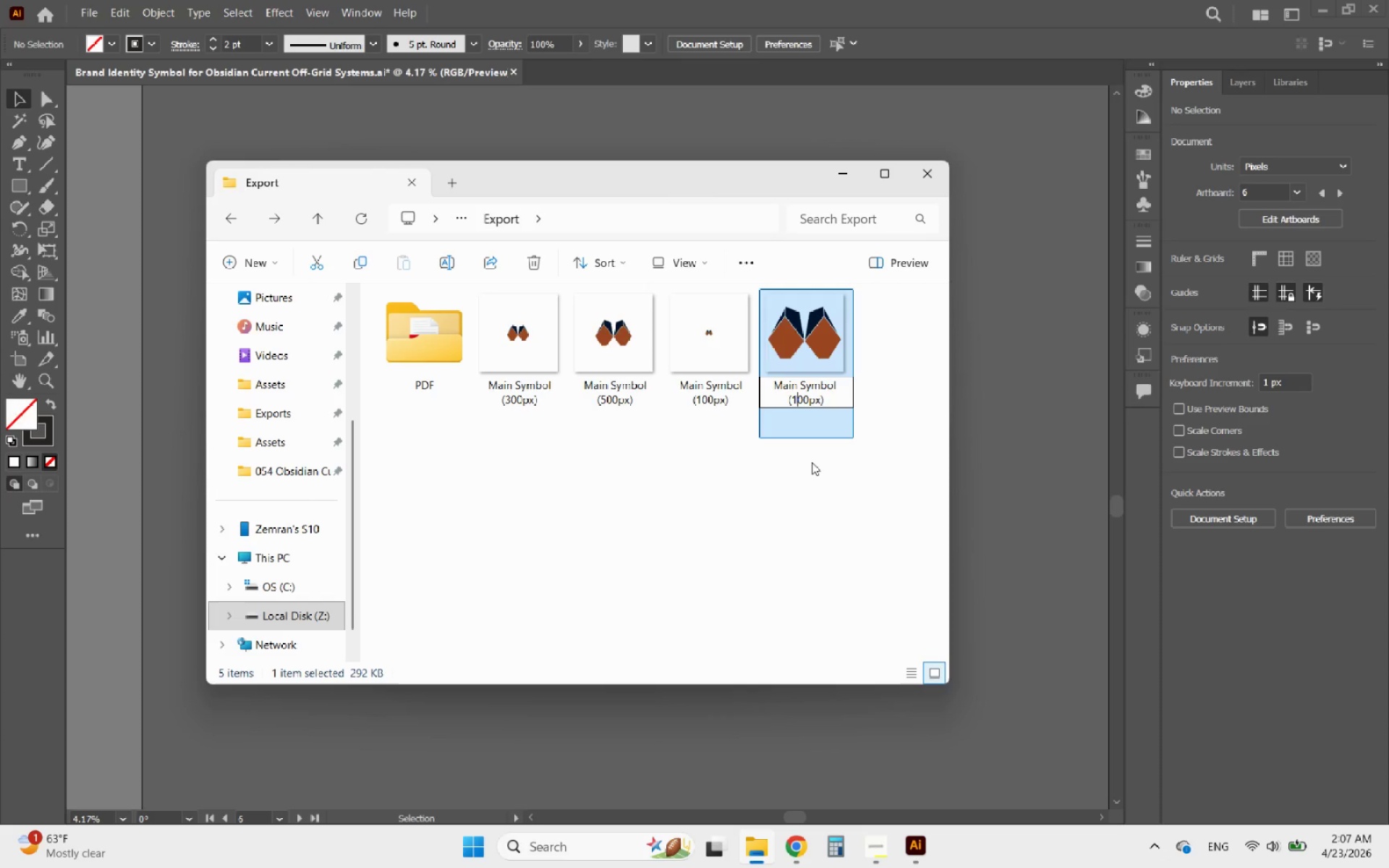 
key(0)
 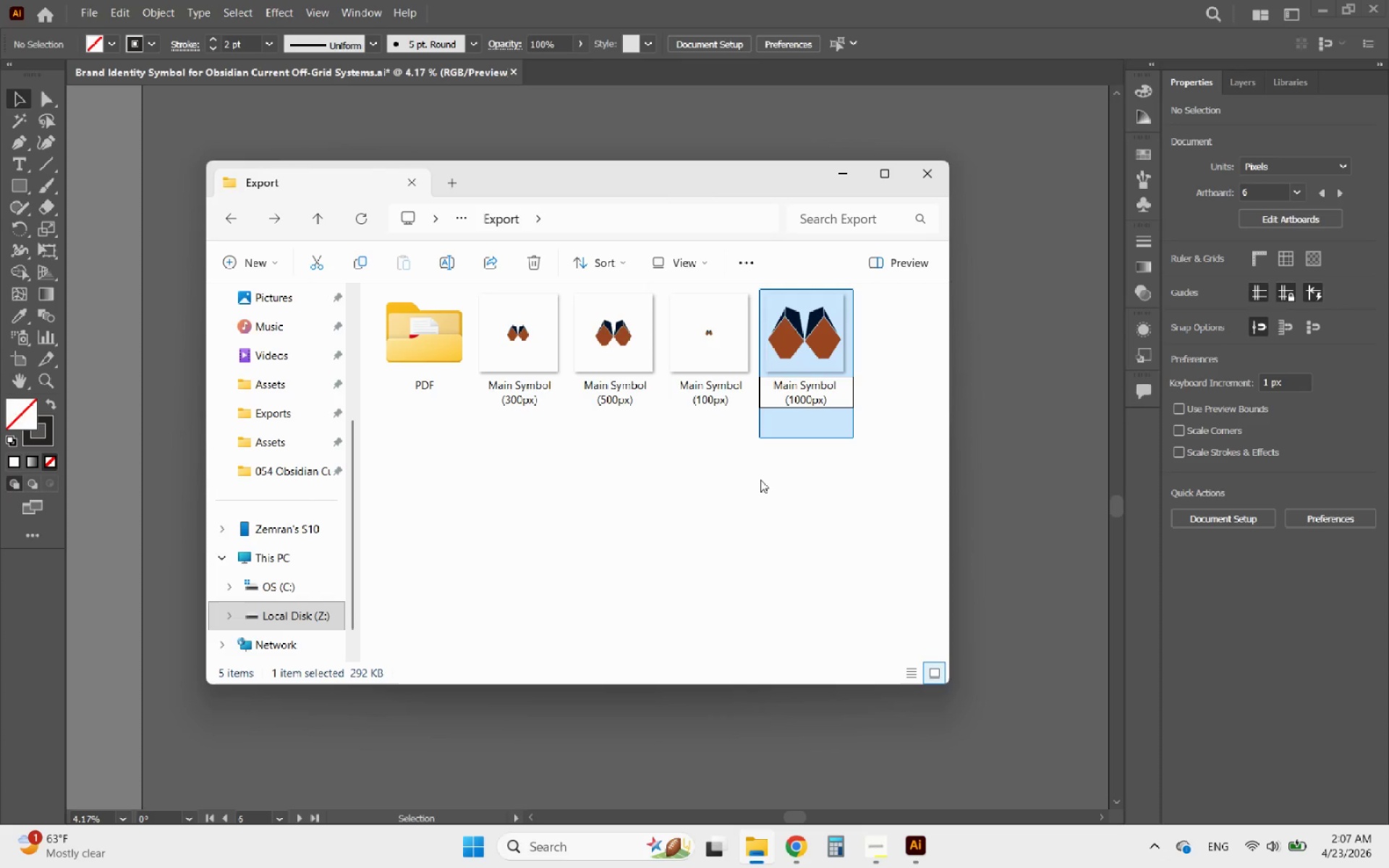 
left_click([760, 480])
 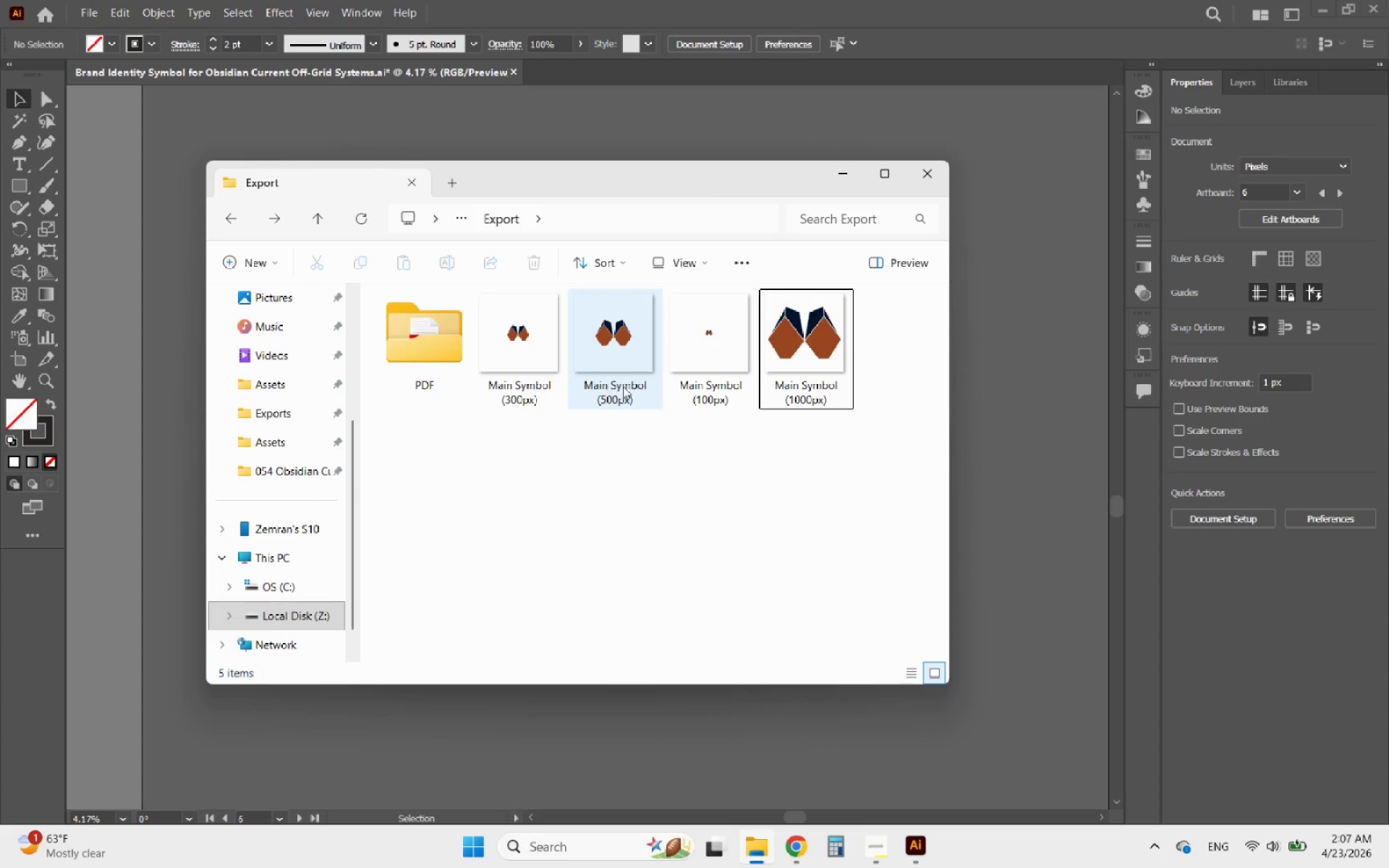 
wait(6.89)
 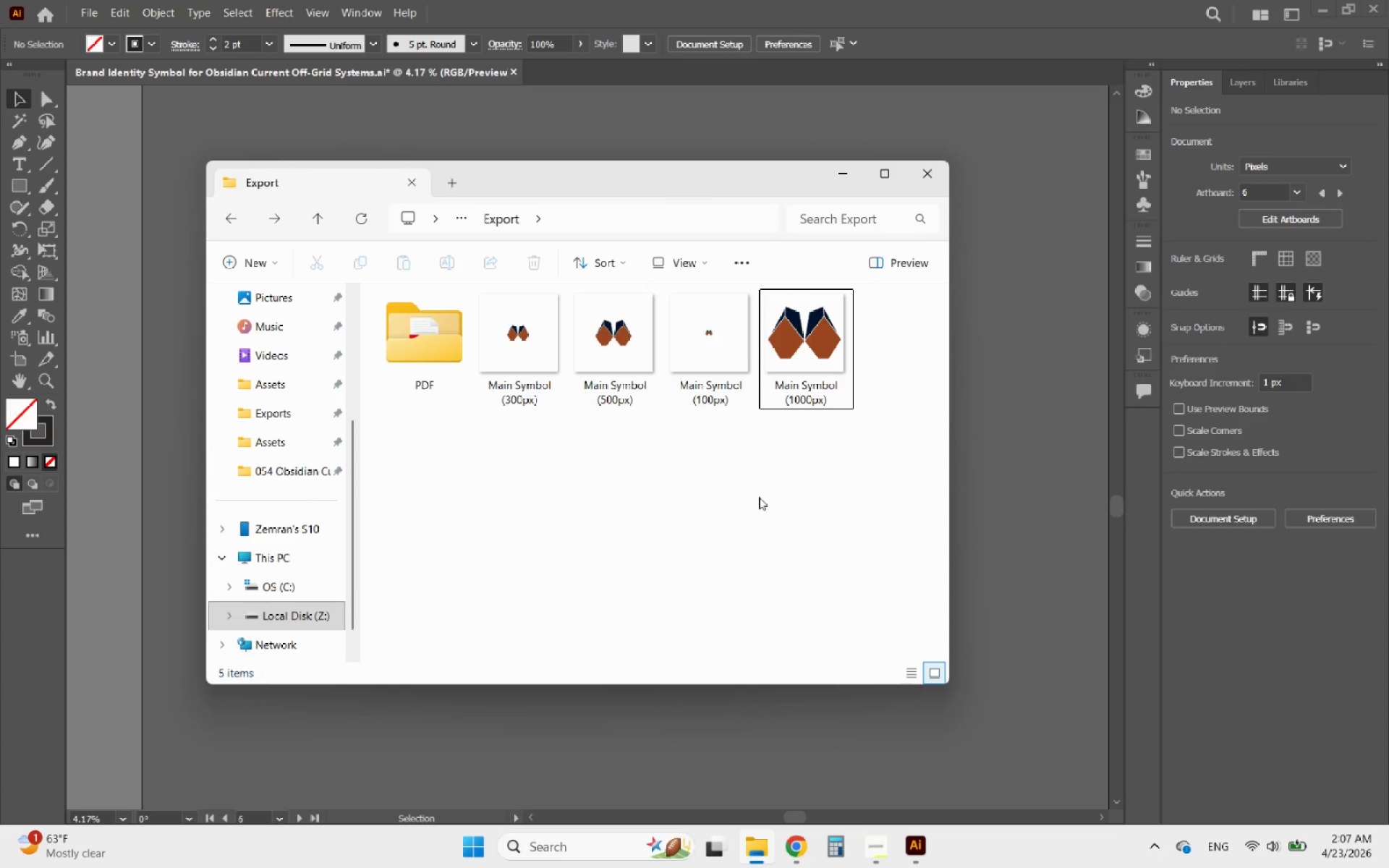 
left_click([694, 392])
 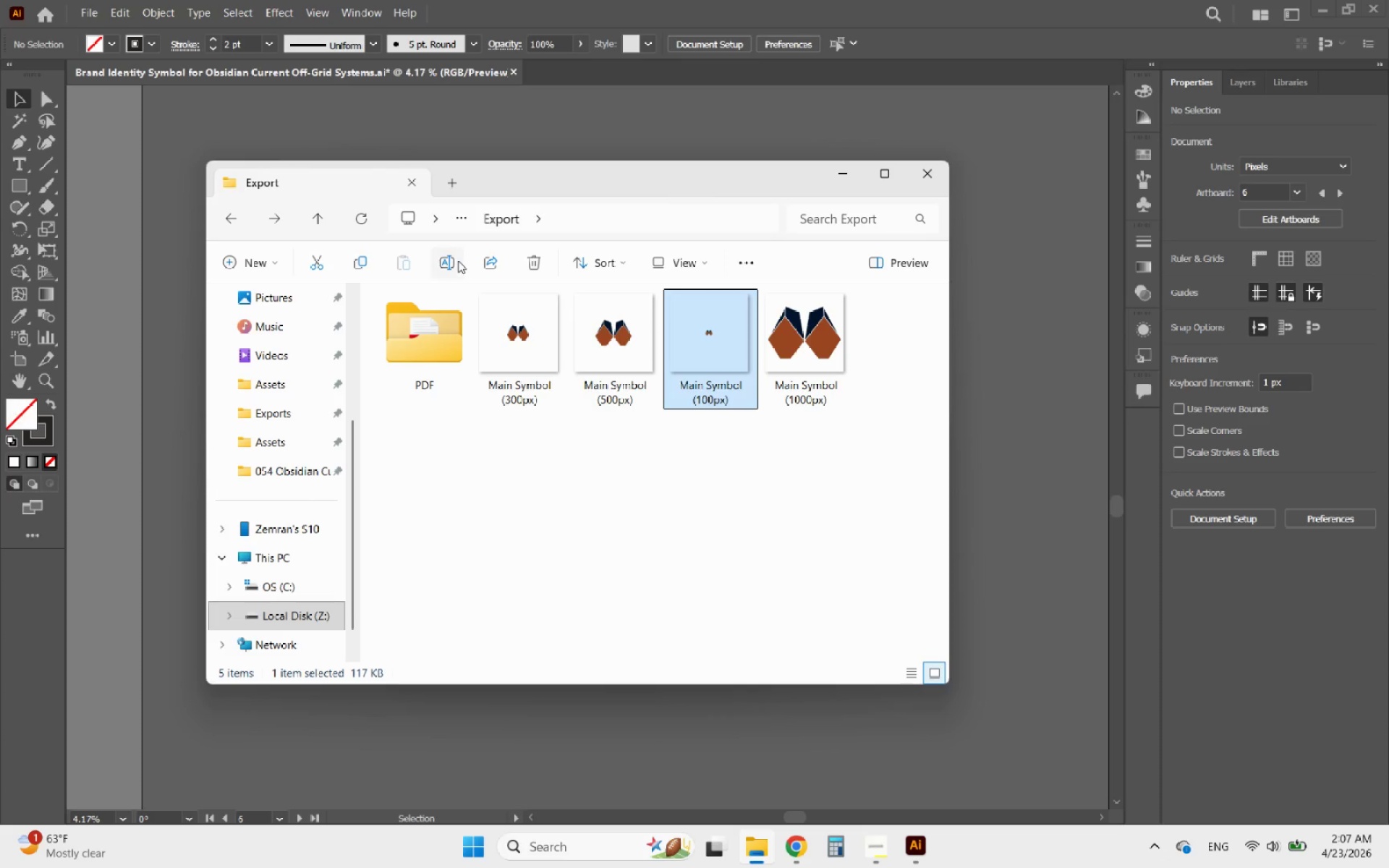 
left_click([451, 260])
 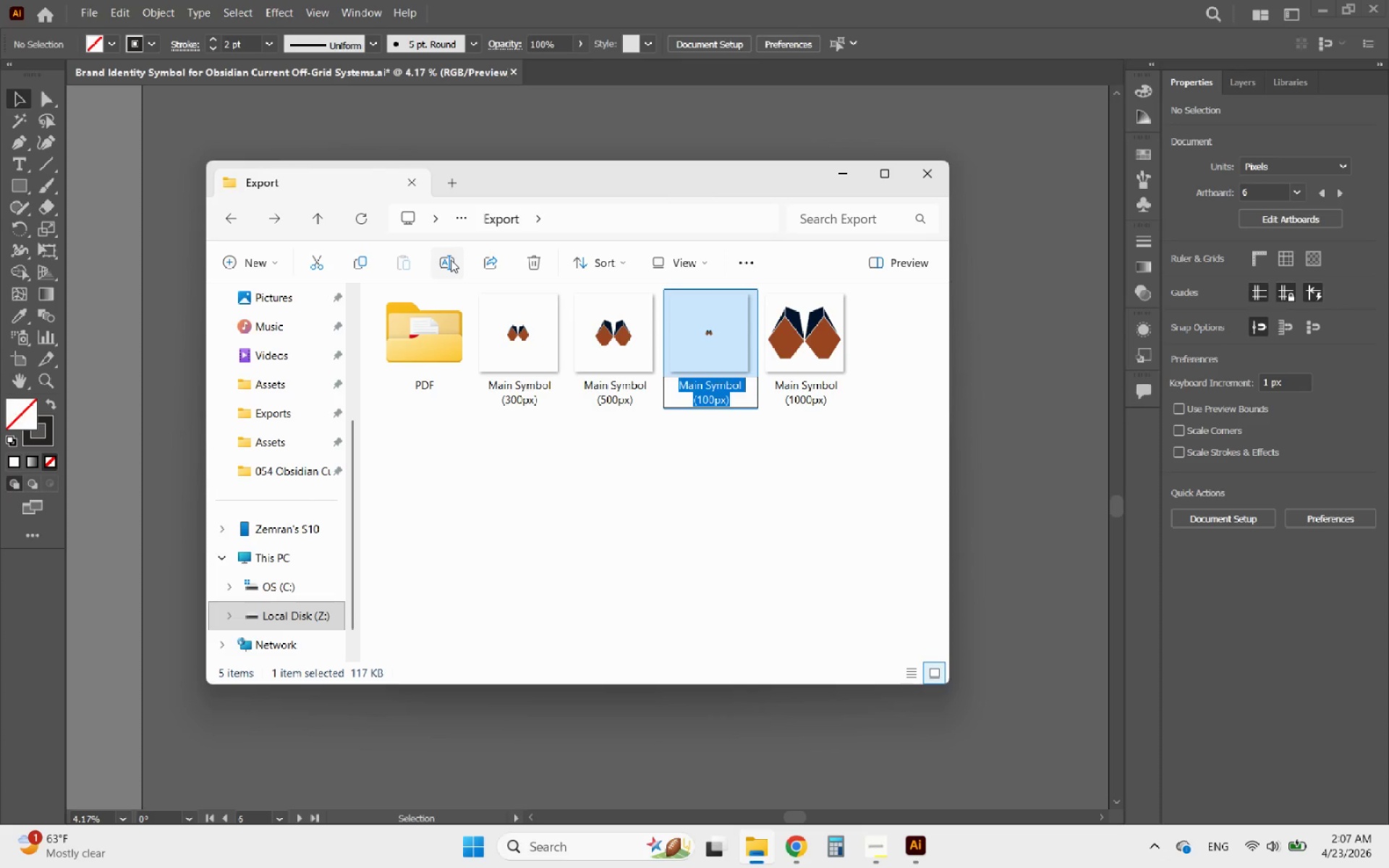 
key(Control+C)
 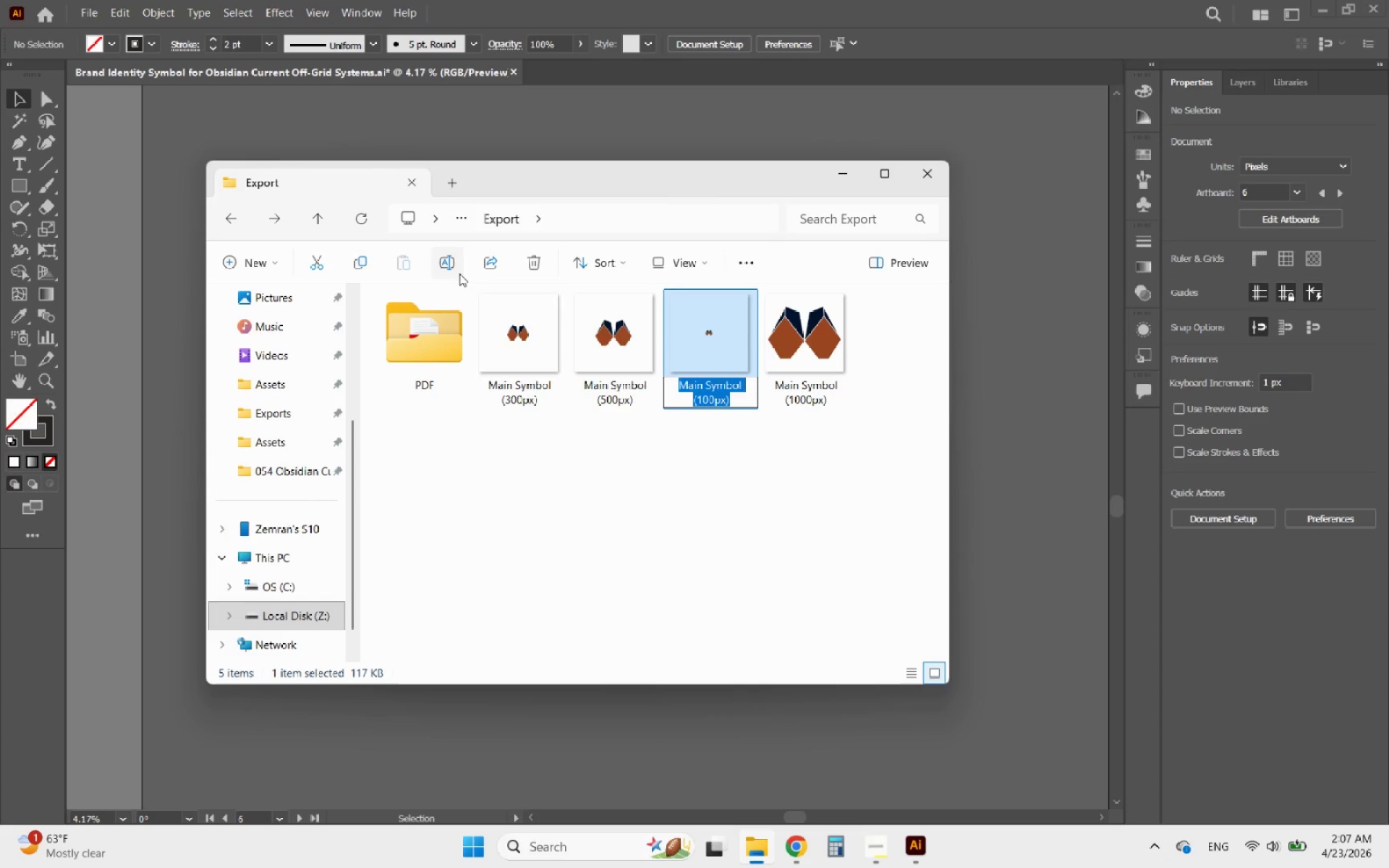 
key(Control+C)
 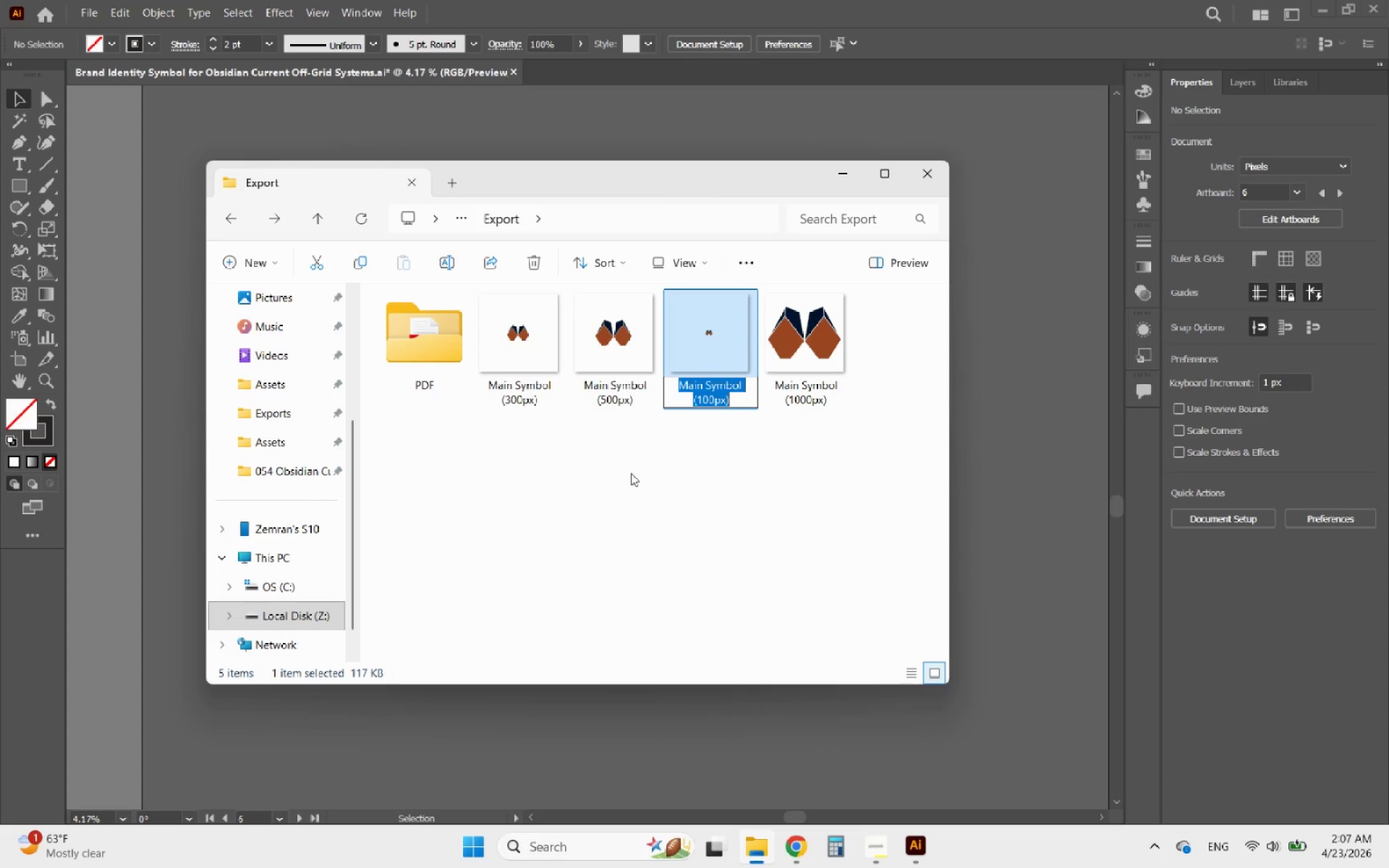 
left_click([631, 473])
 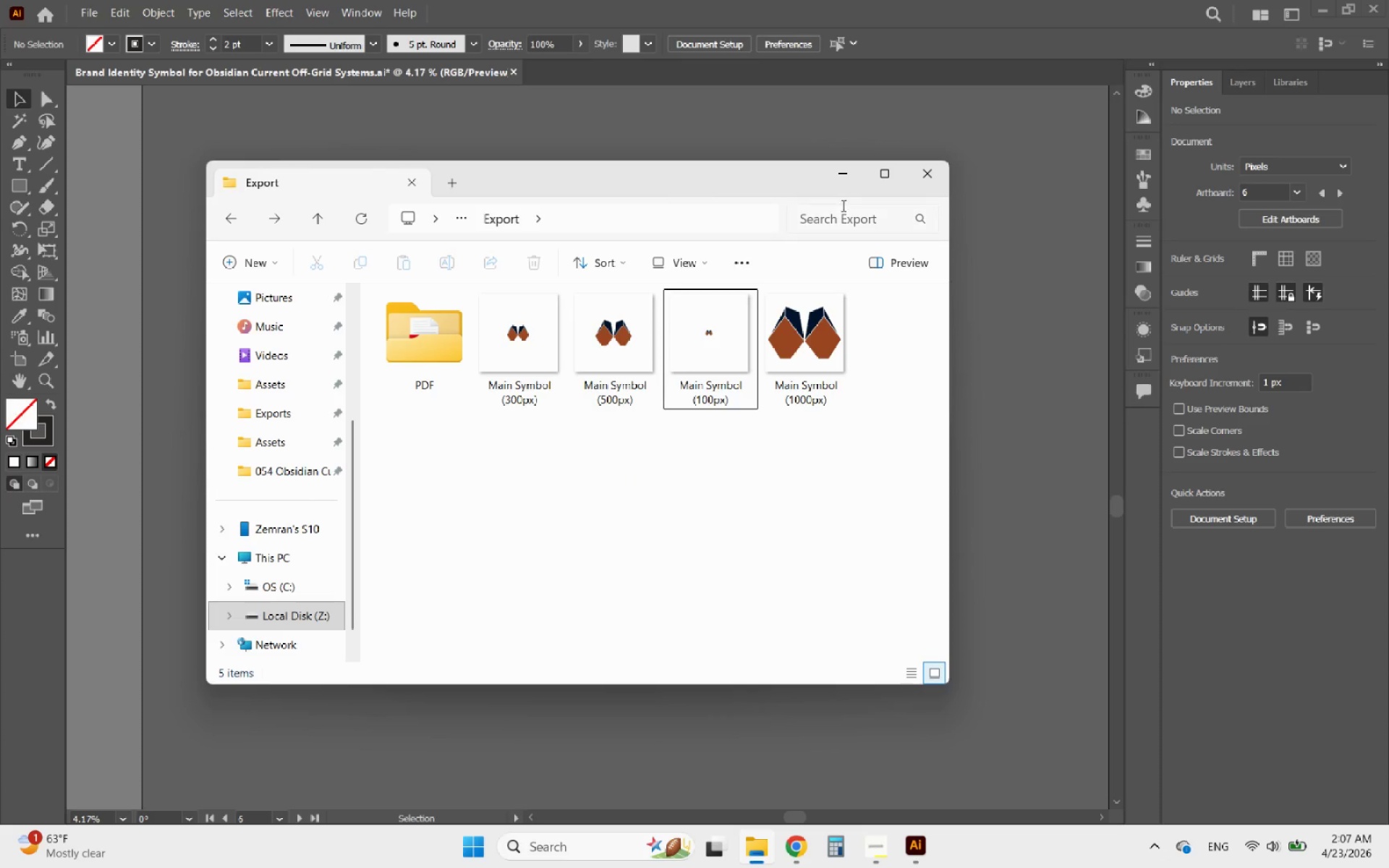 
left_click([827, 181])
 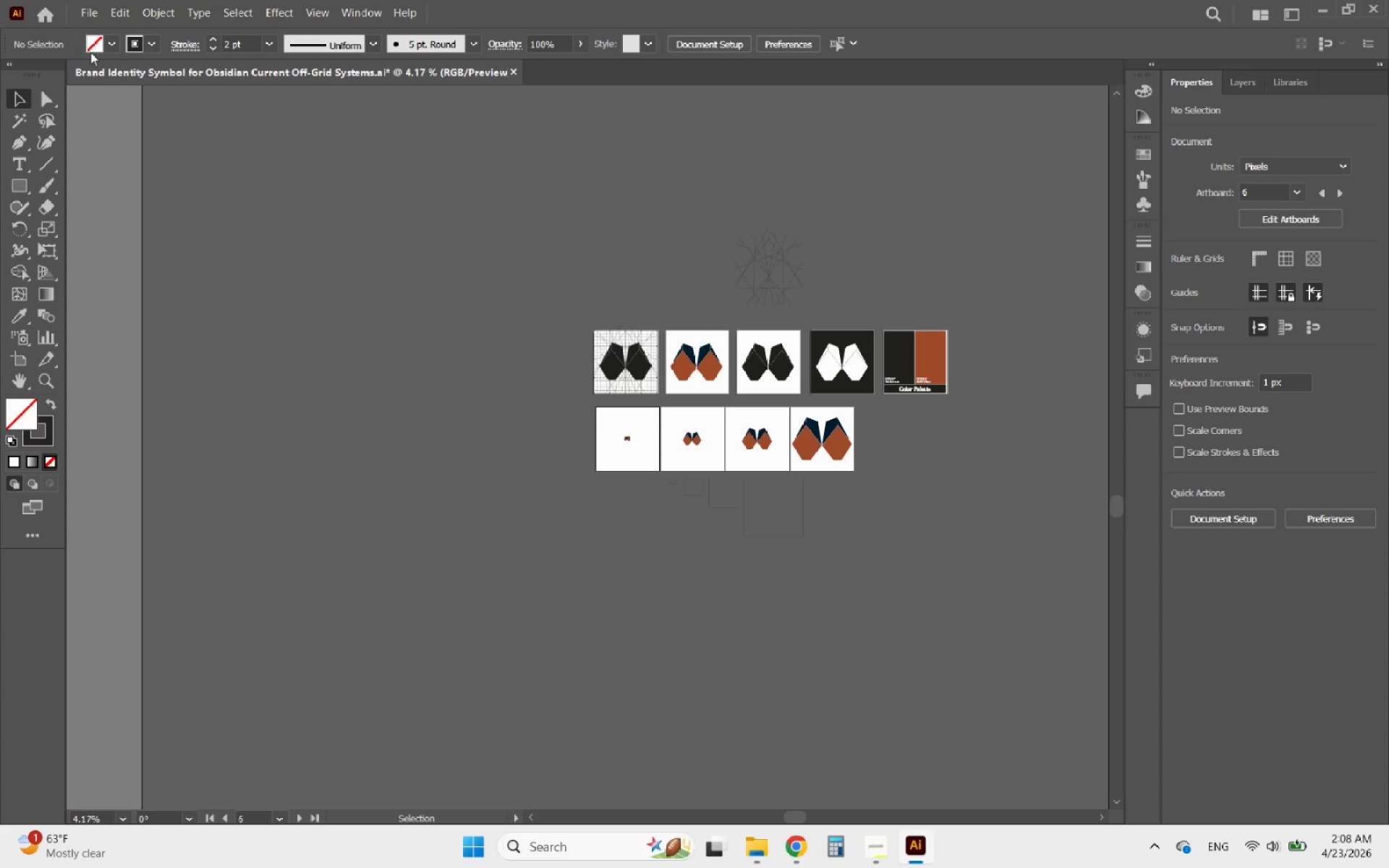 
left_click([83, 7])
 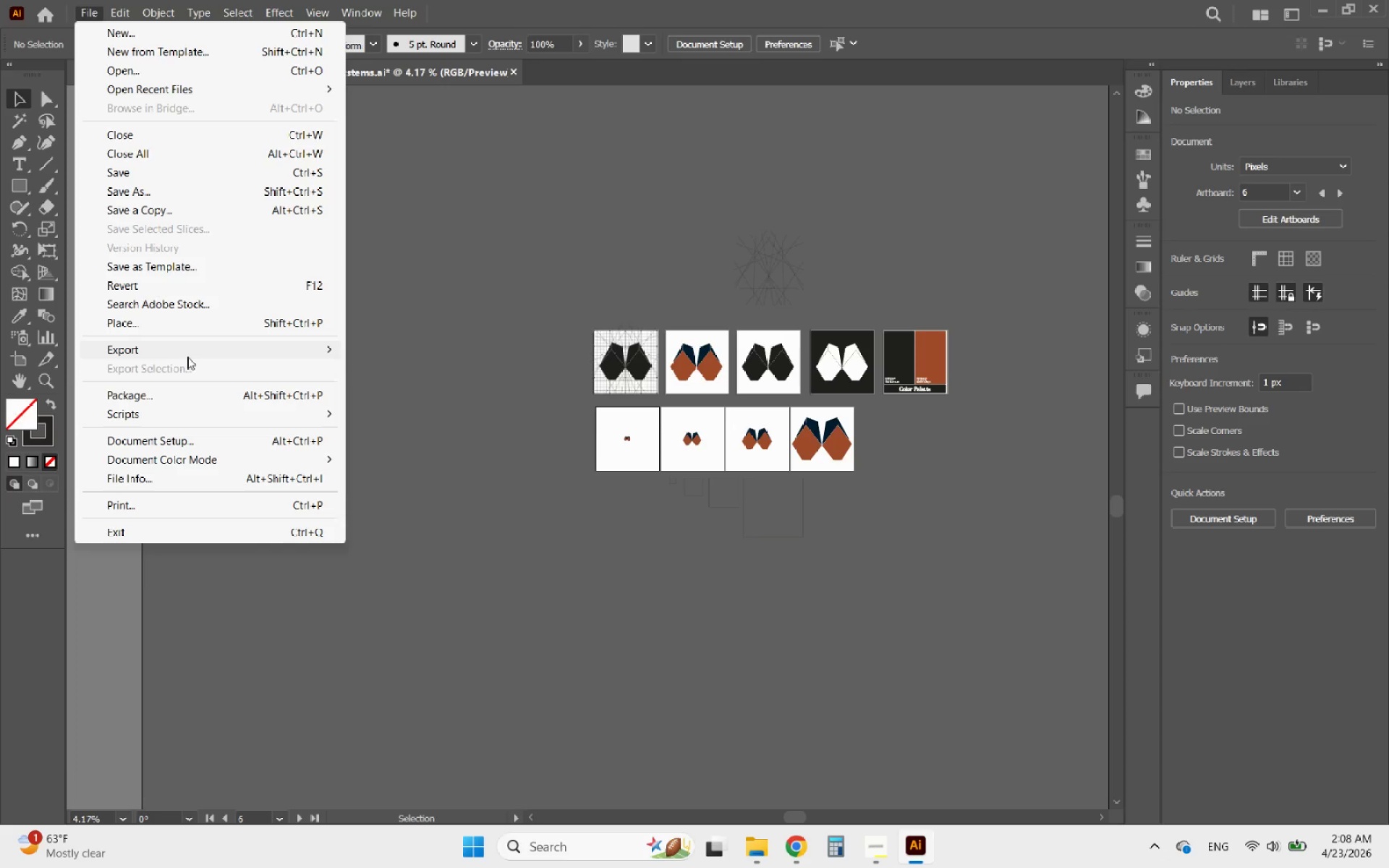 
left_click([179, 349])
 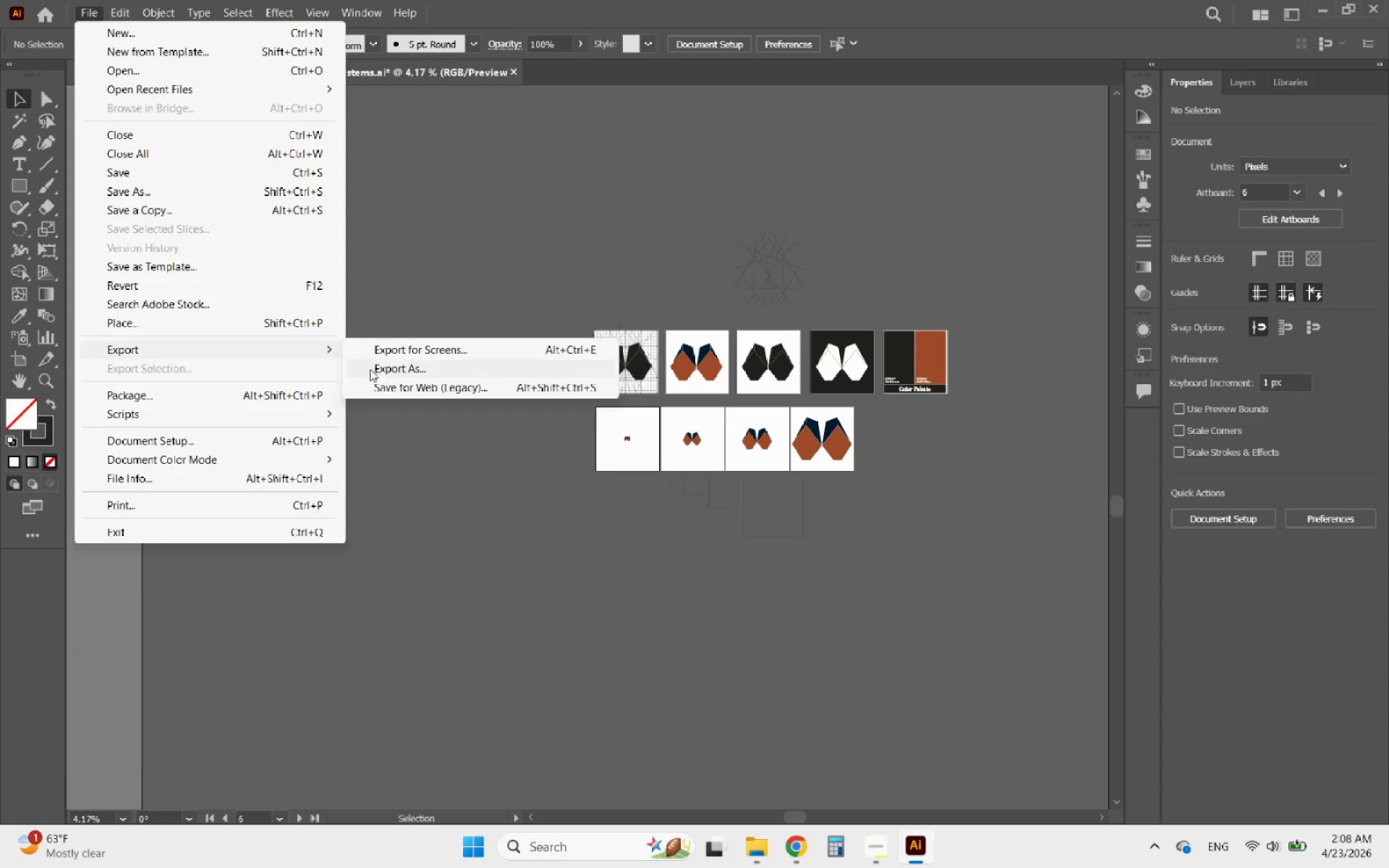 
left_click([373, 369])
 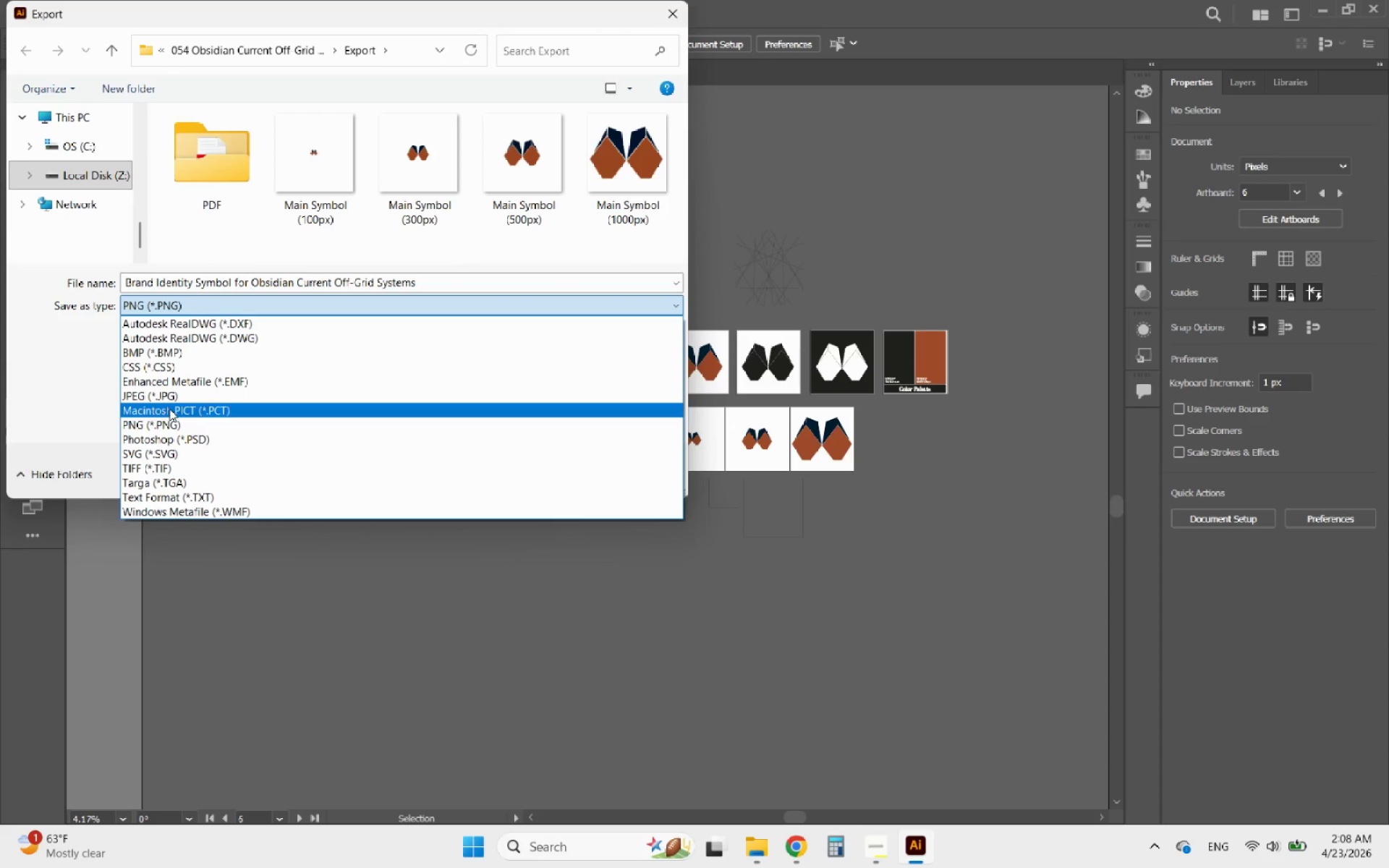 
left_click([165, 461])
 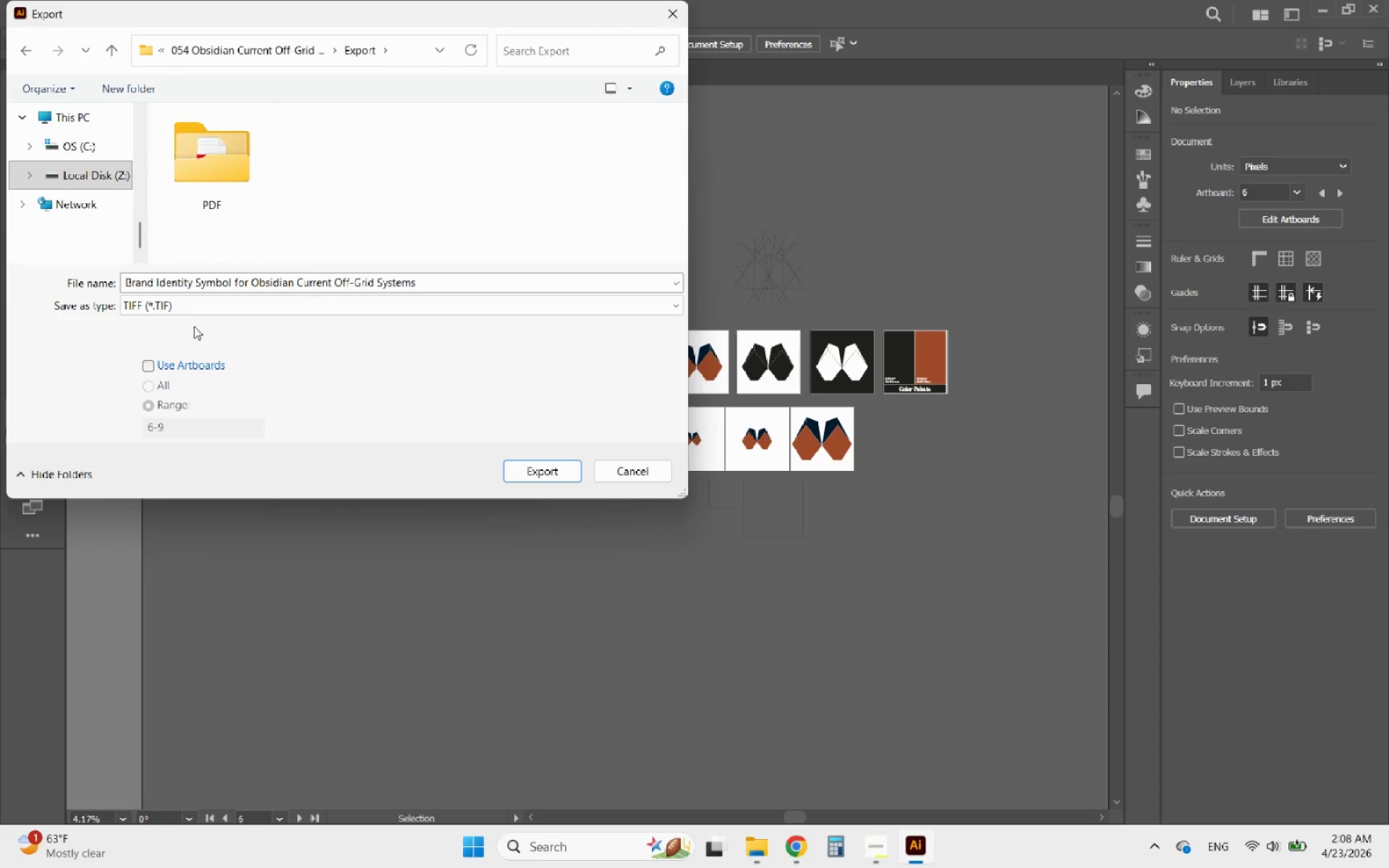 
left_click([192, 311])
 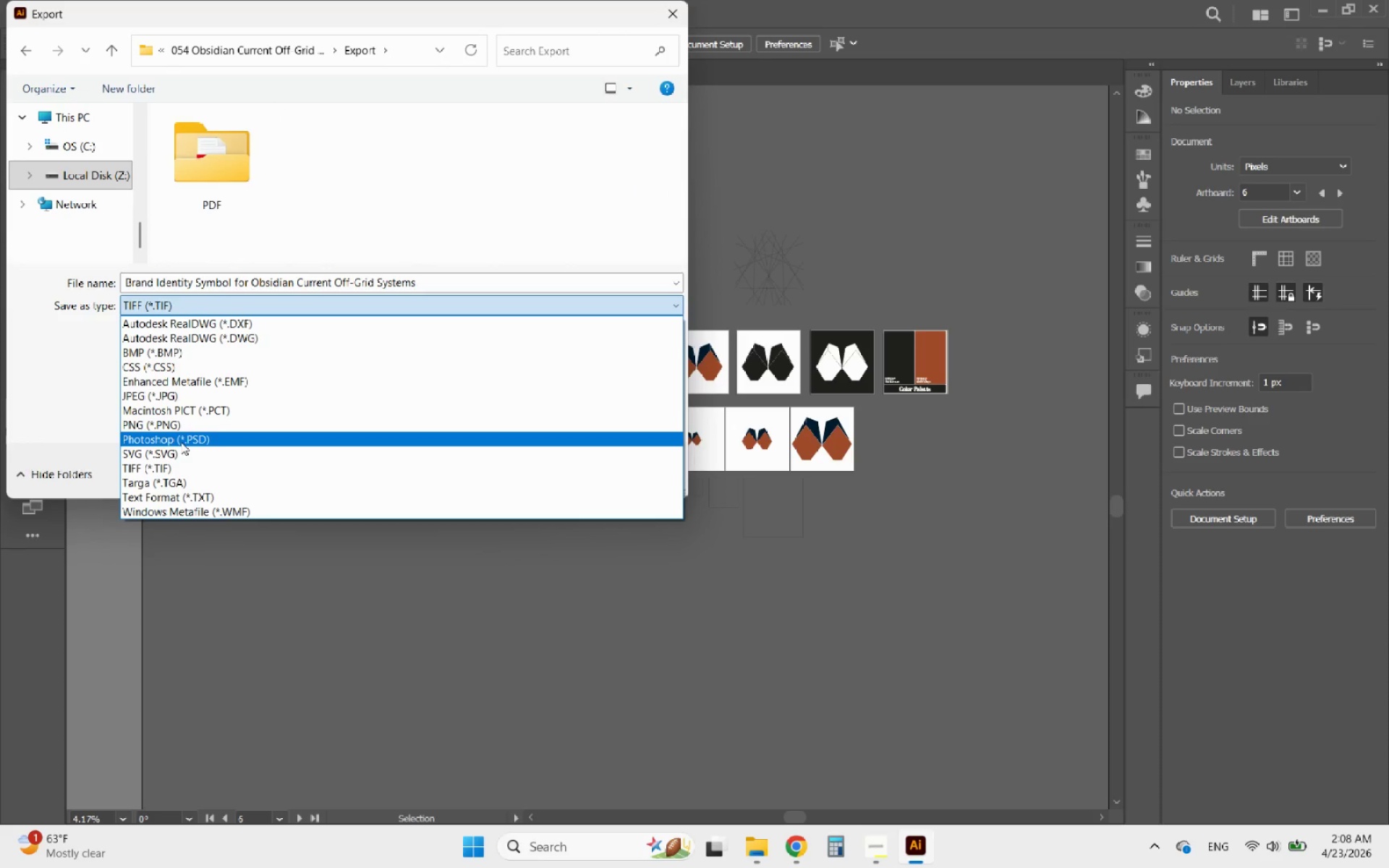 
left_click([185, 446])
 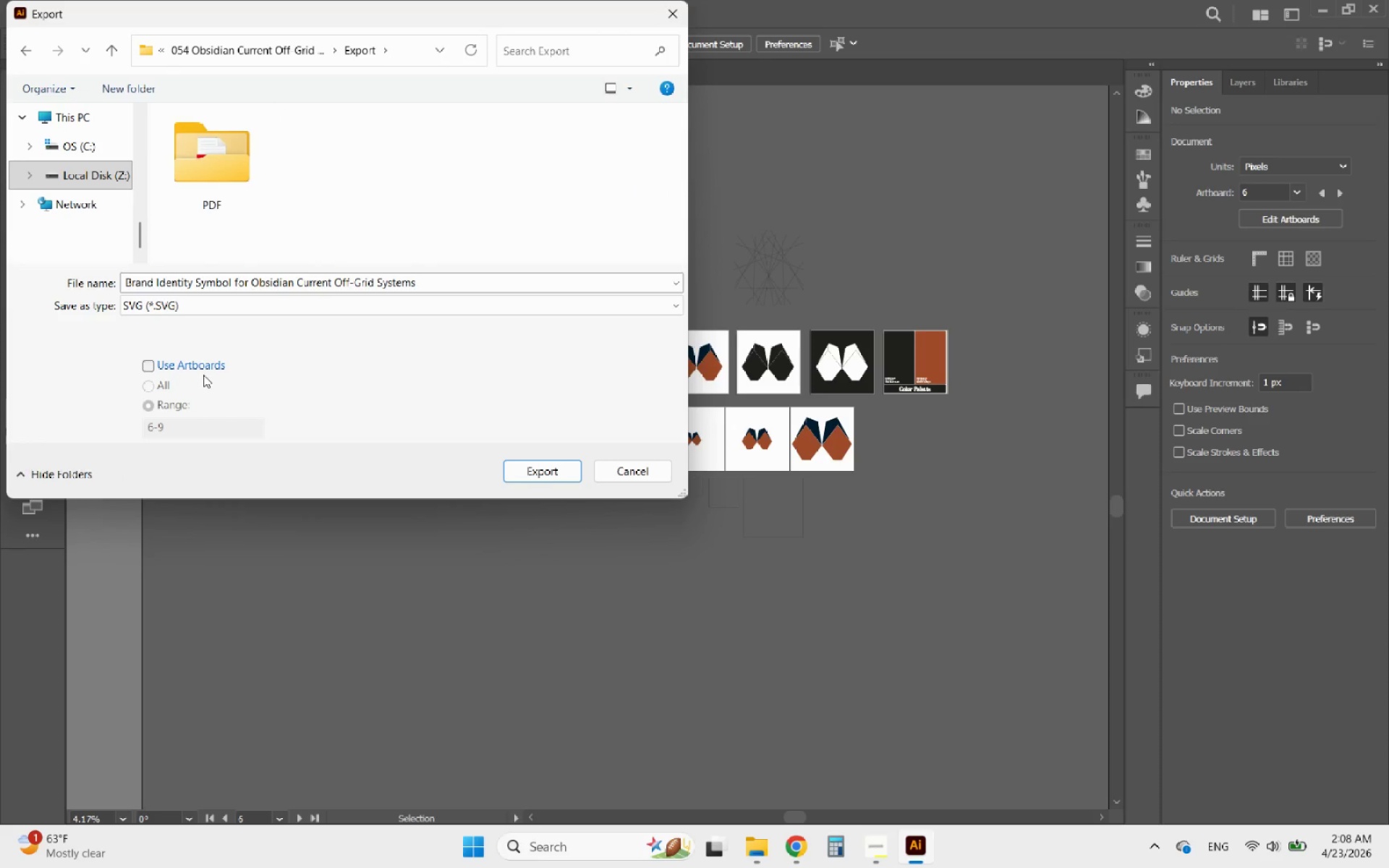 
left_click([195, 368])
 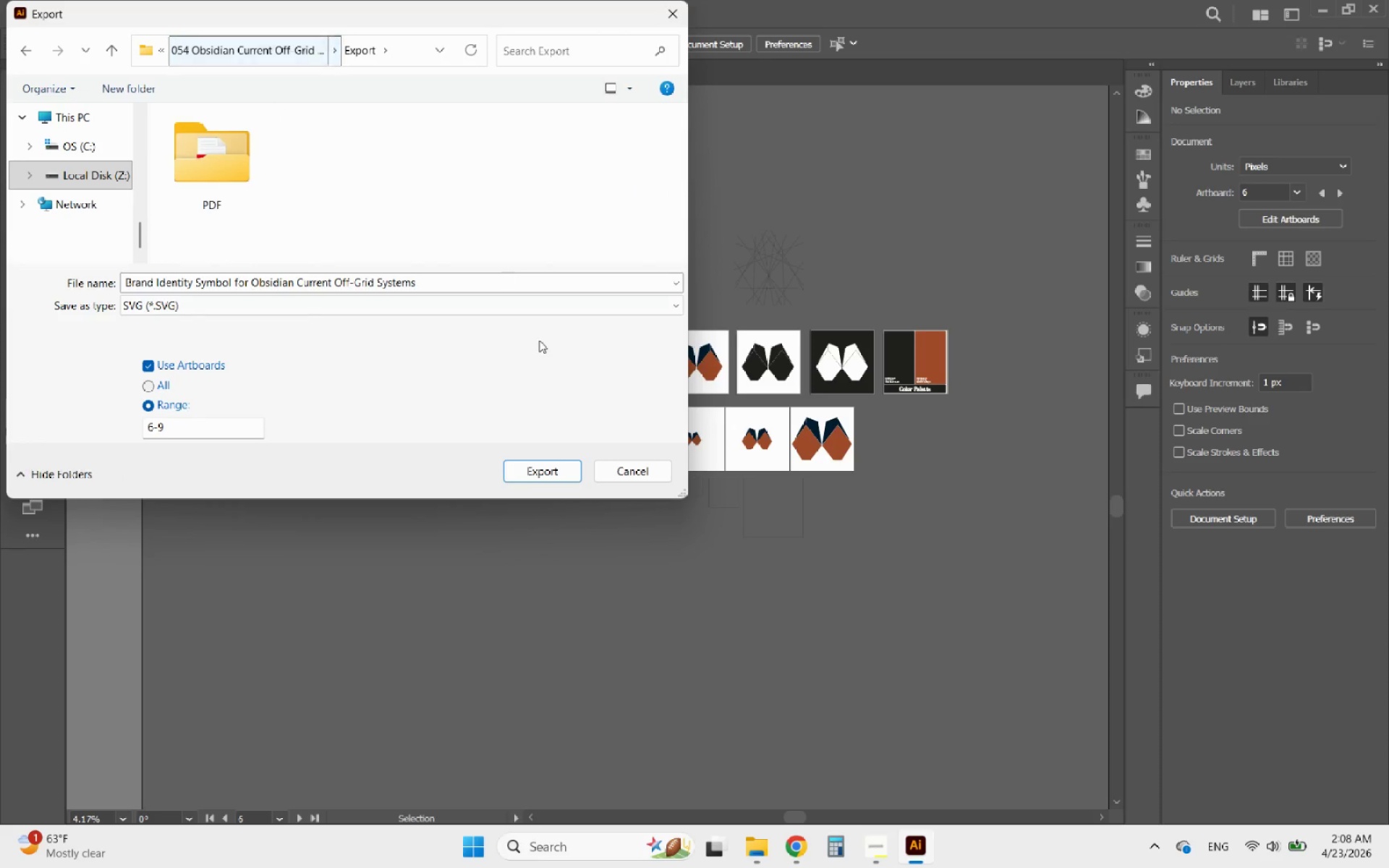 
left_click([546, 472])
 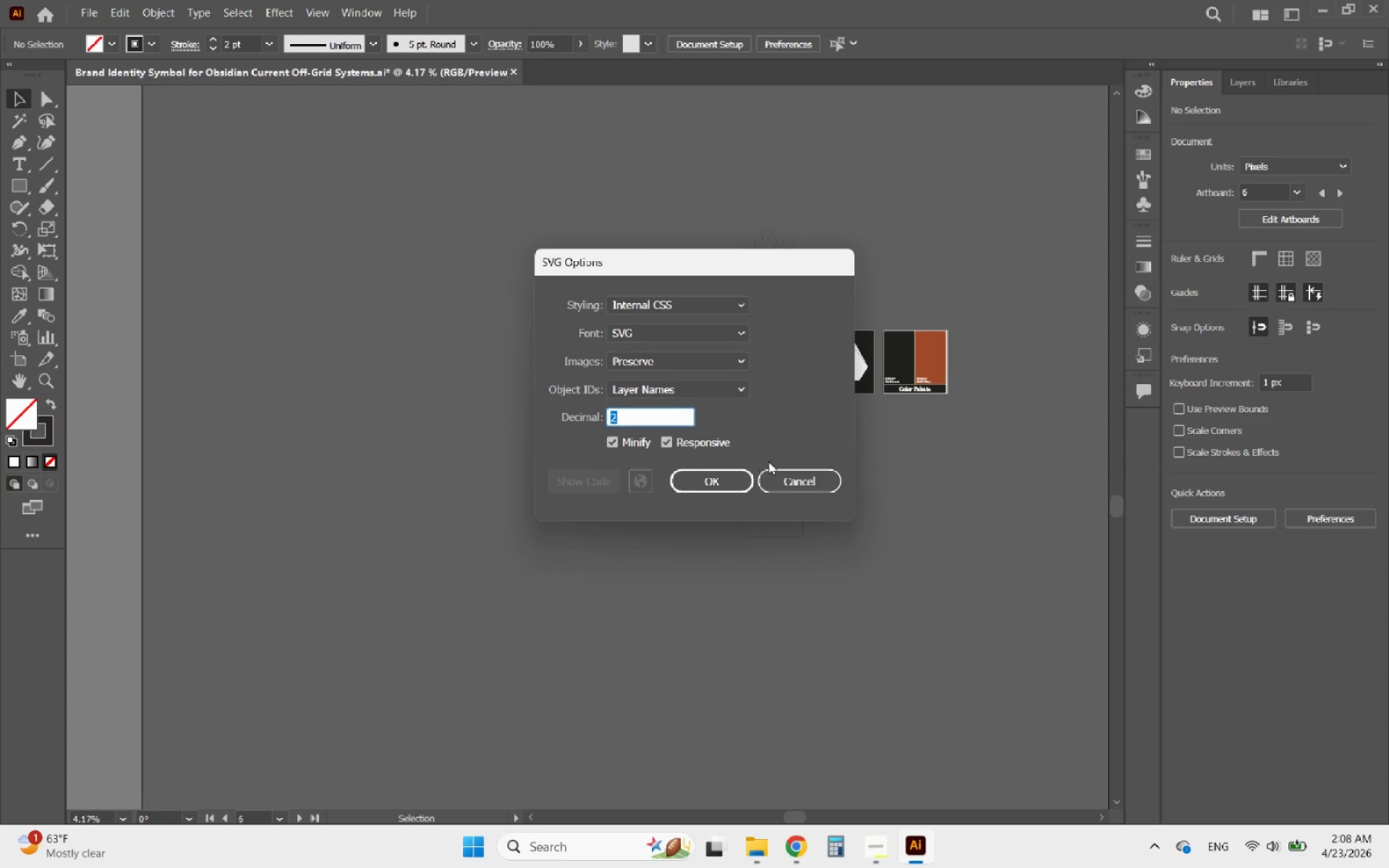 
left_click([718, 479])
 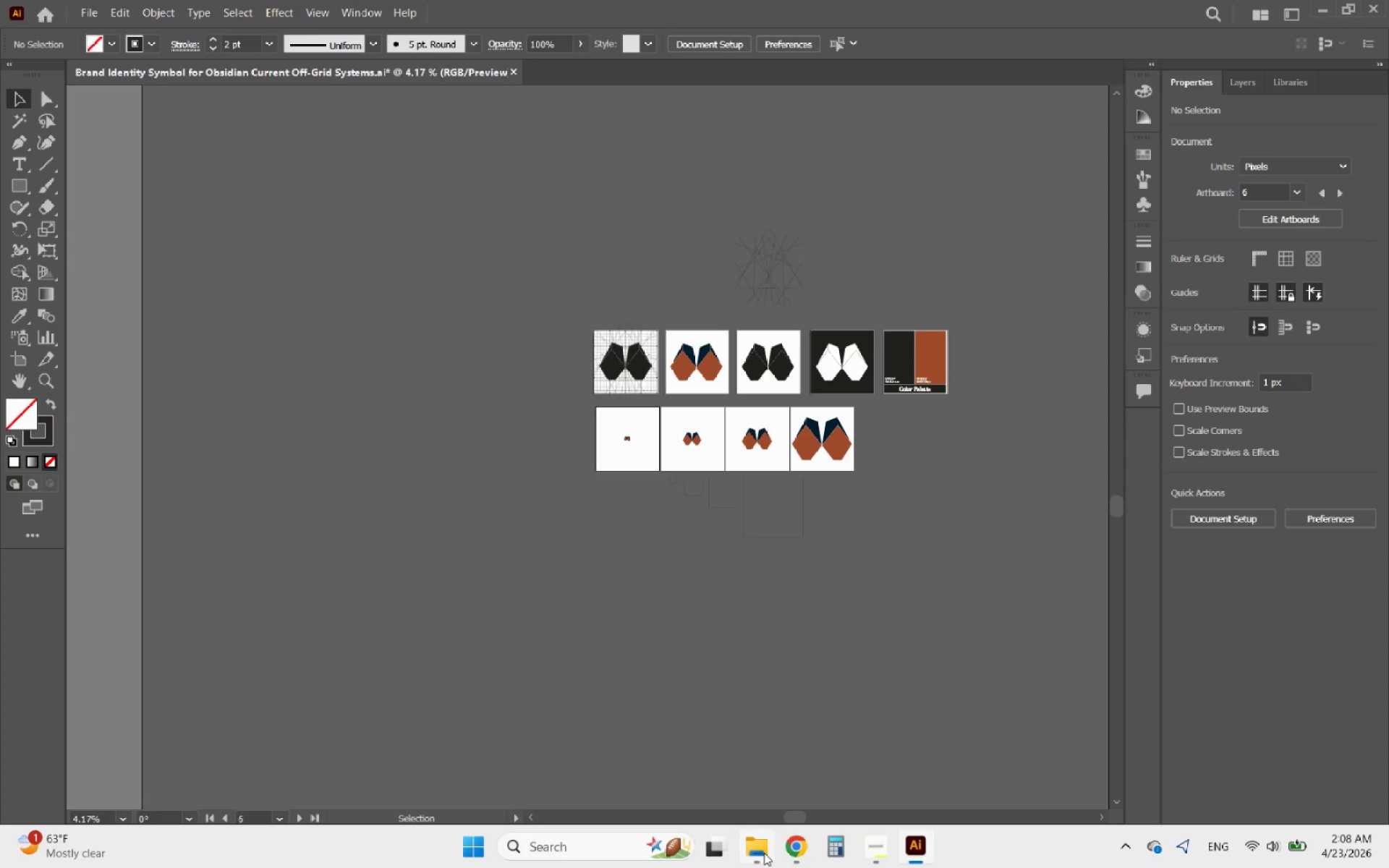 
left_click([764, 853])
 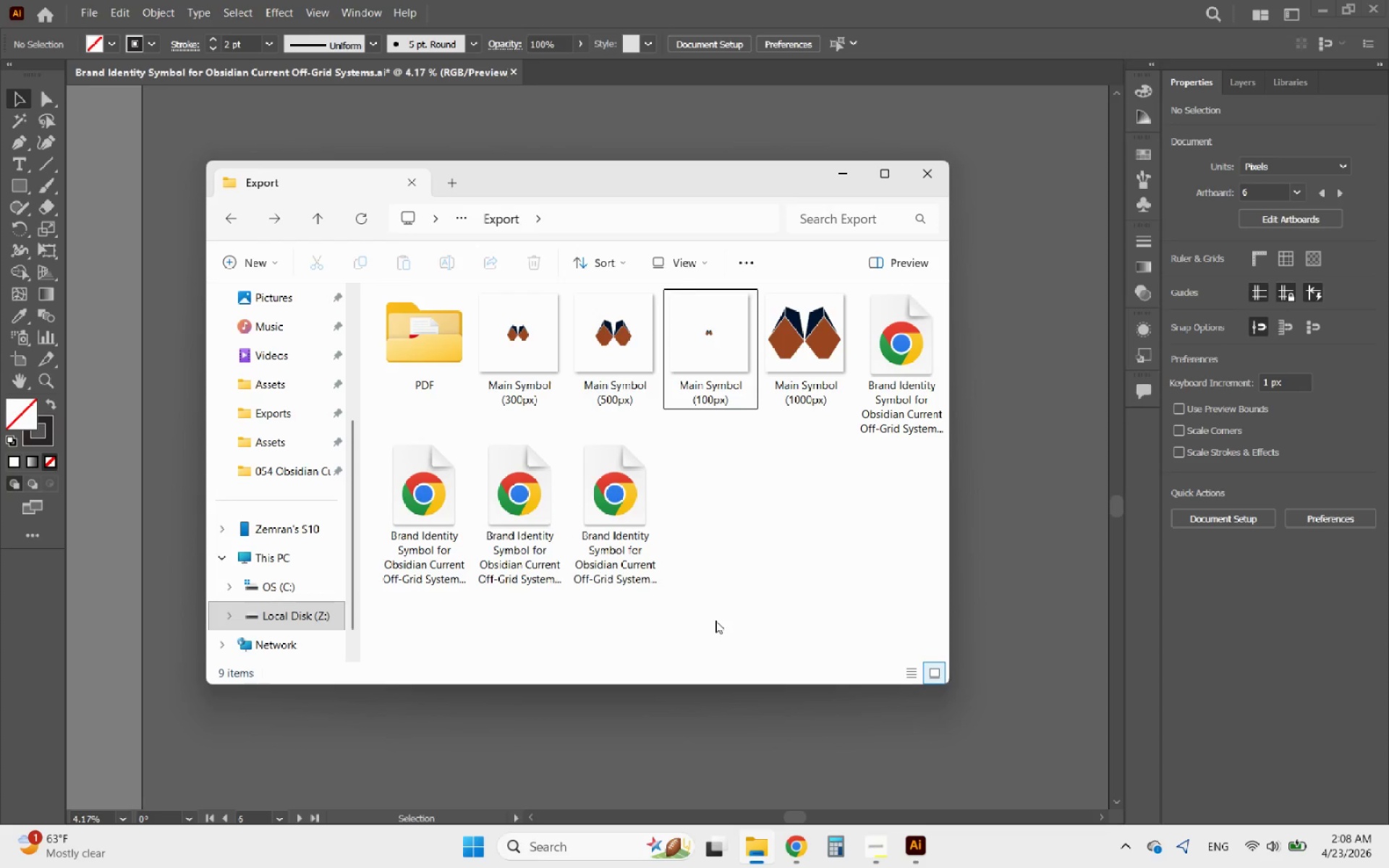 
left_click([715, 621])
 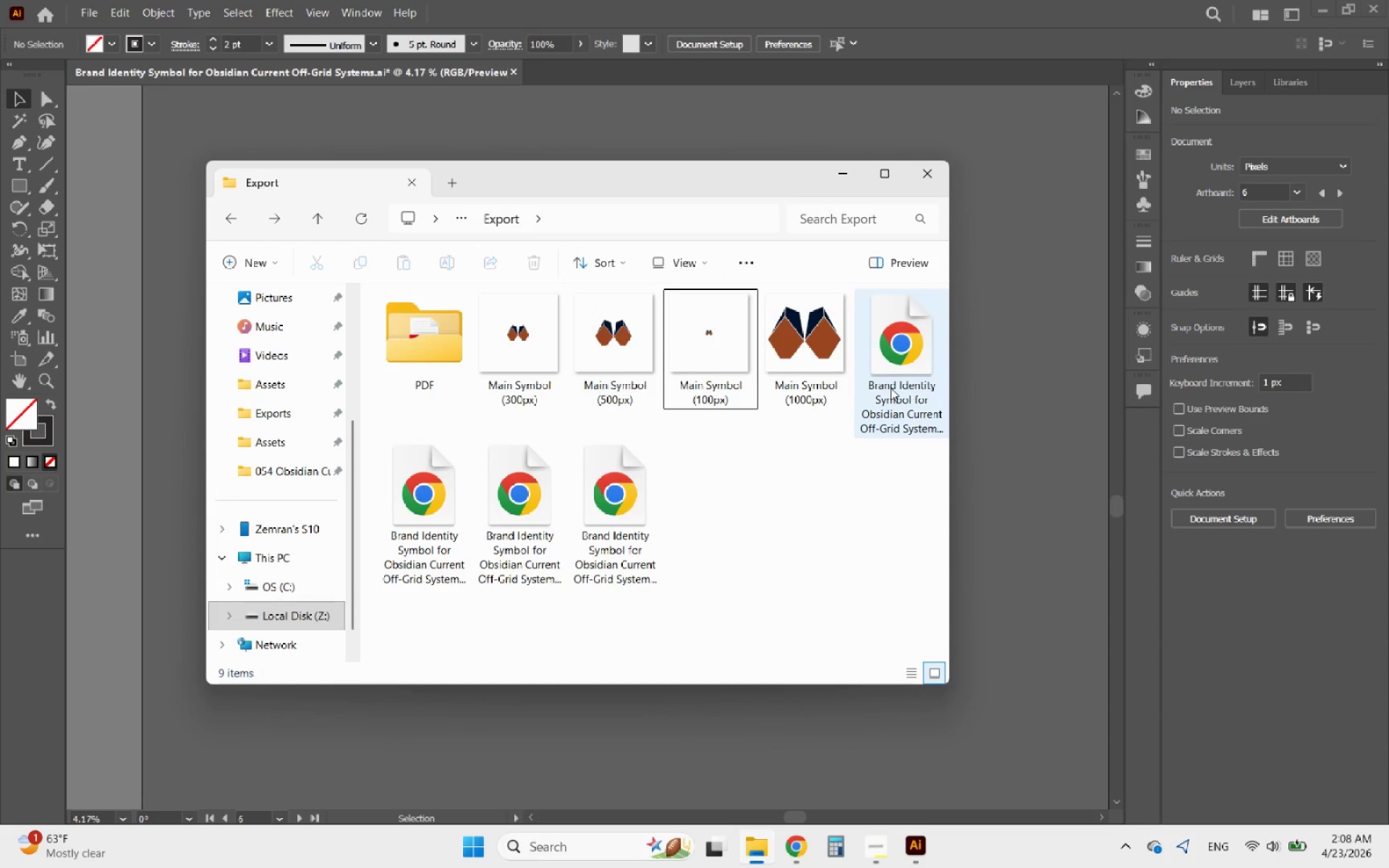 
double_click([891, 388])
 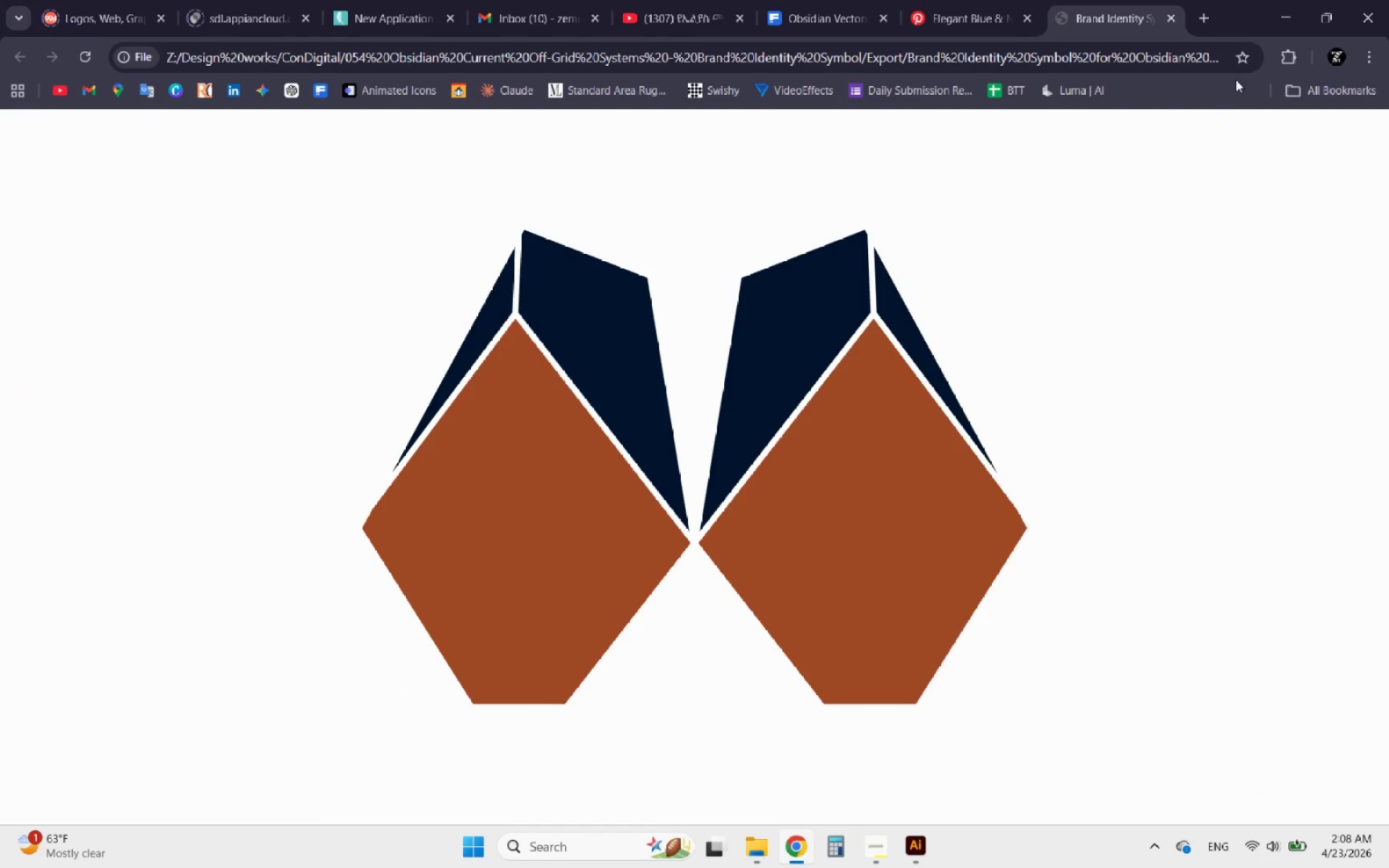 
left_click([1267, 26])
 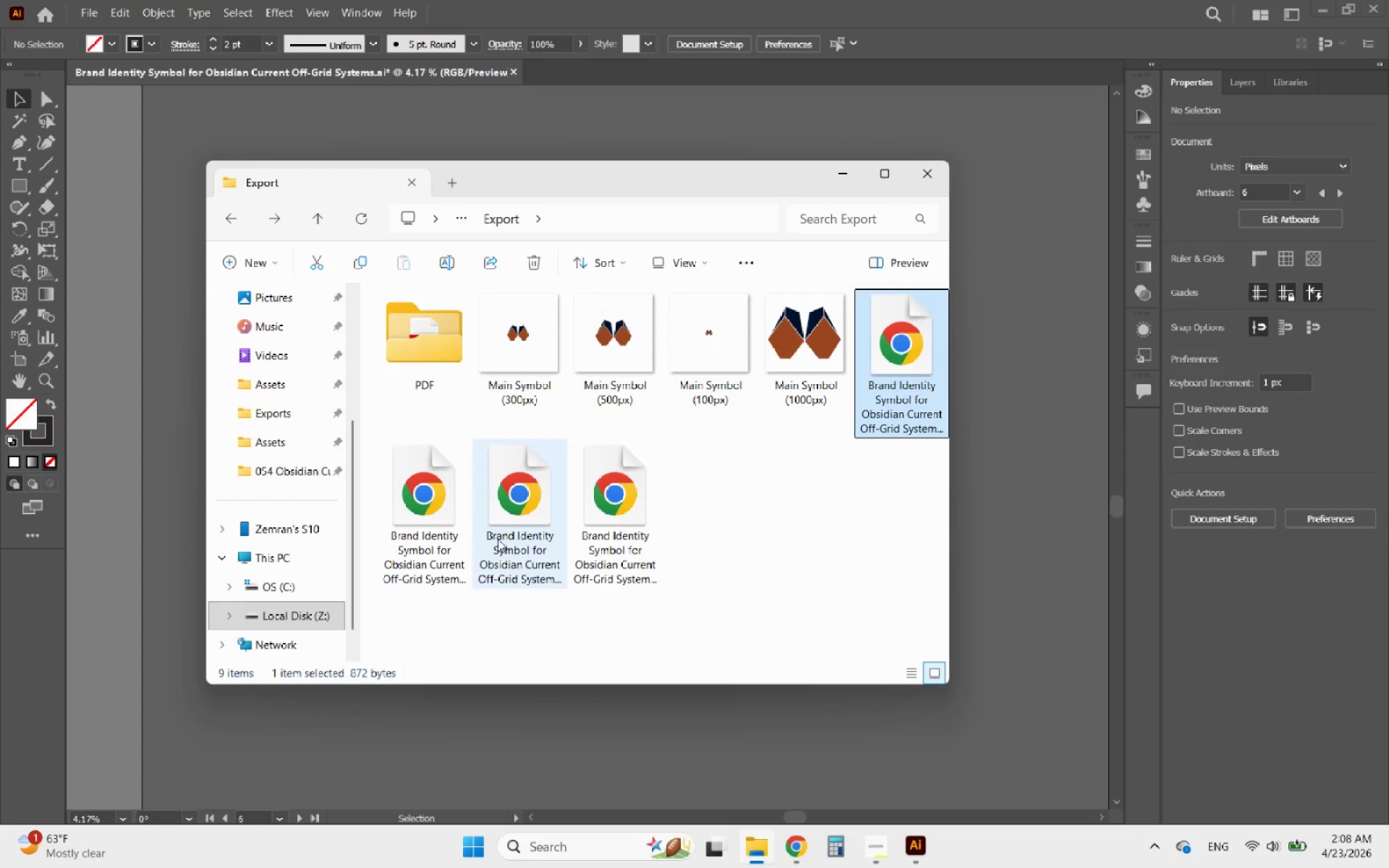 
double_click([448, 515])
 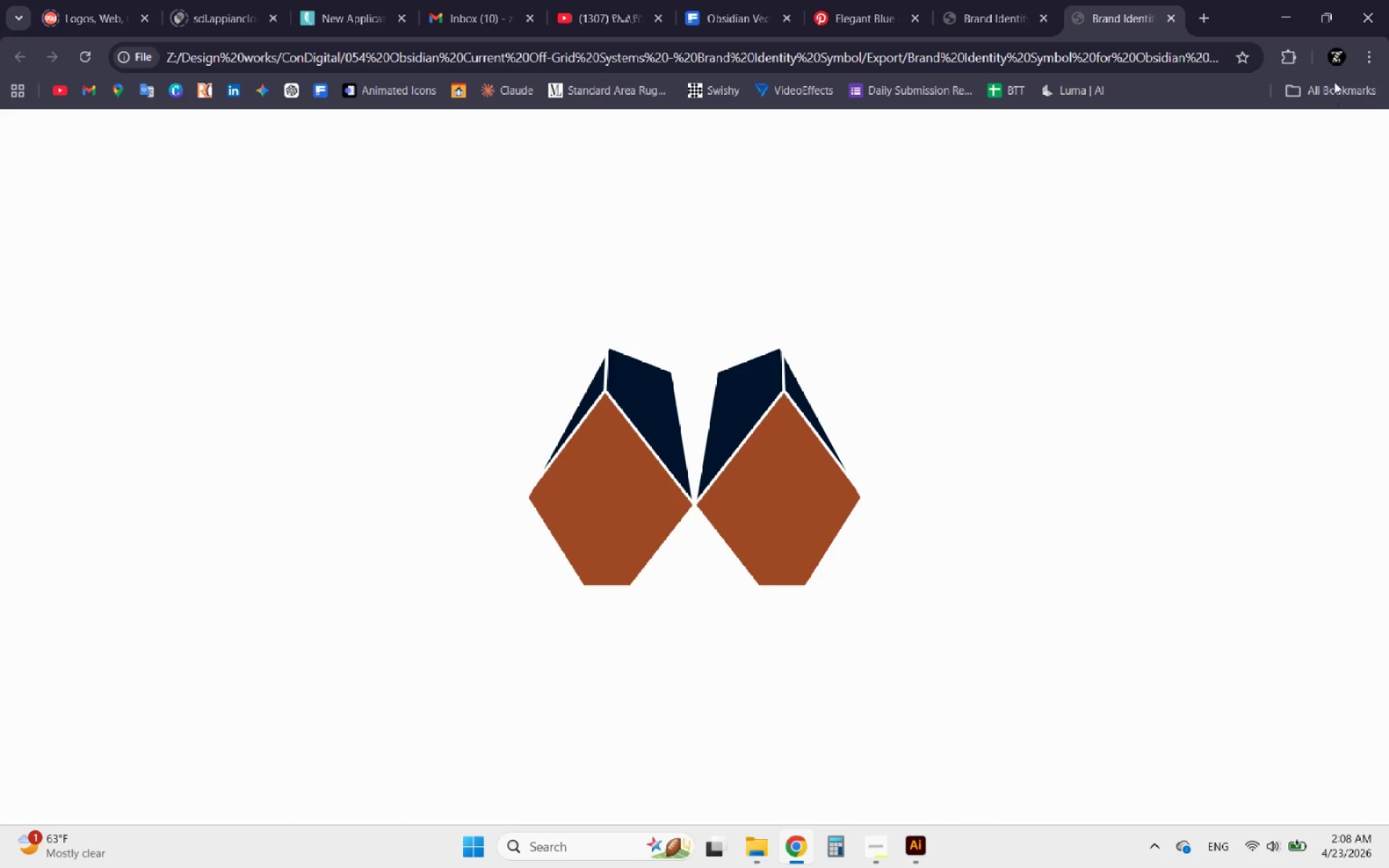 
left_click([1291, 0])
 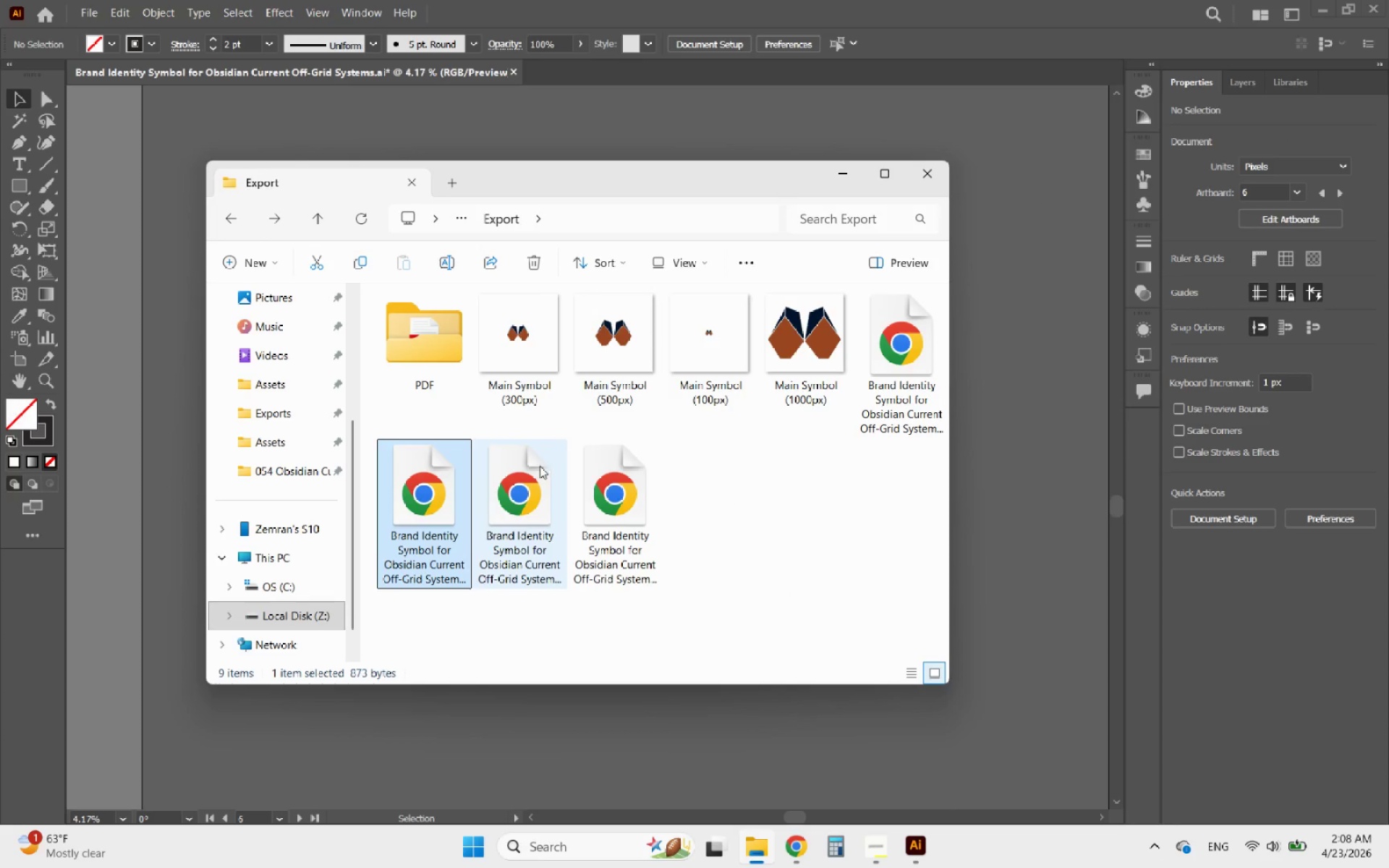 
double_click([539, 466])
 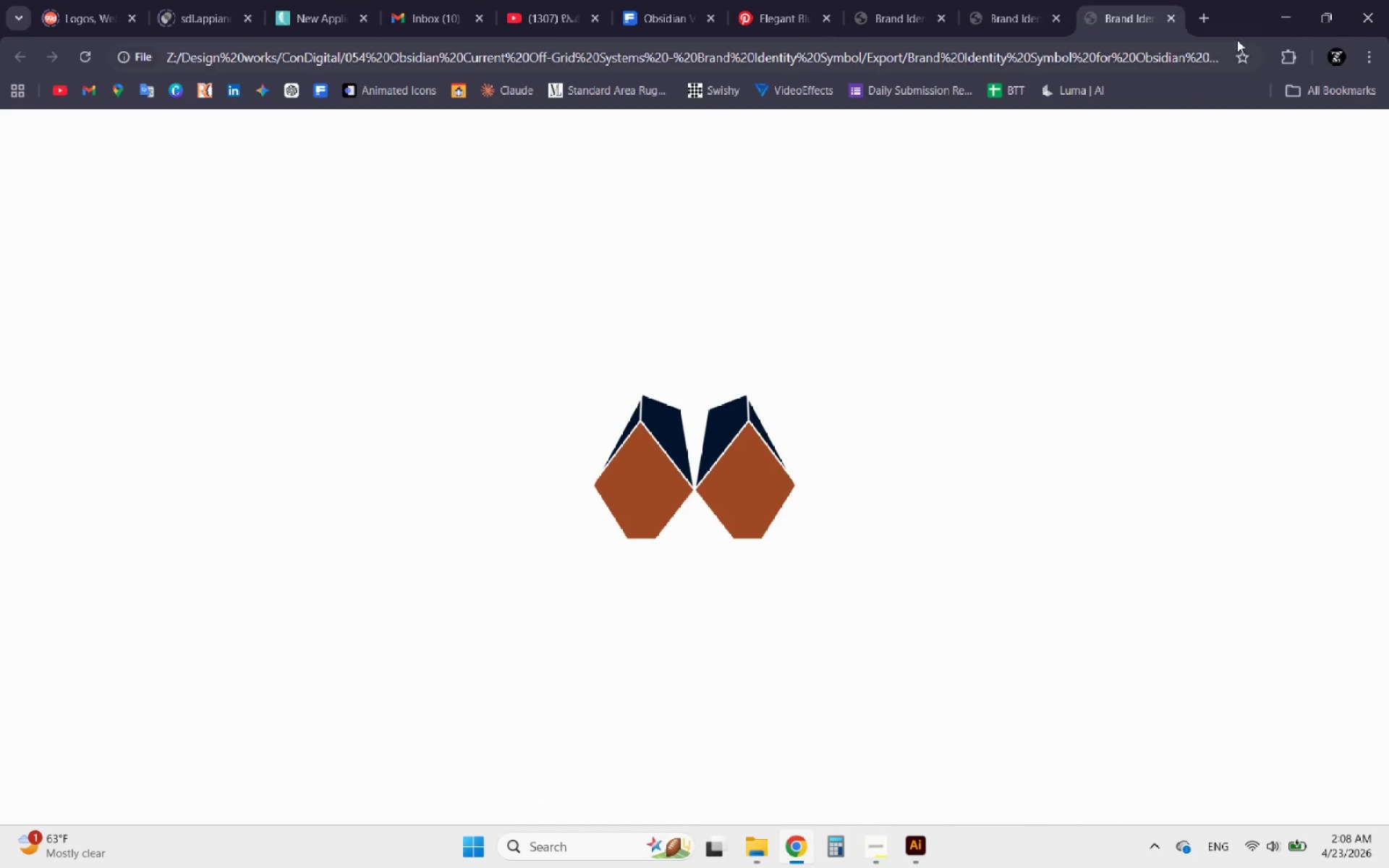 
left_click([1287, 14])
 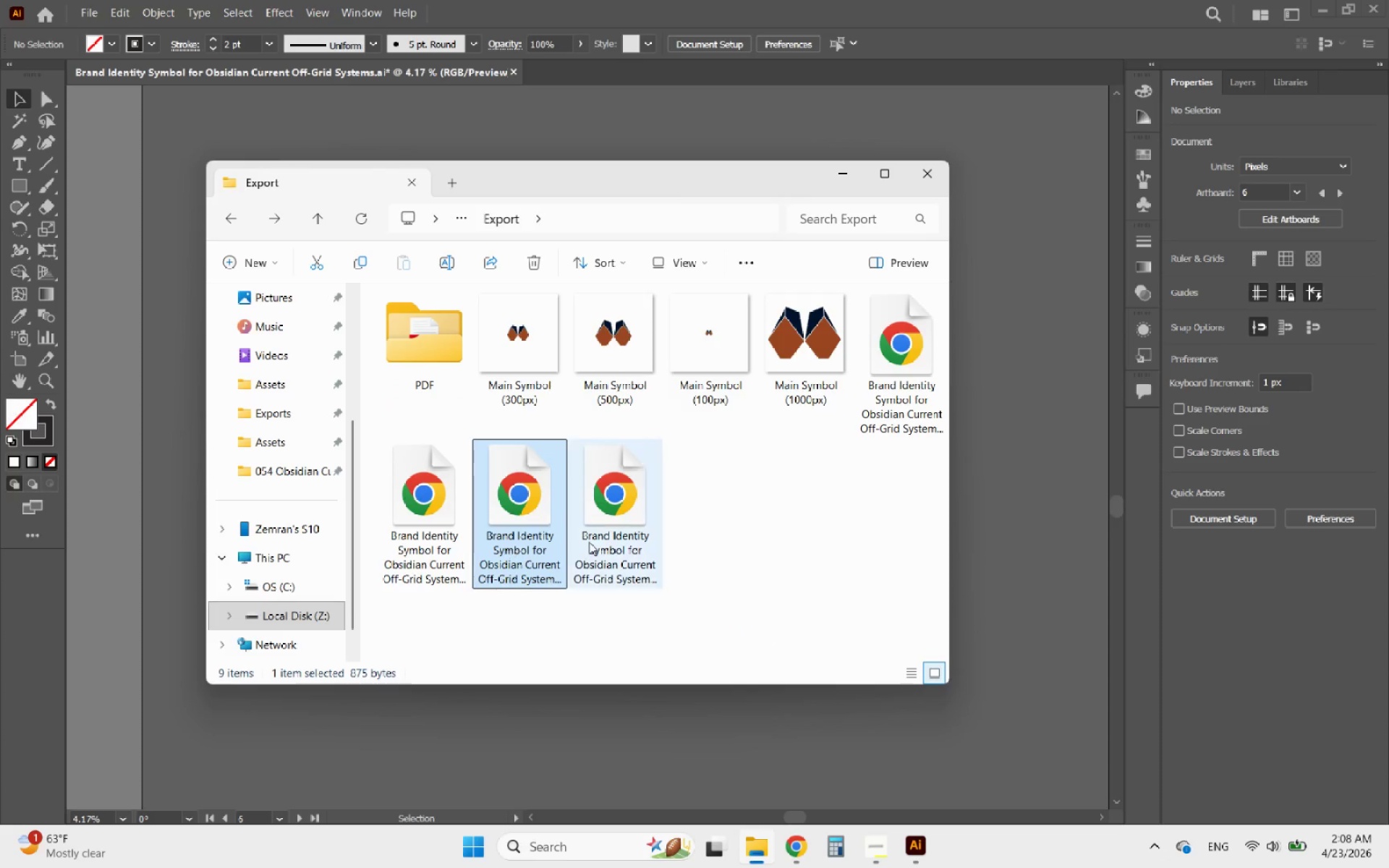 
double_click([593, 540])
 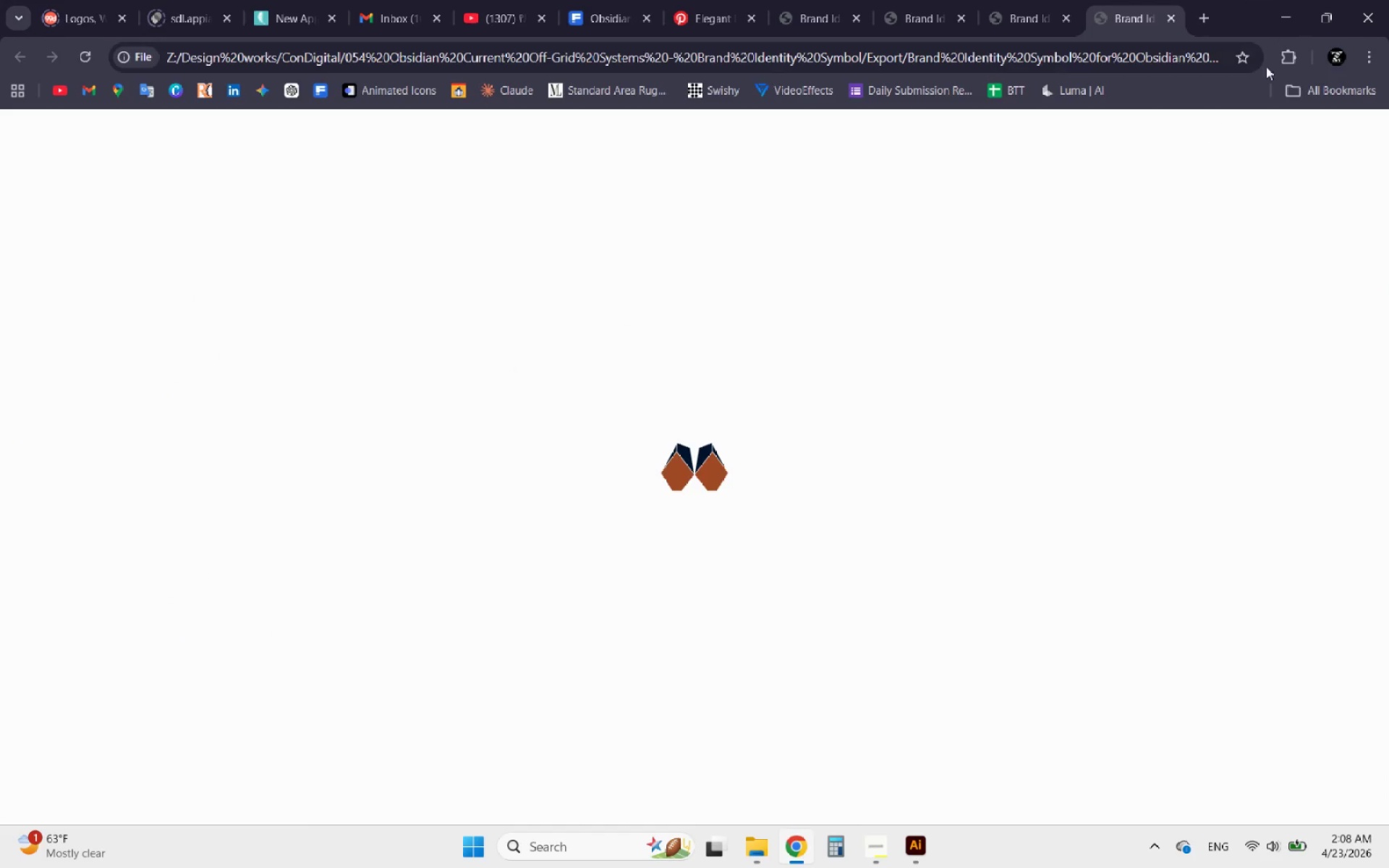 
left_click([1288, 13])
 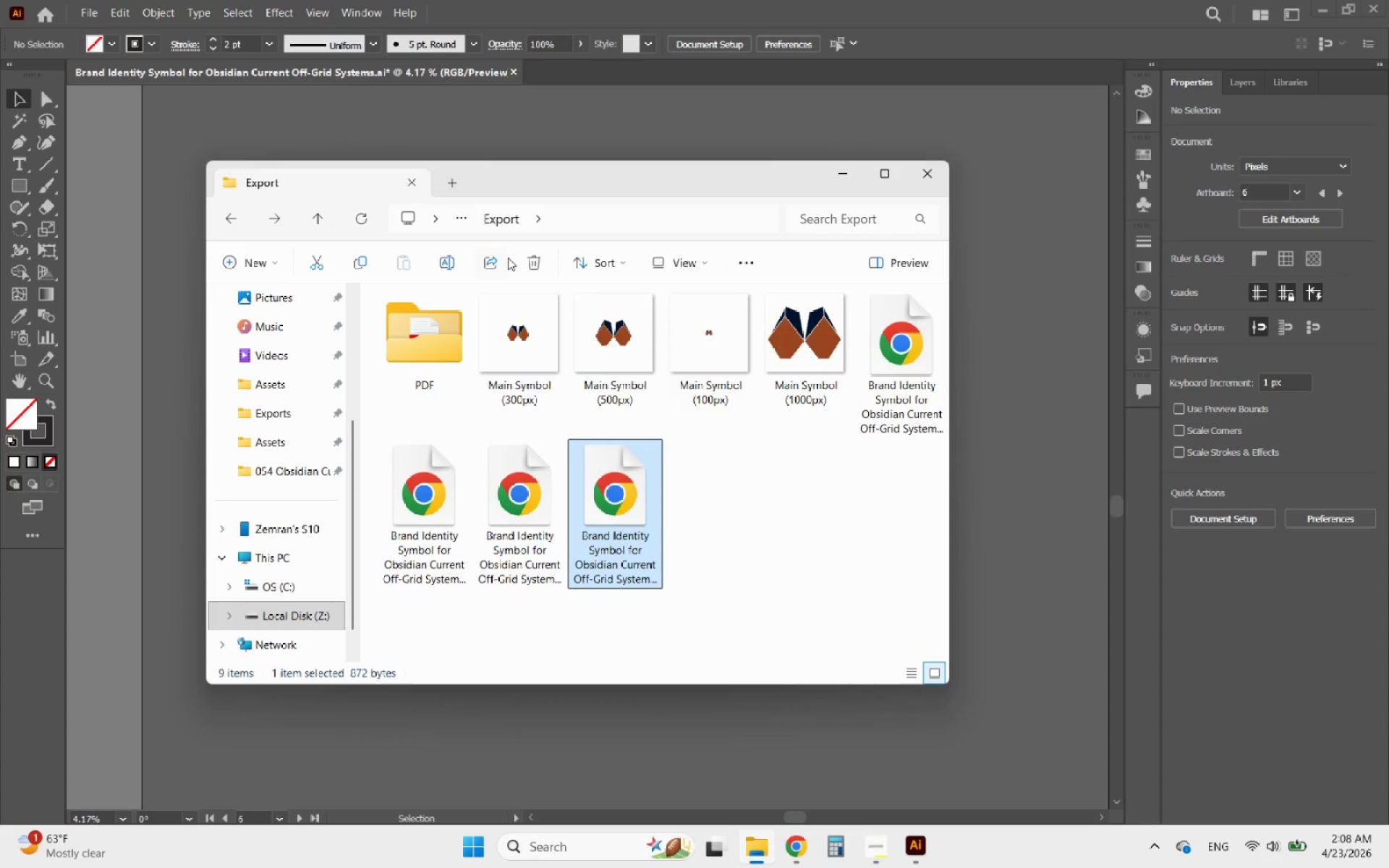 
left_click([456, 259])
 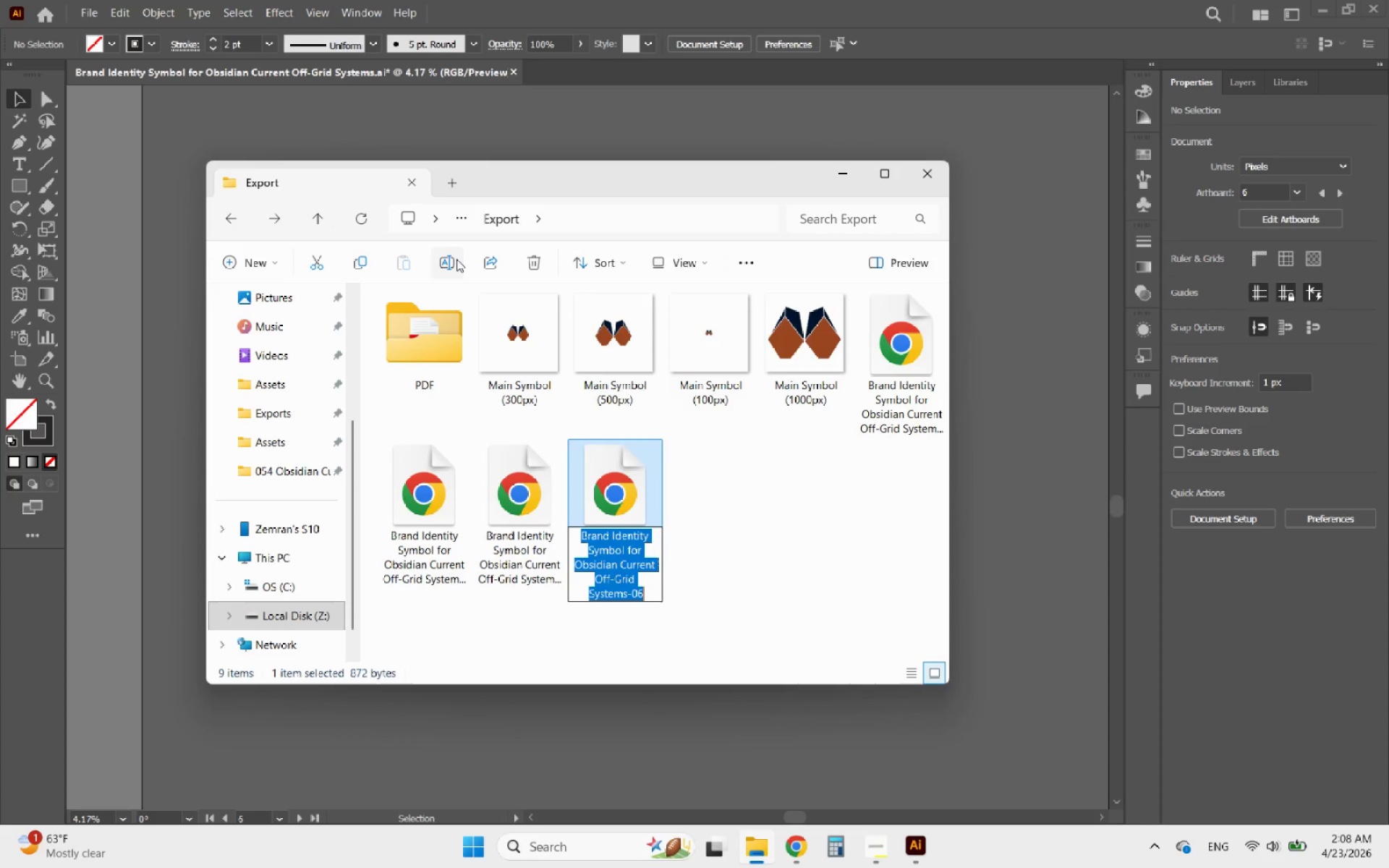 
key(Control+V)
 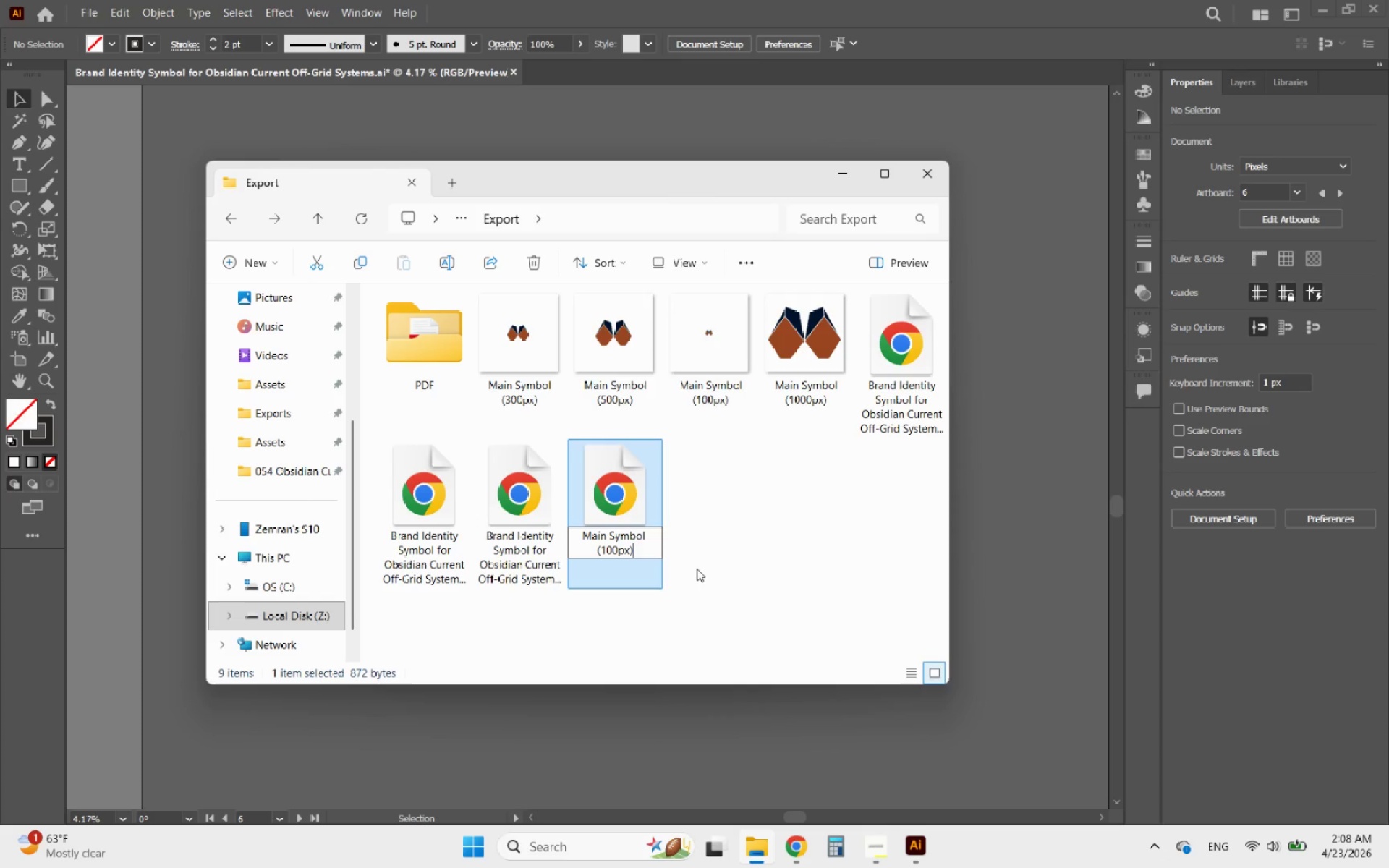 
left_click([697, 569])
 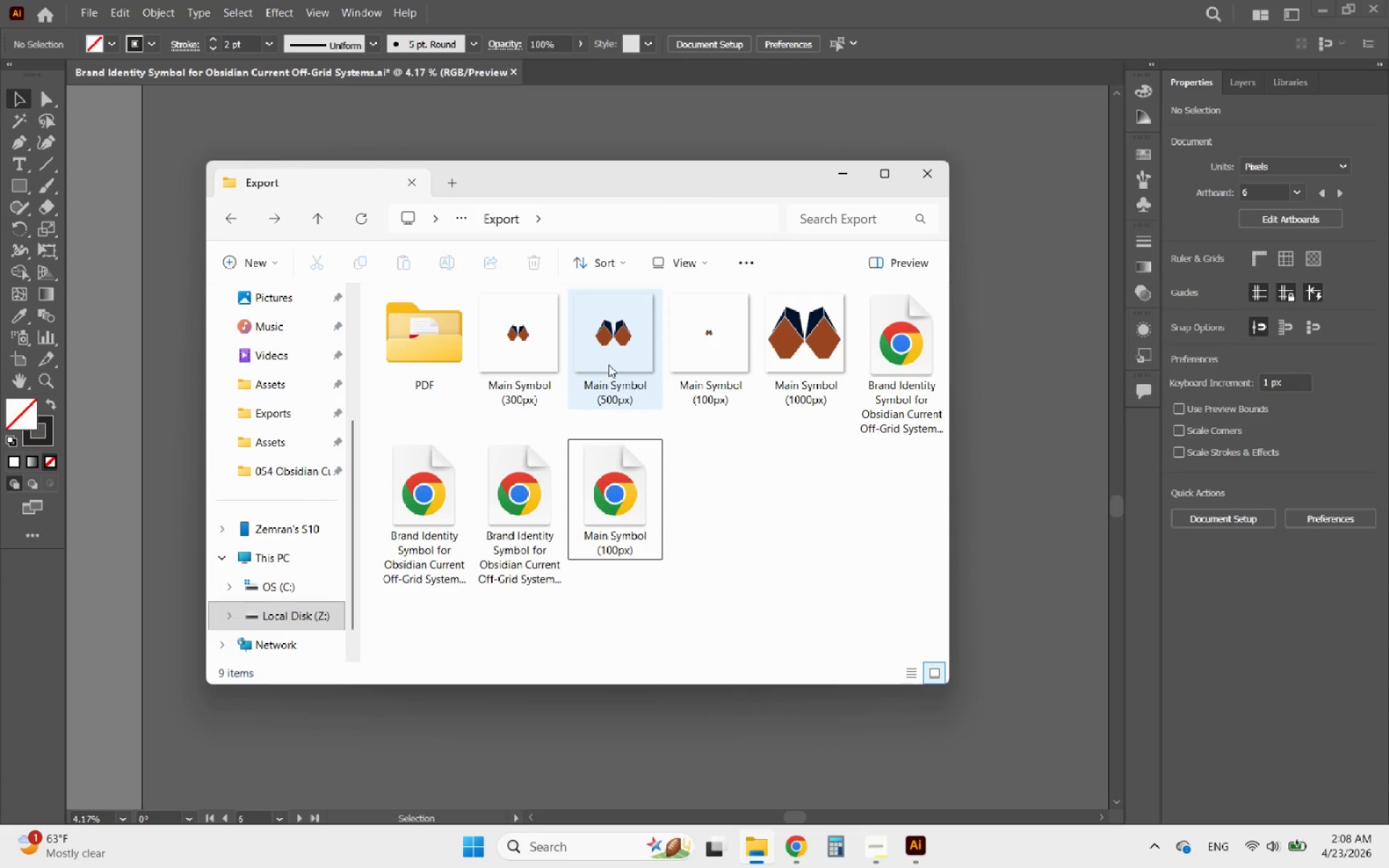 
left_click([525, 362])
 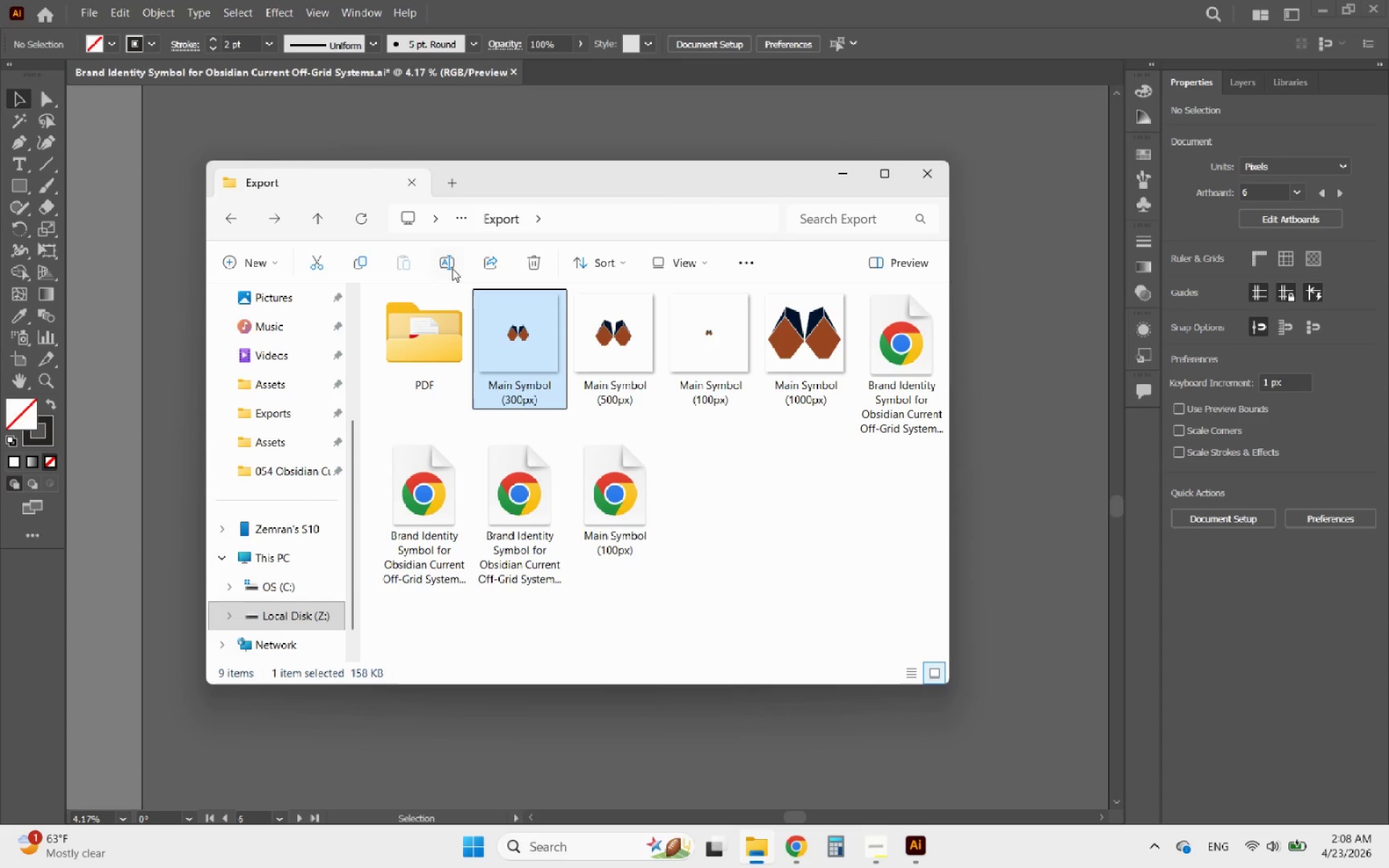 
left_click([448, 260])
 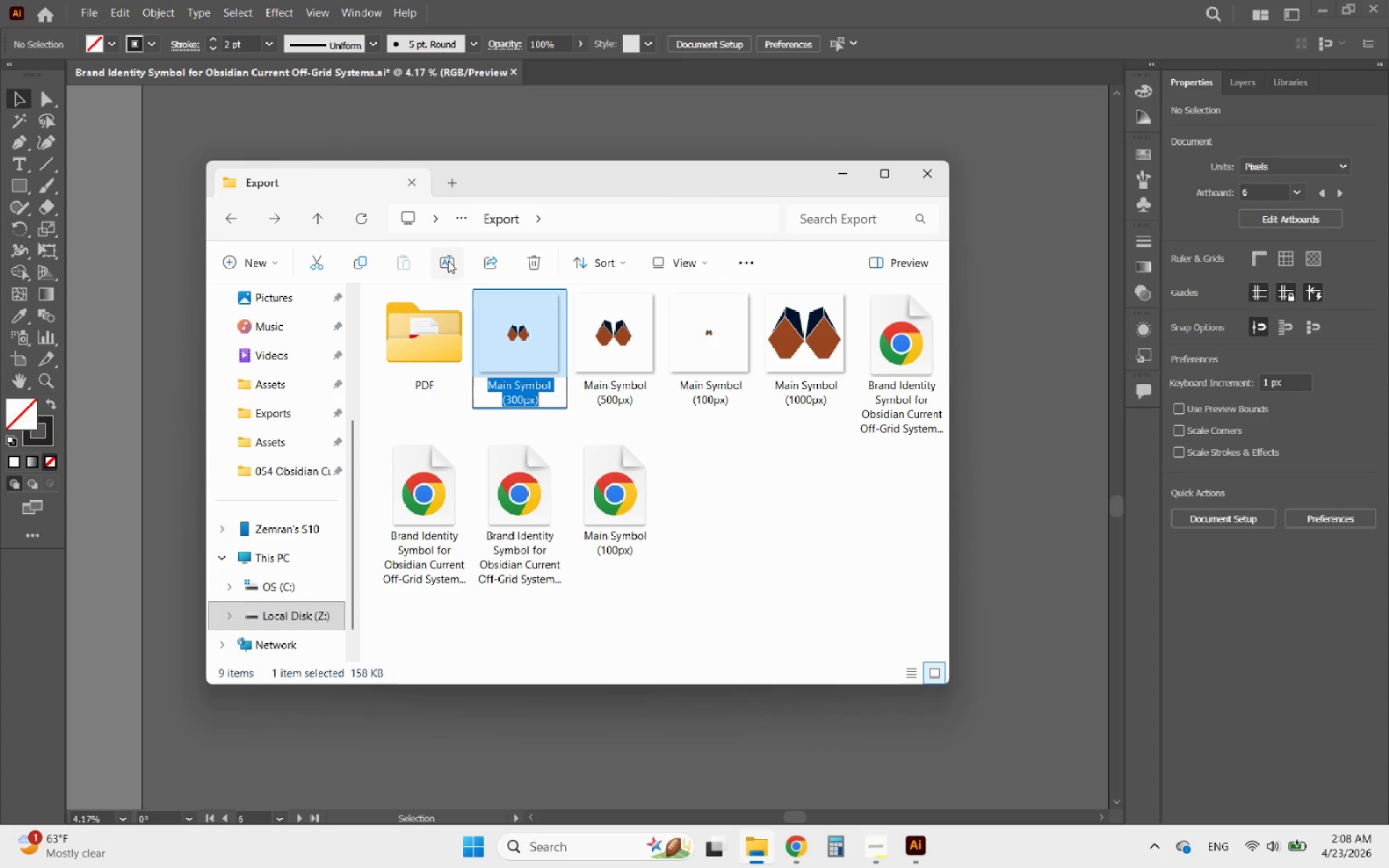 
key(Control+C)
 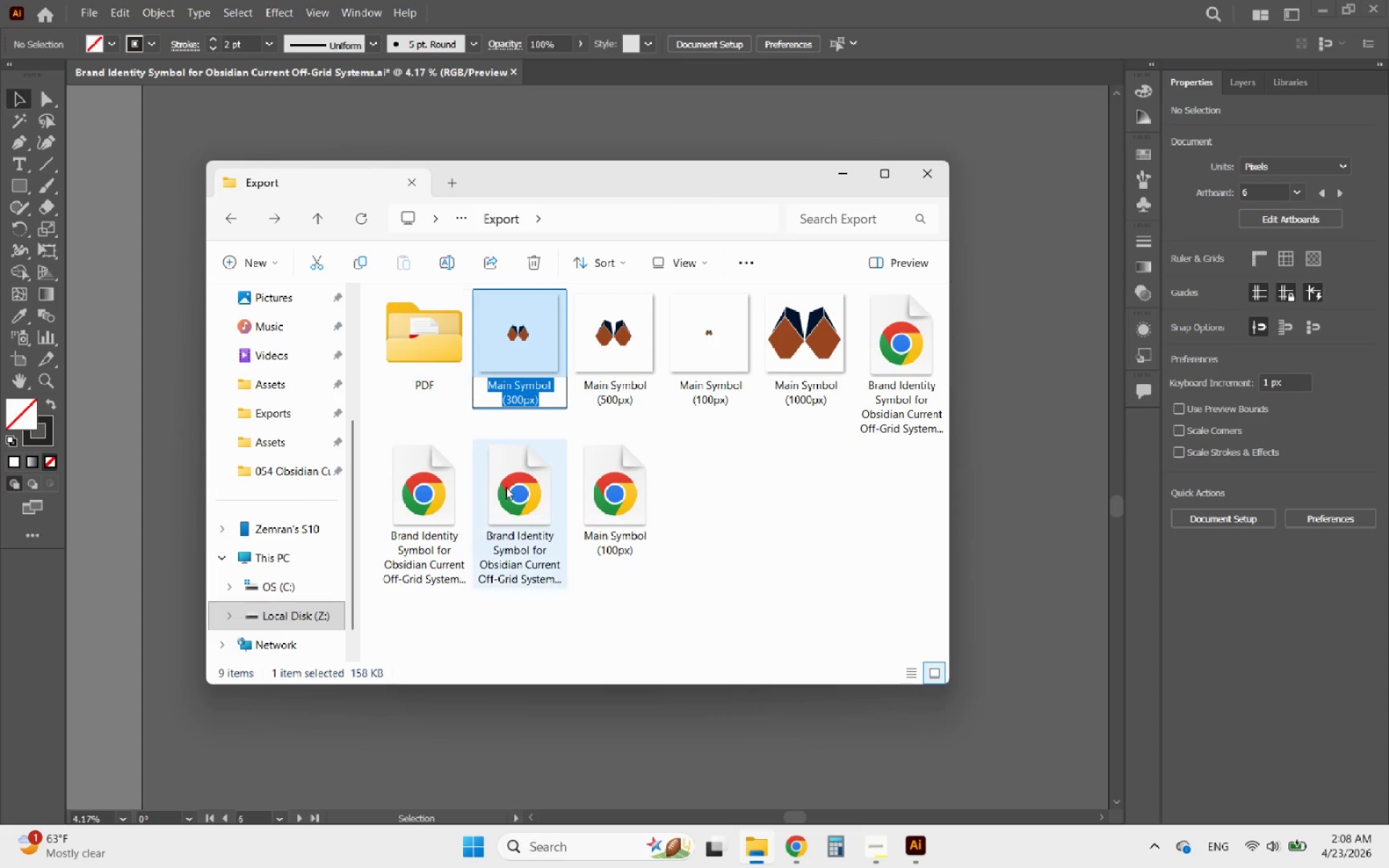 
key(Control+C)
 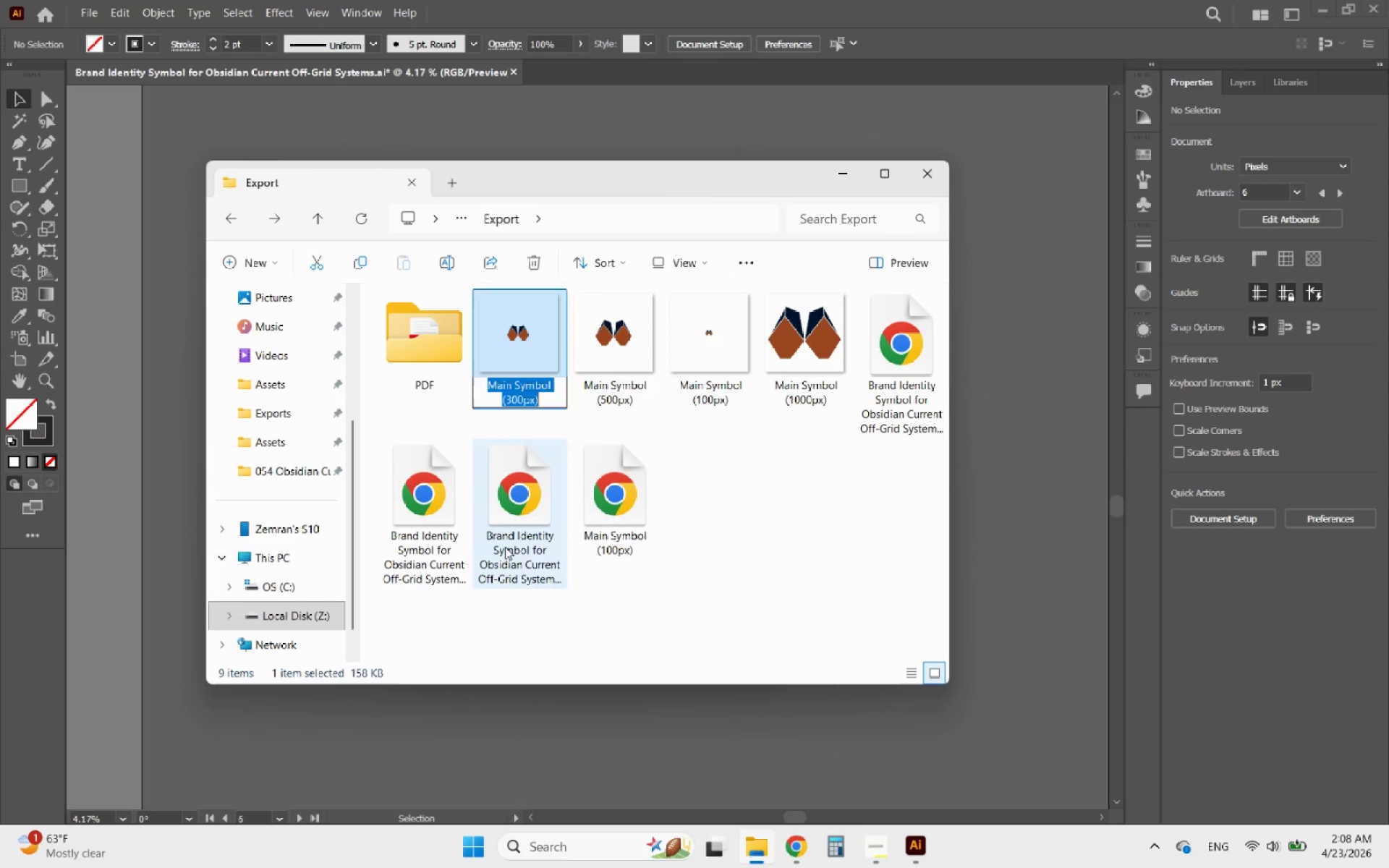 
left_click([505, 547])
 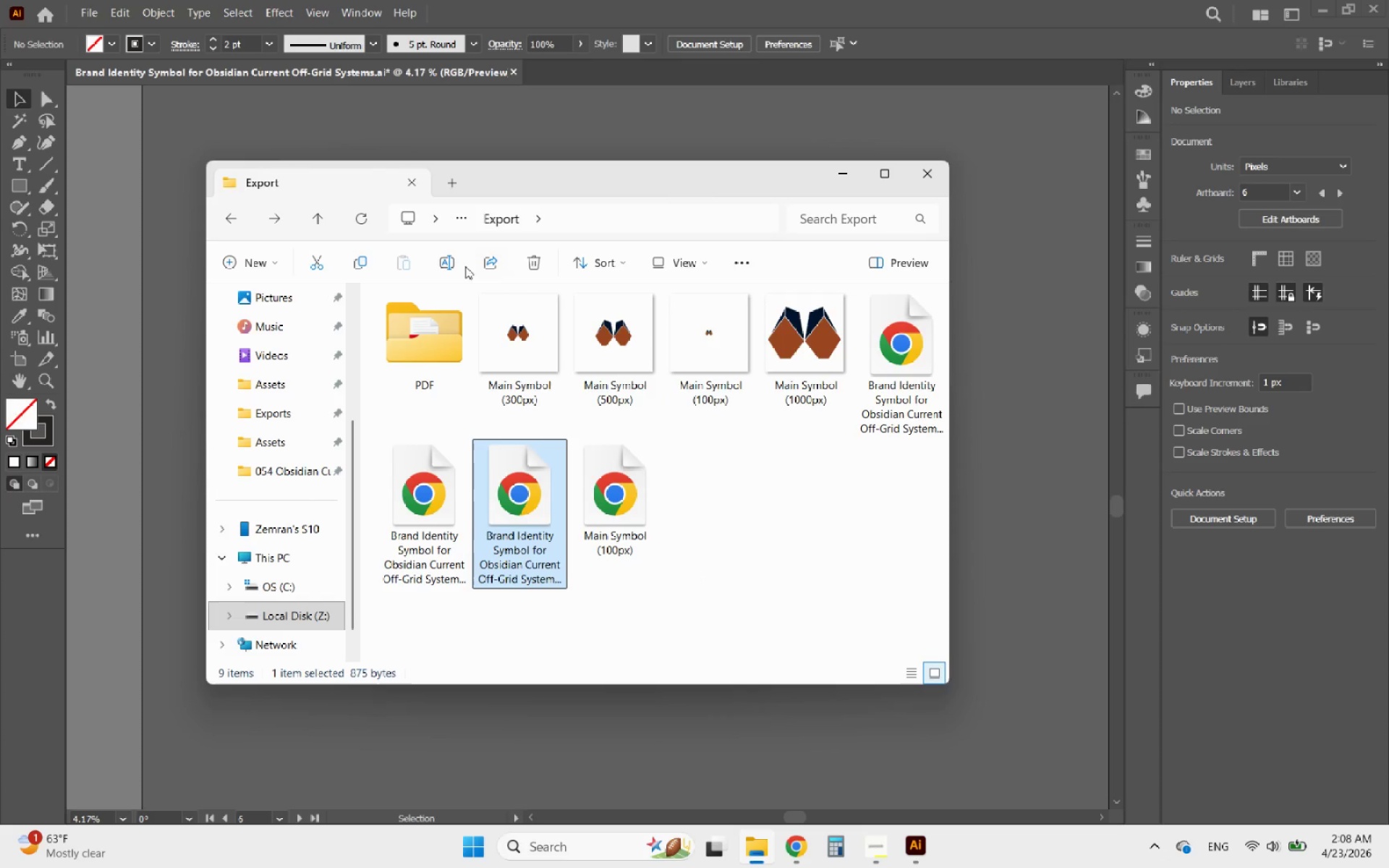 
left_click([456, 262])
 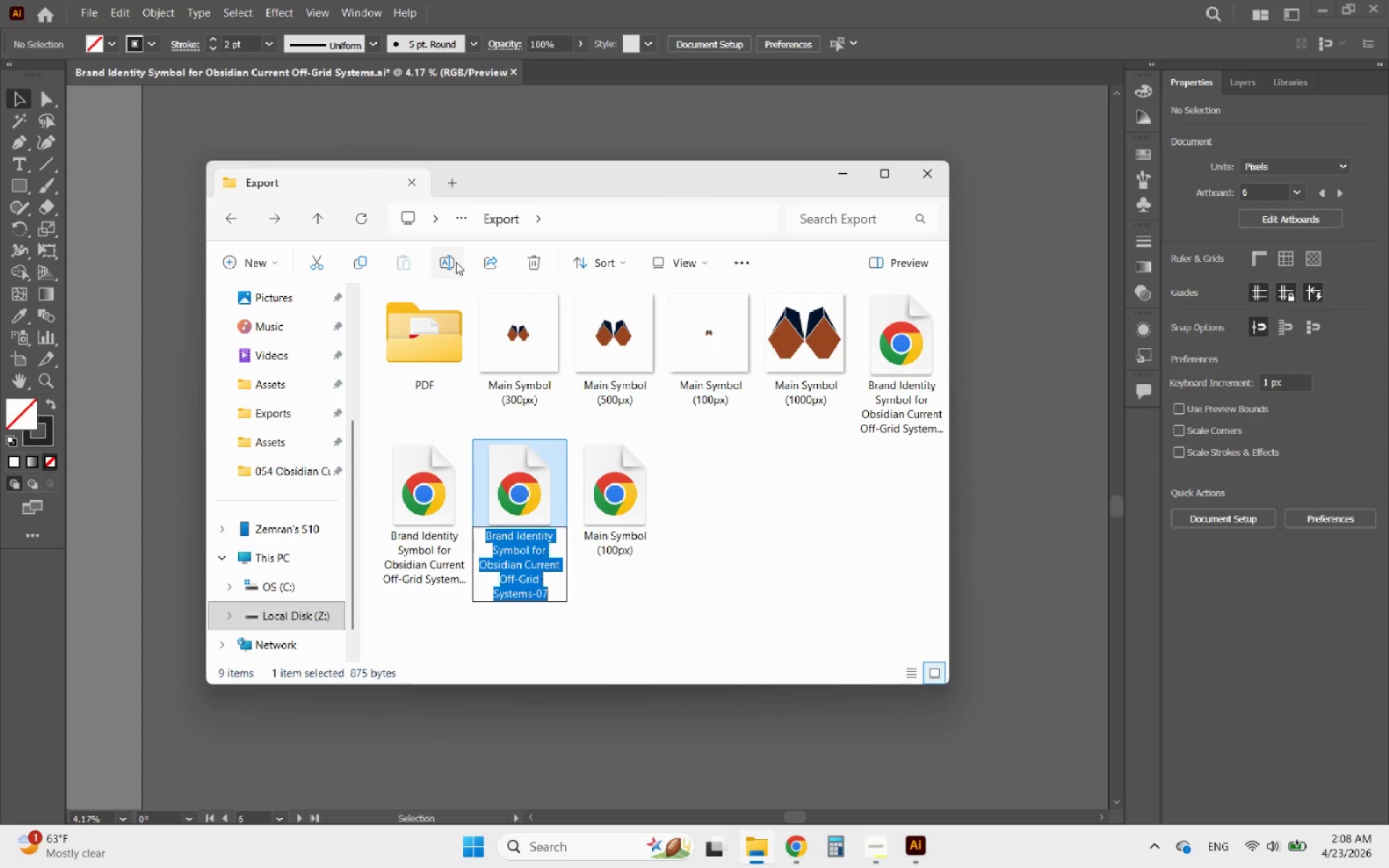 
key(Control+V)
 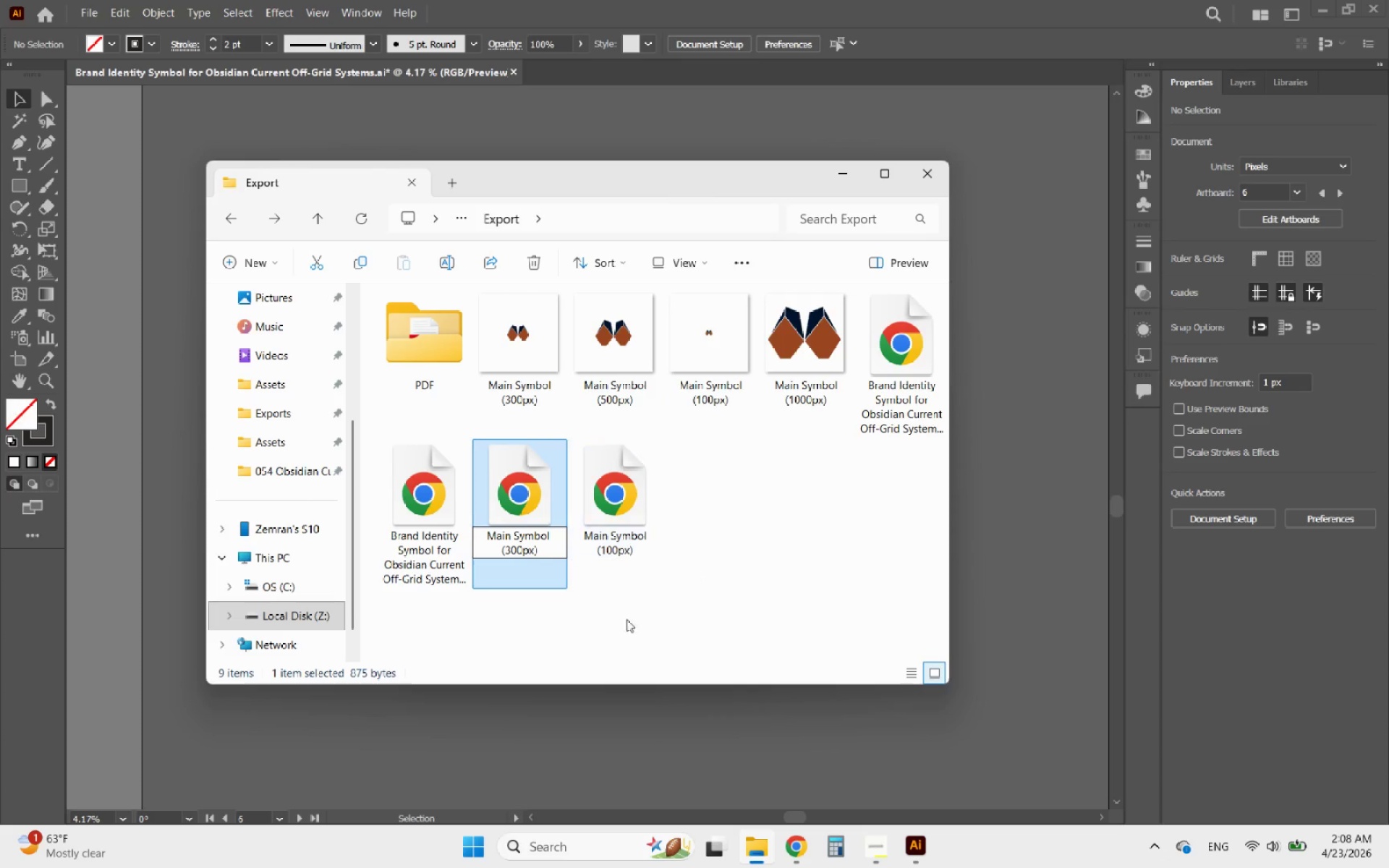 
left_click([626, 626])
 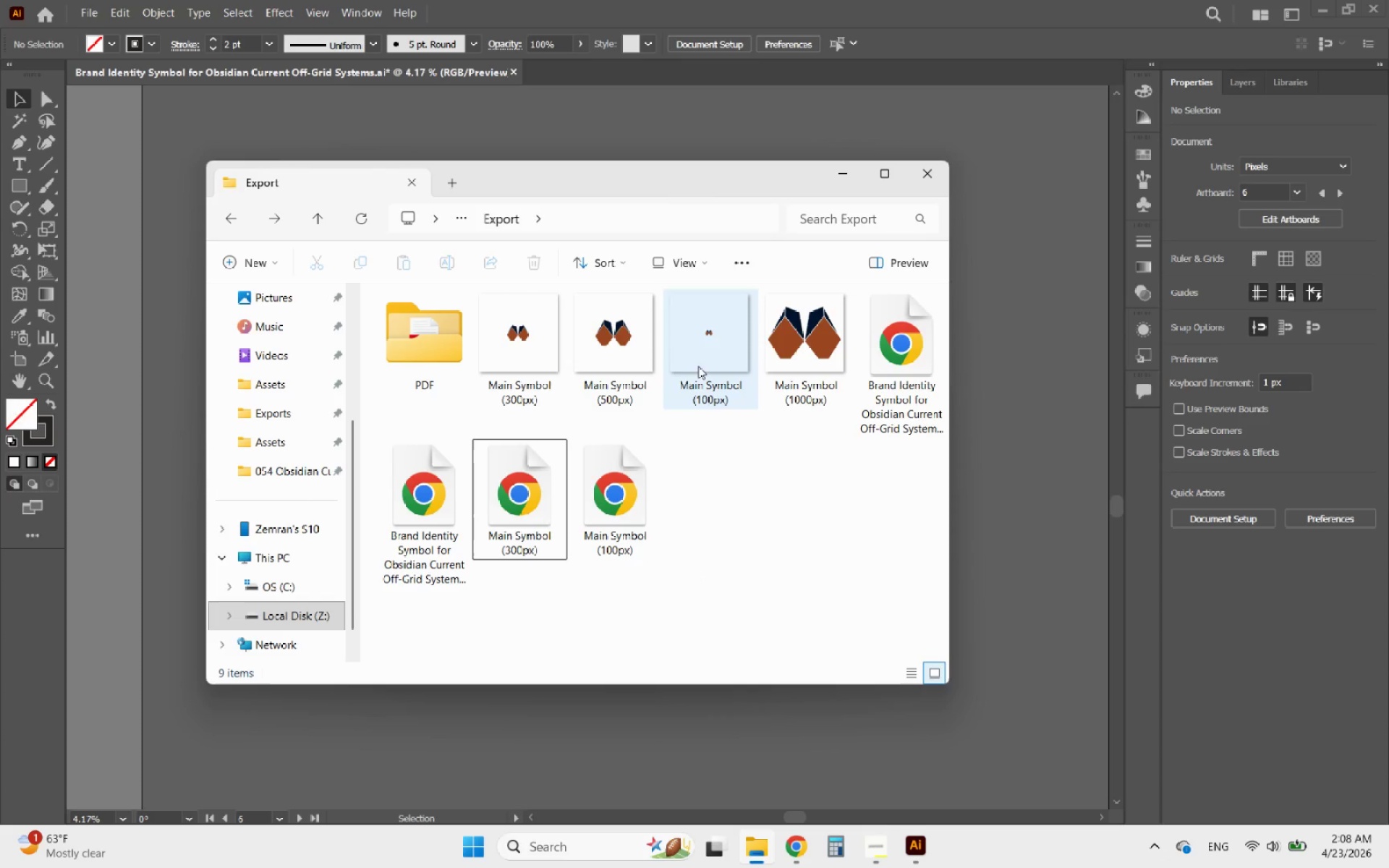 
left_click([628, 364])
 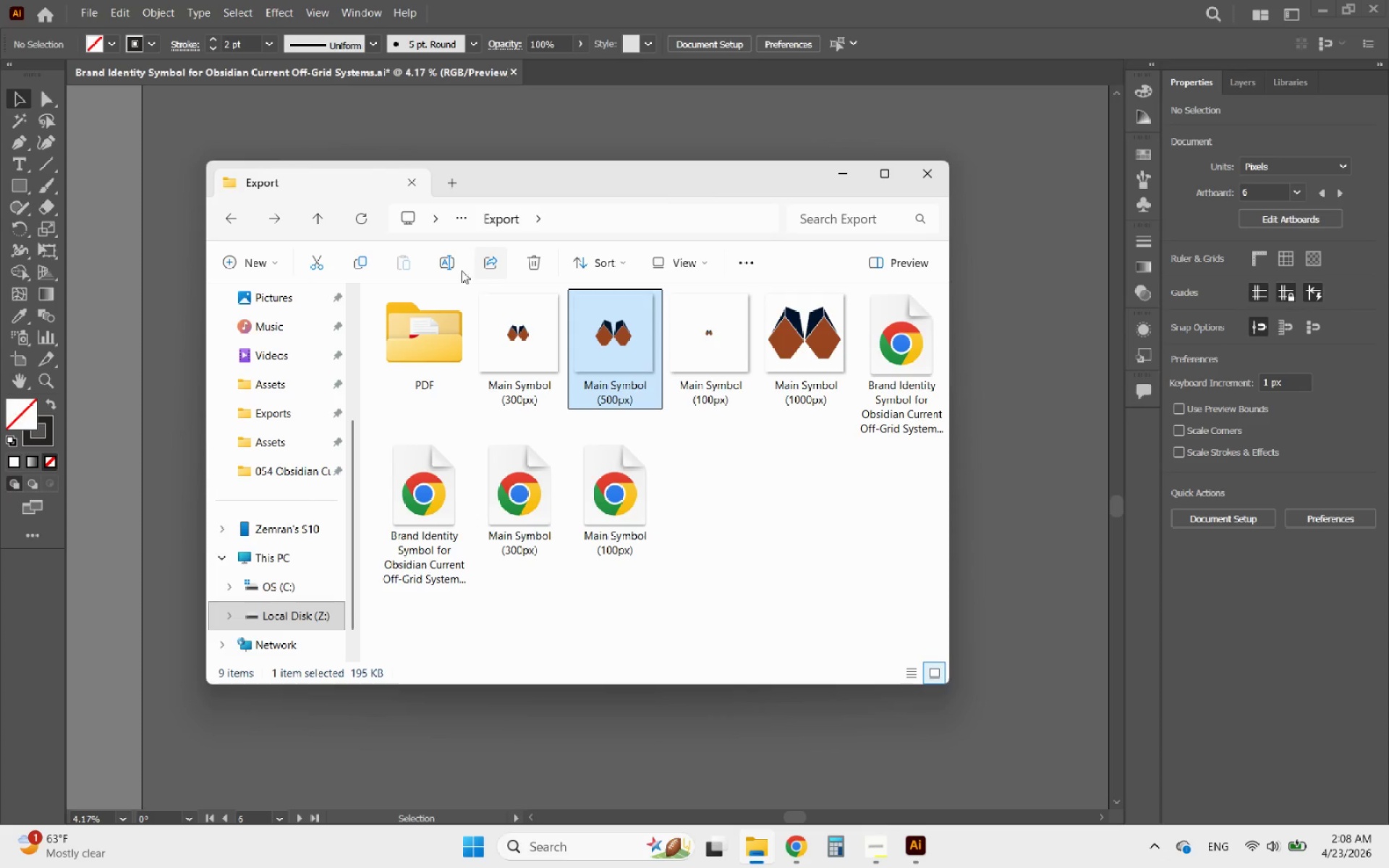 
left_click([455, 269])
 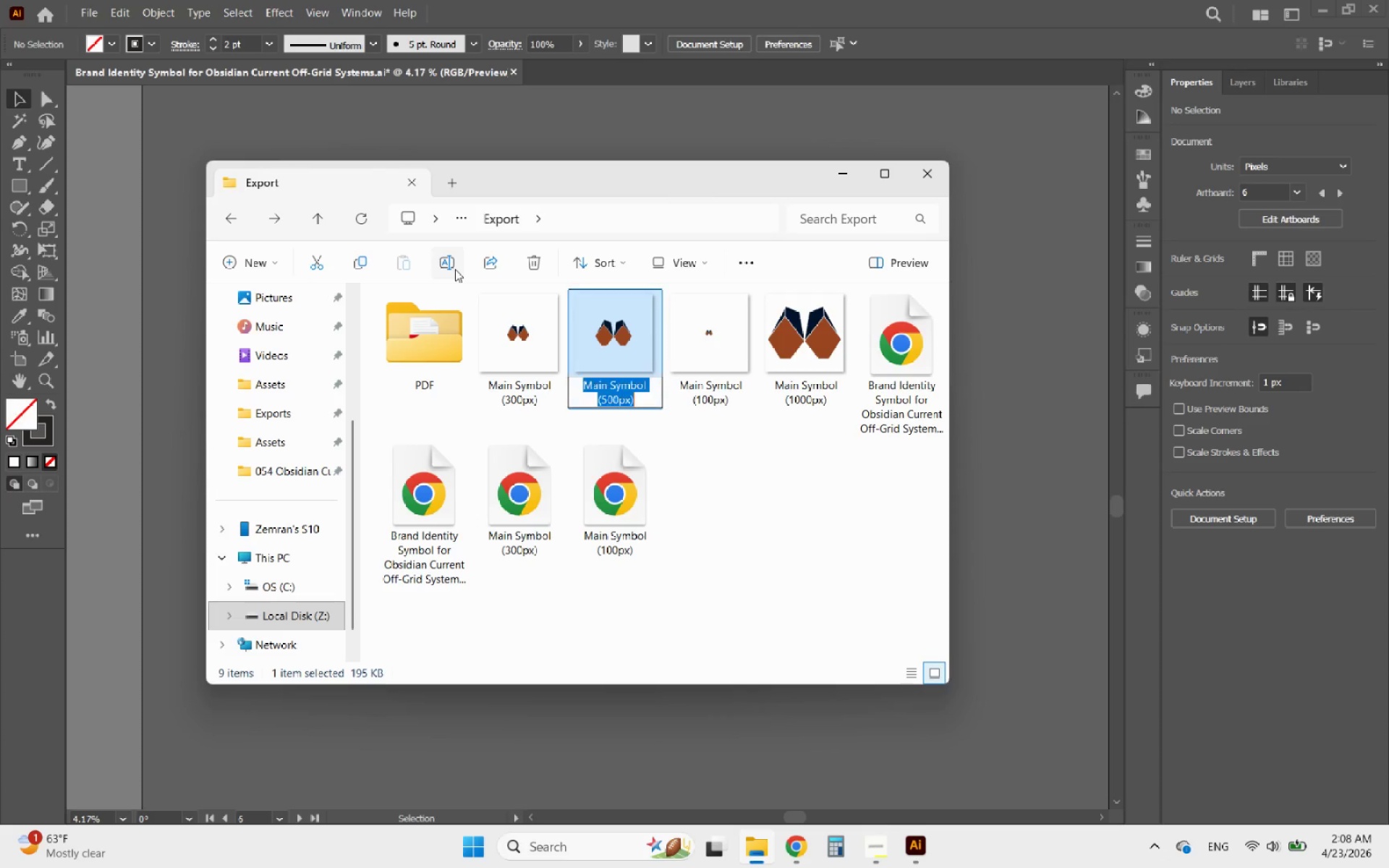 
key(Control+C)
 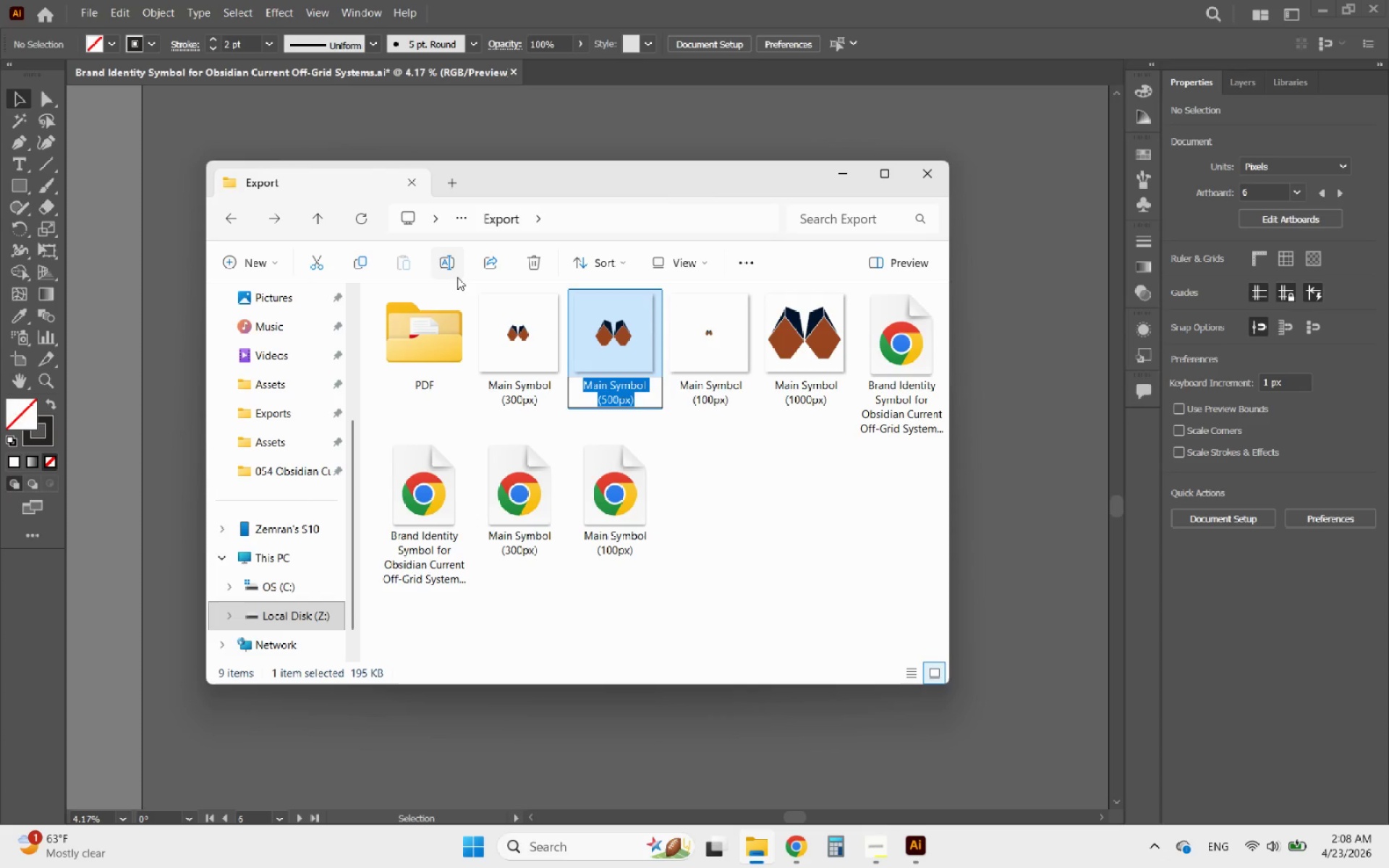 
key(Control+C)
 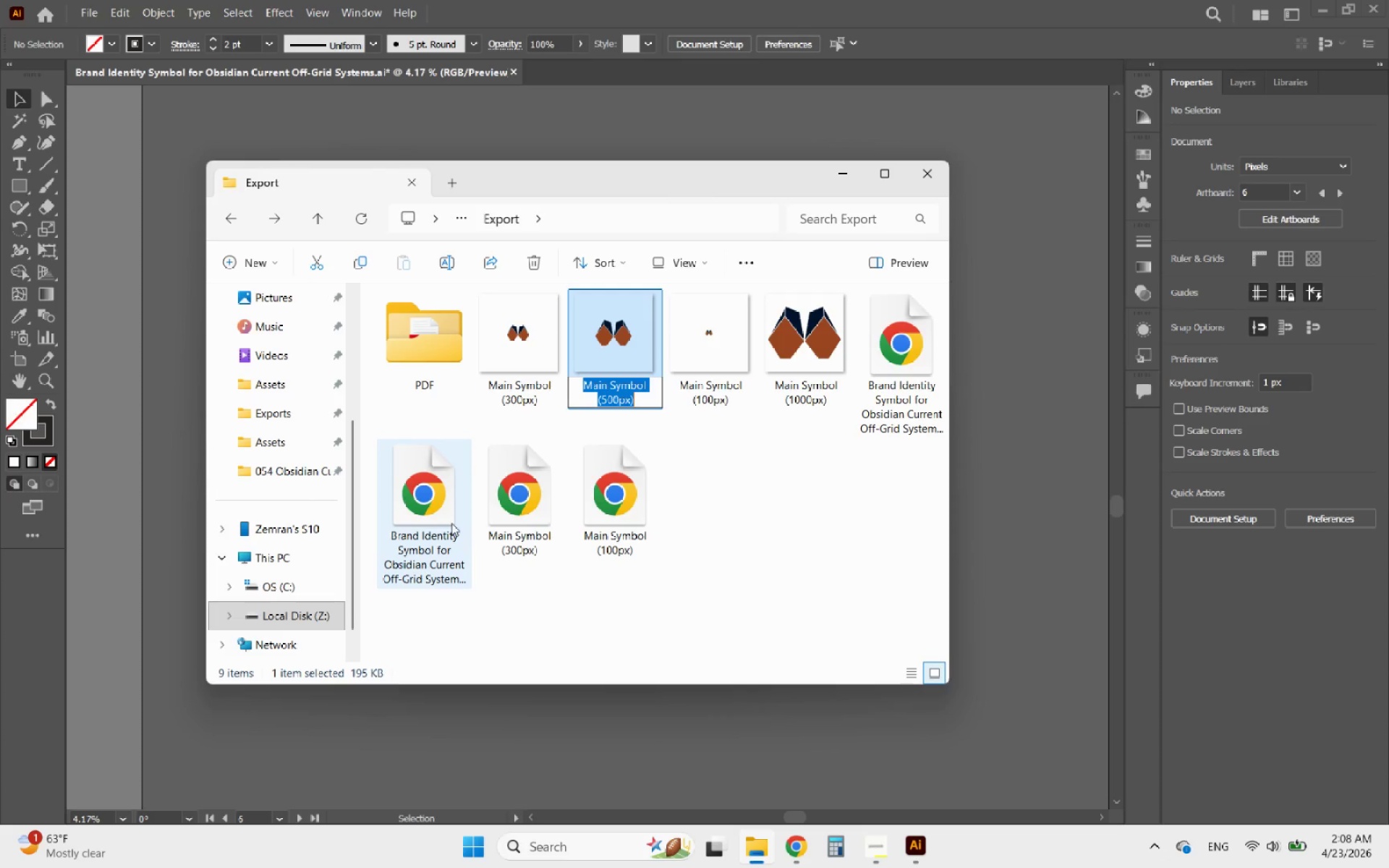 
left_click([448, 523])
 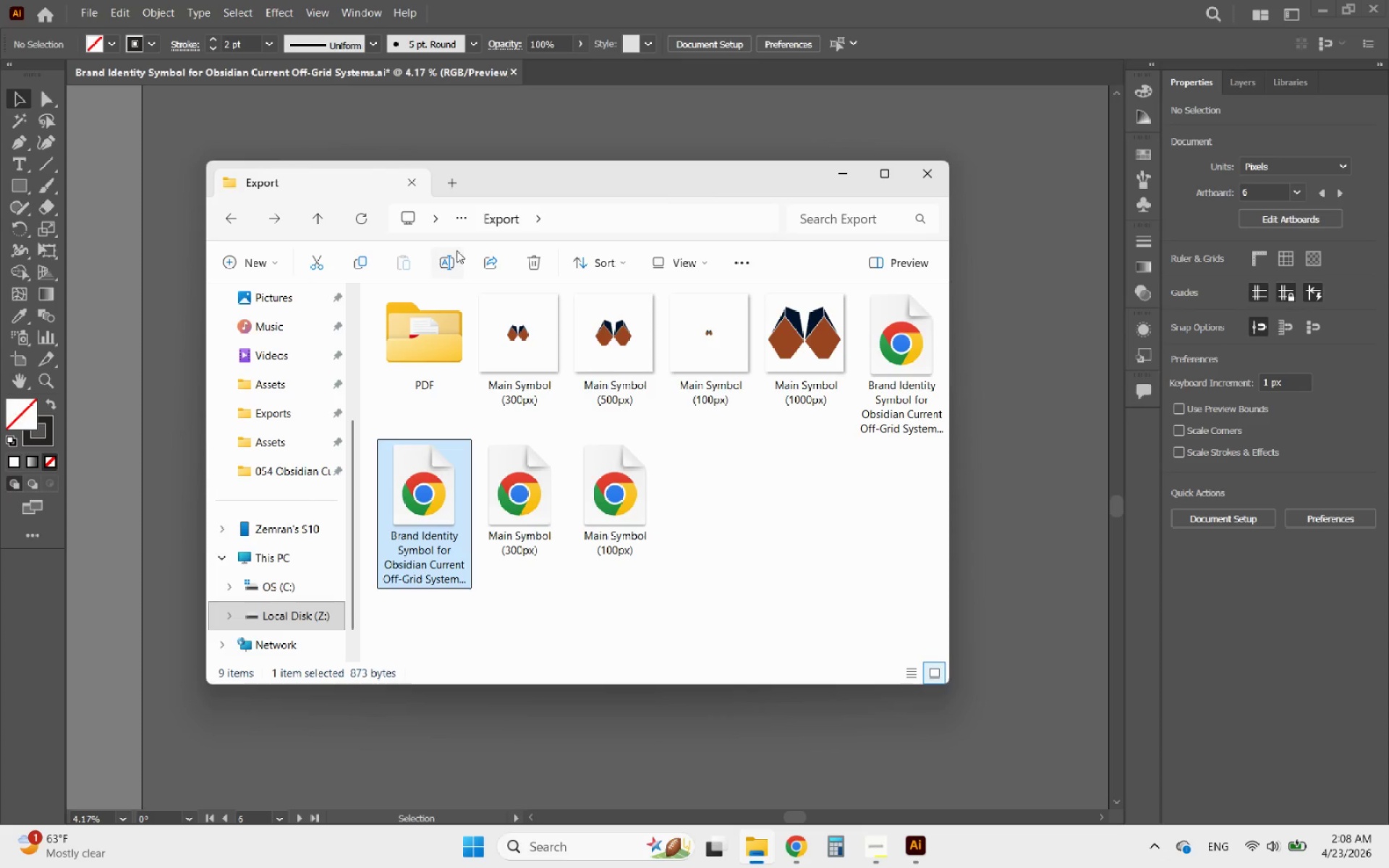 
left_click([456, 250])
 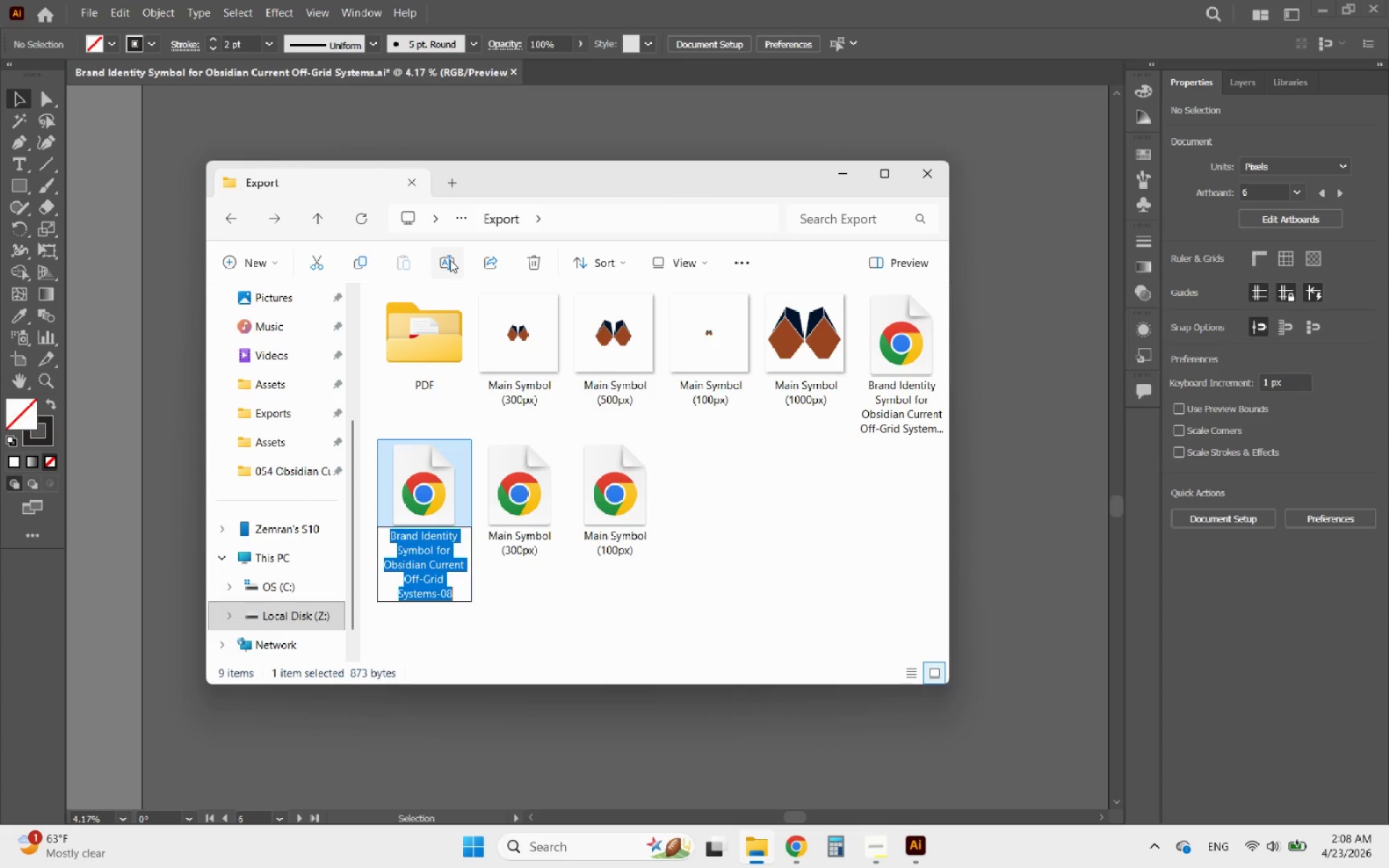 
key(Control+V)
 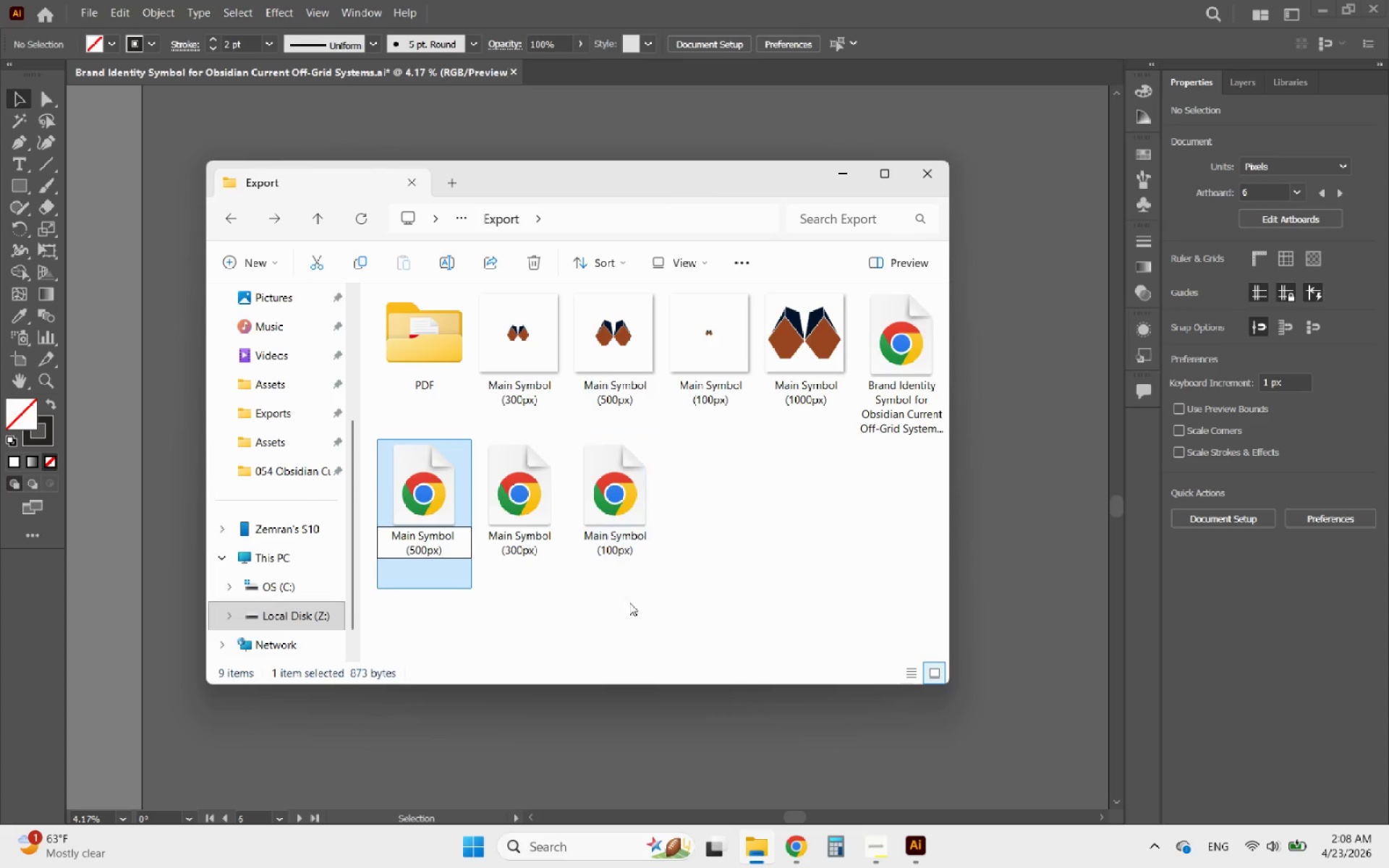 
left_click([621, 612])
 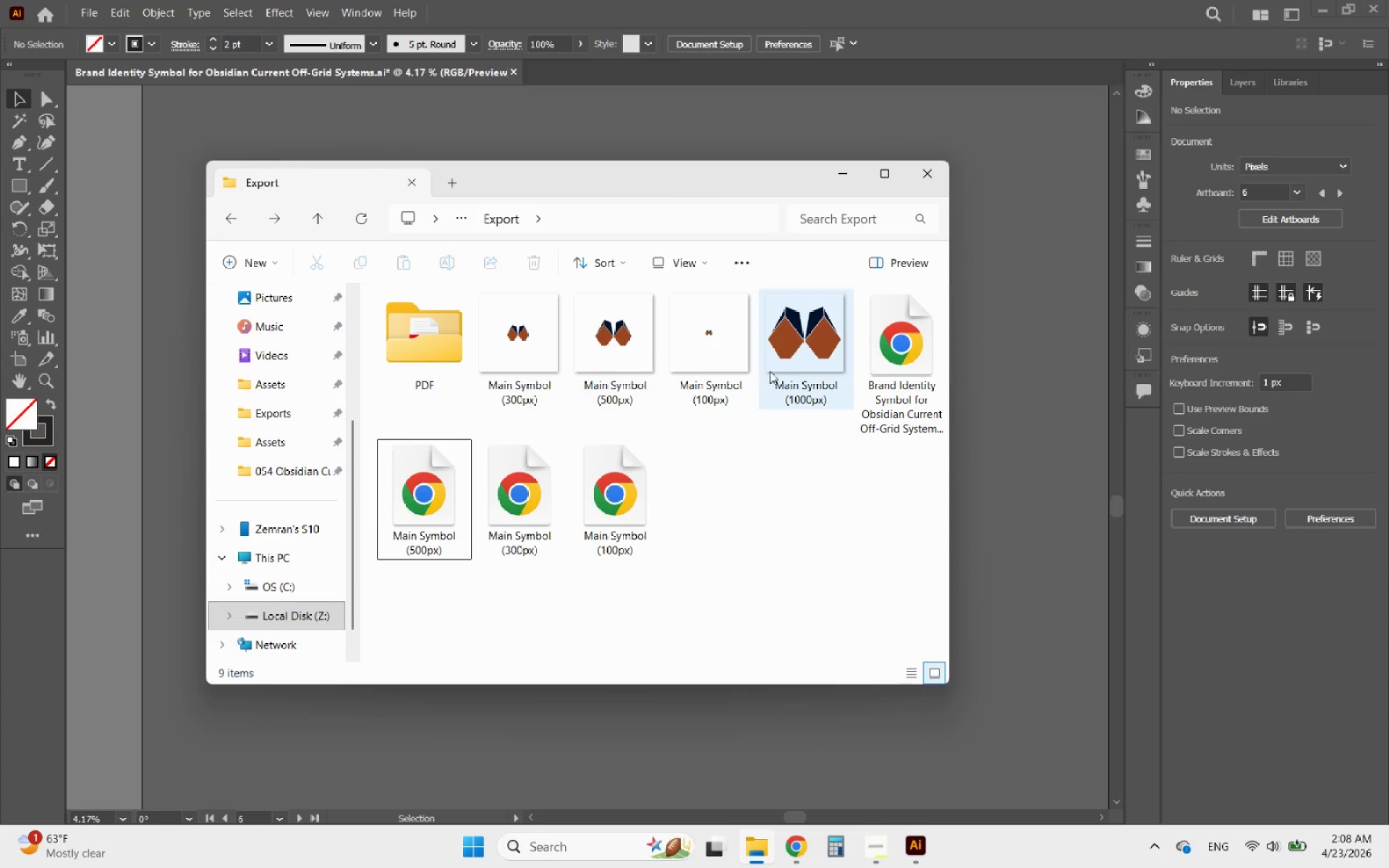 
left_click([791, 370])
 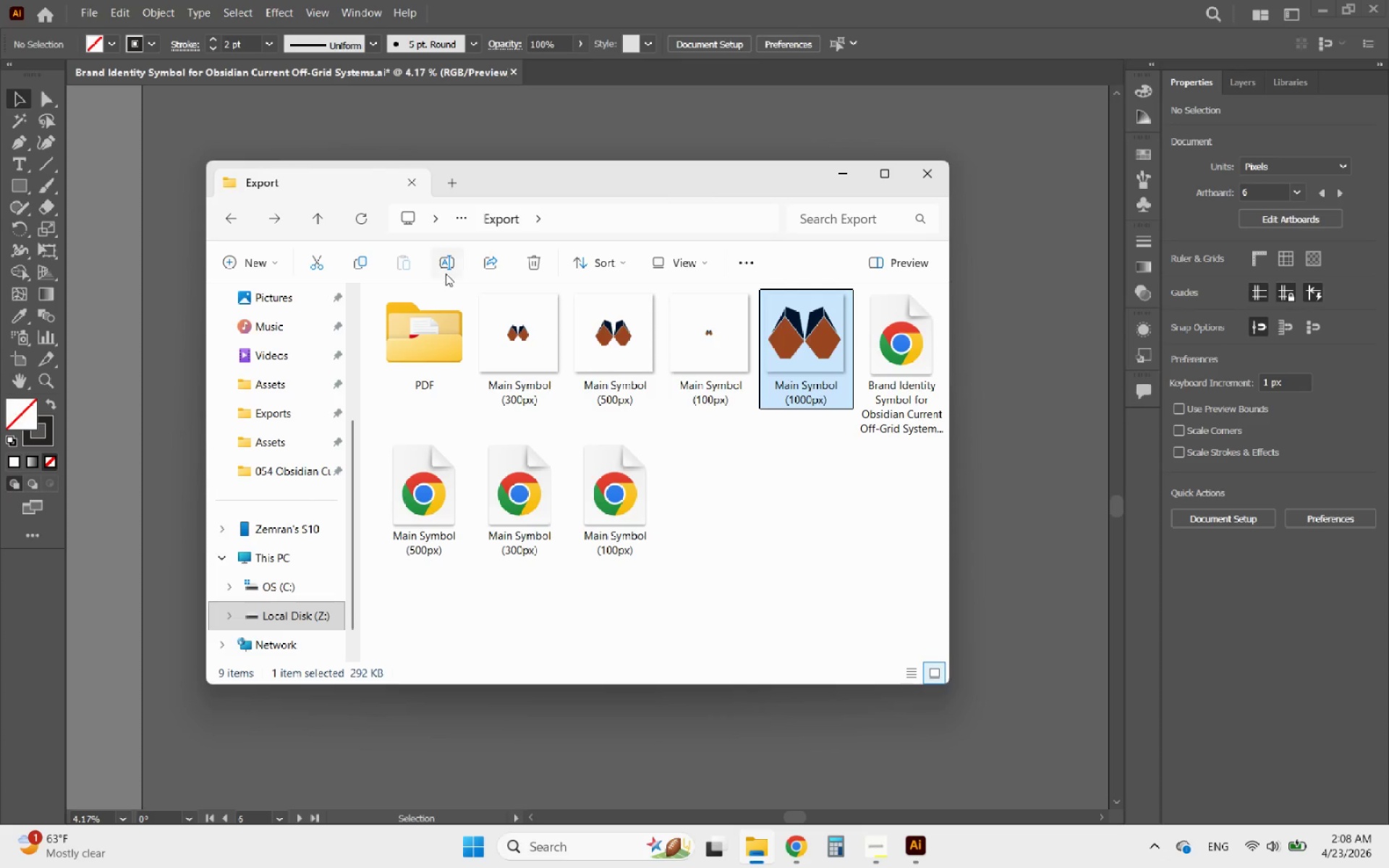 
left_click([448, 272])
 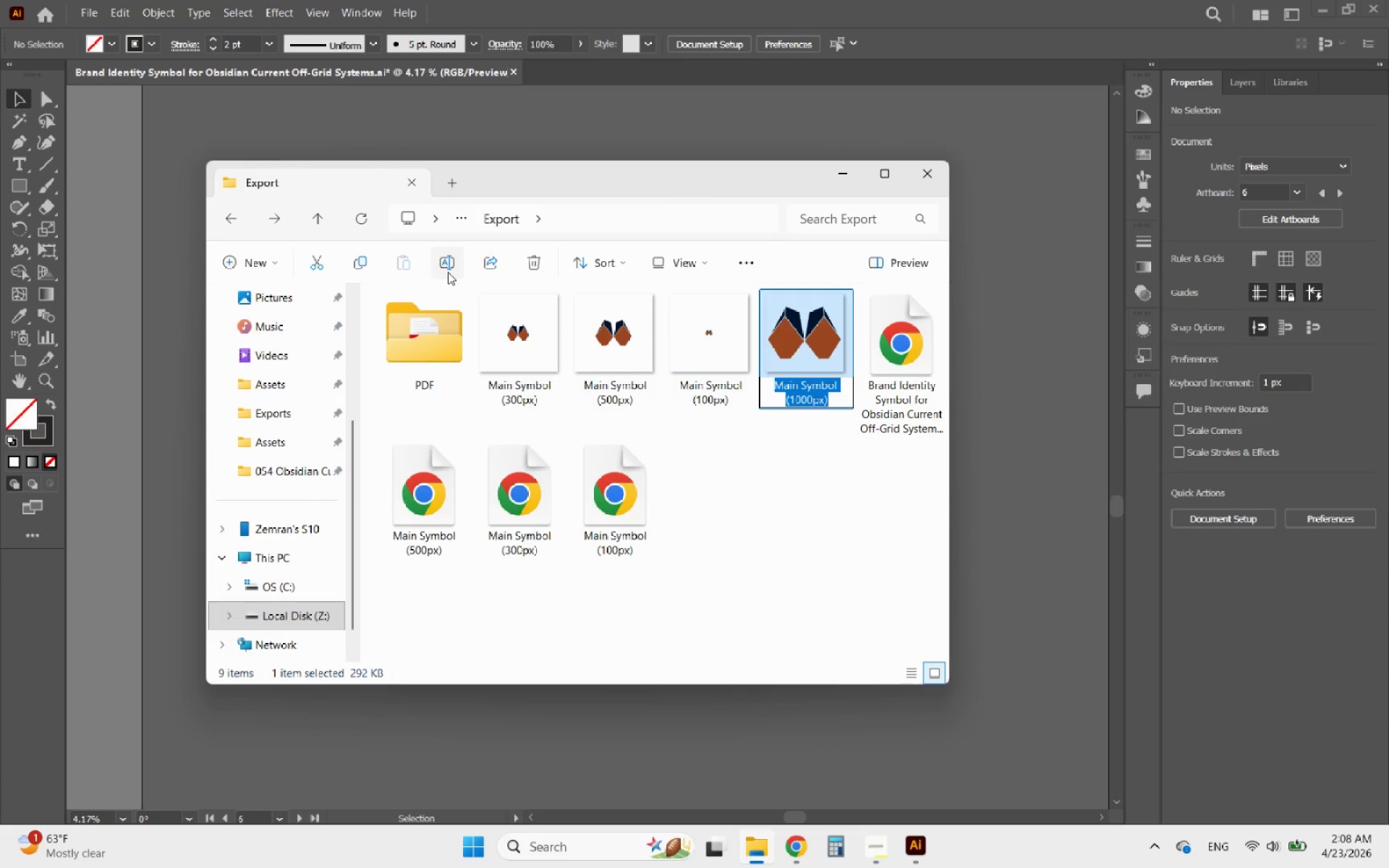 
key(Control+C)
 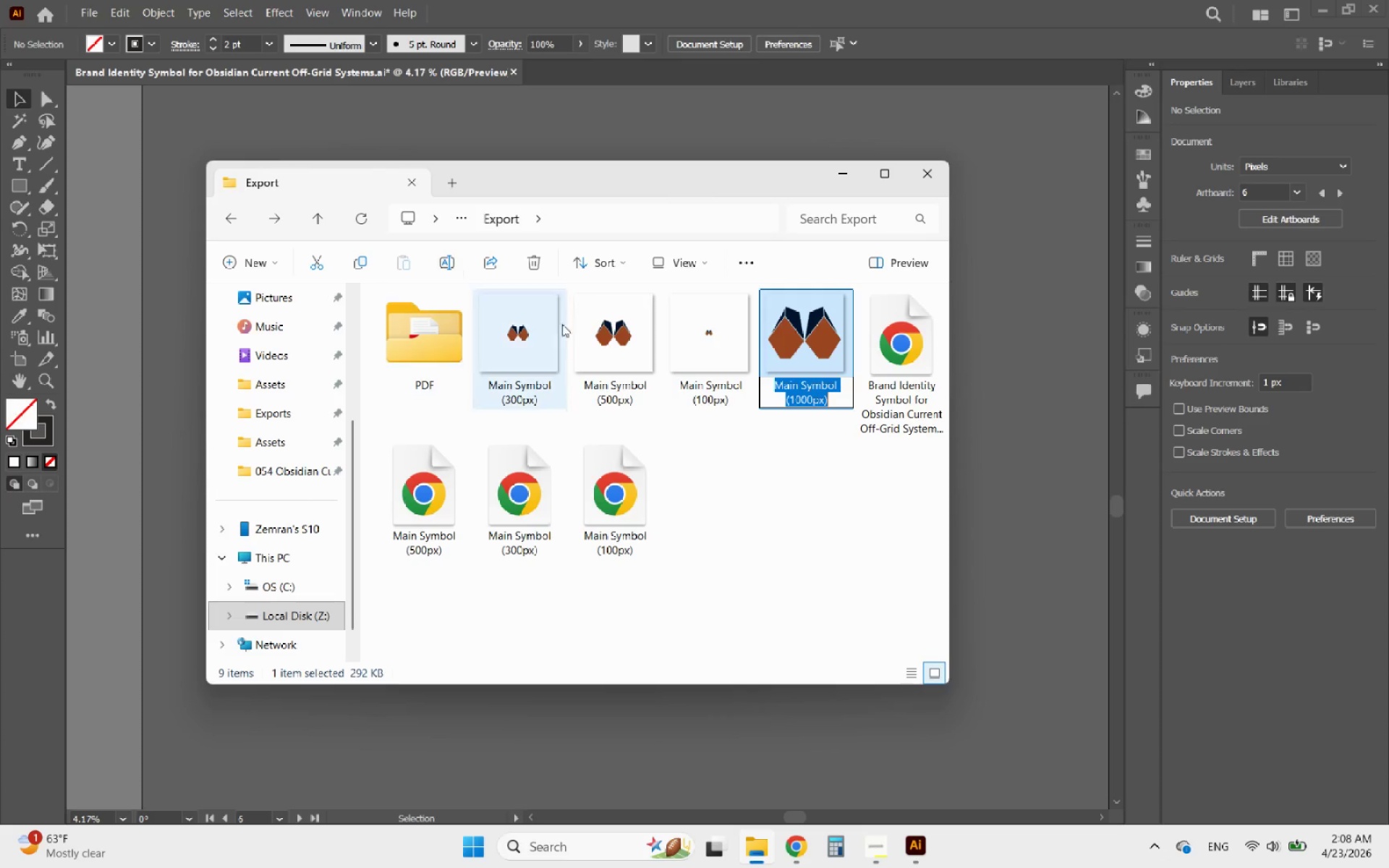 
key(Control+C)
 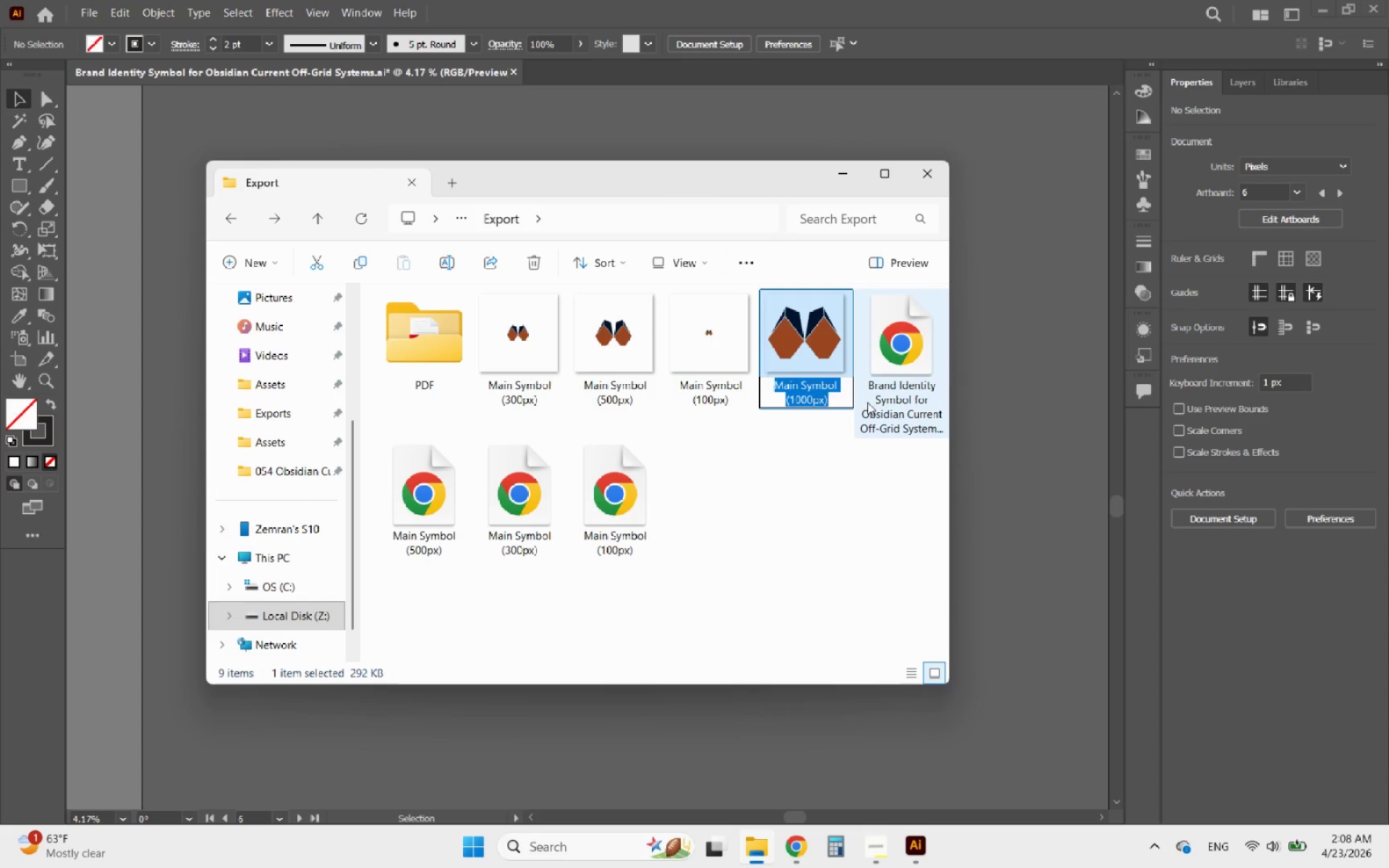 
left_click([872, 404])
 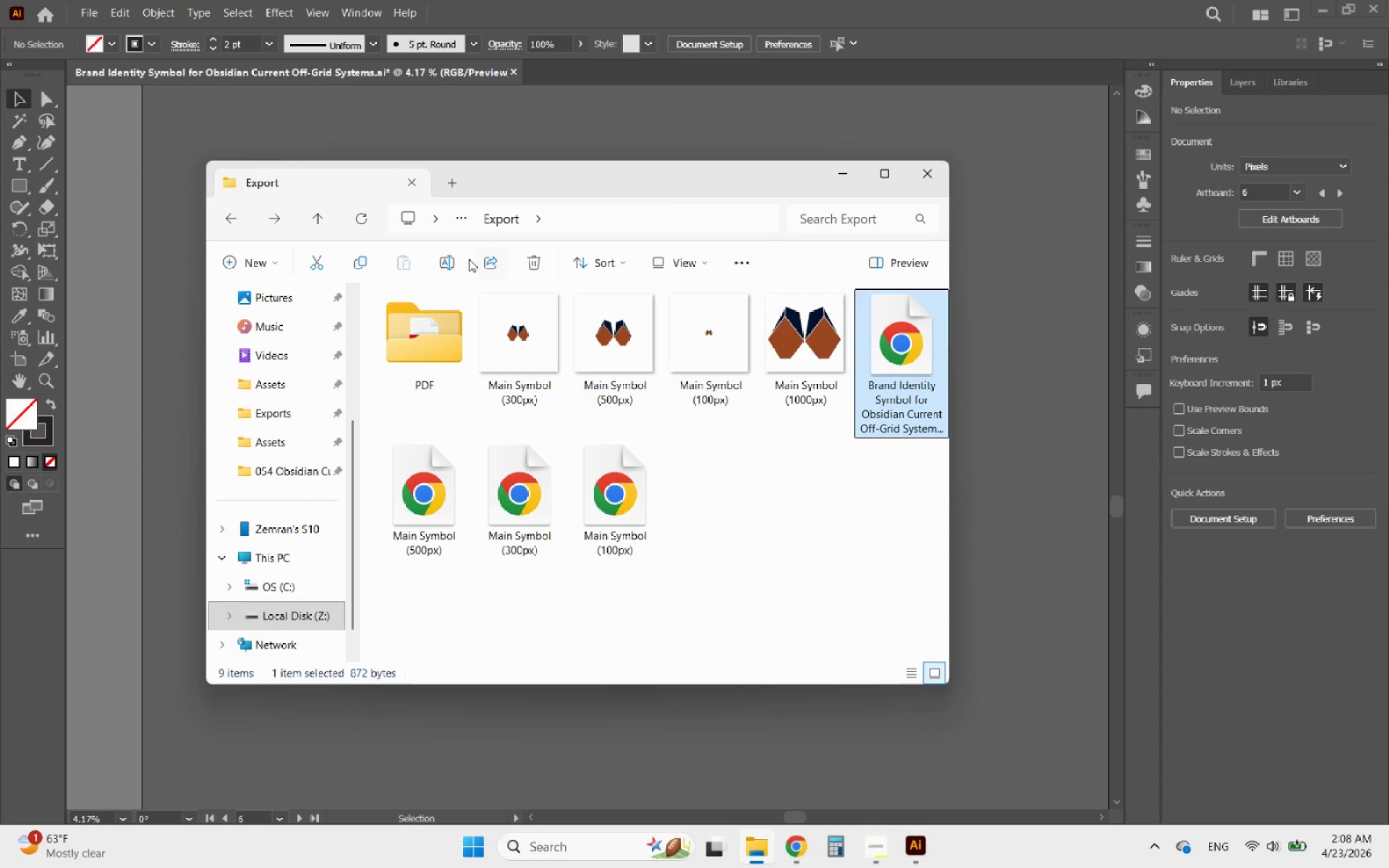 
left_click([446, 259])
 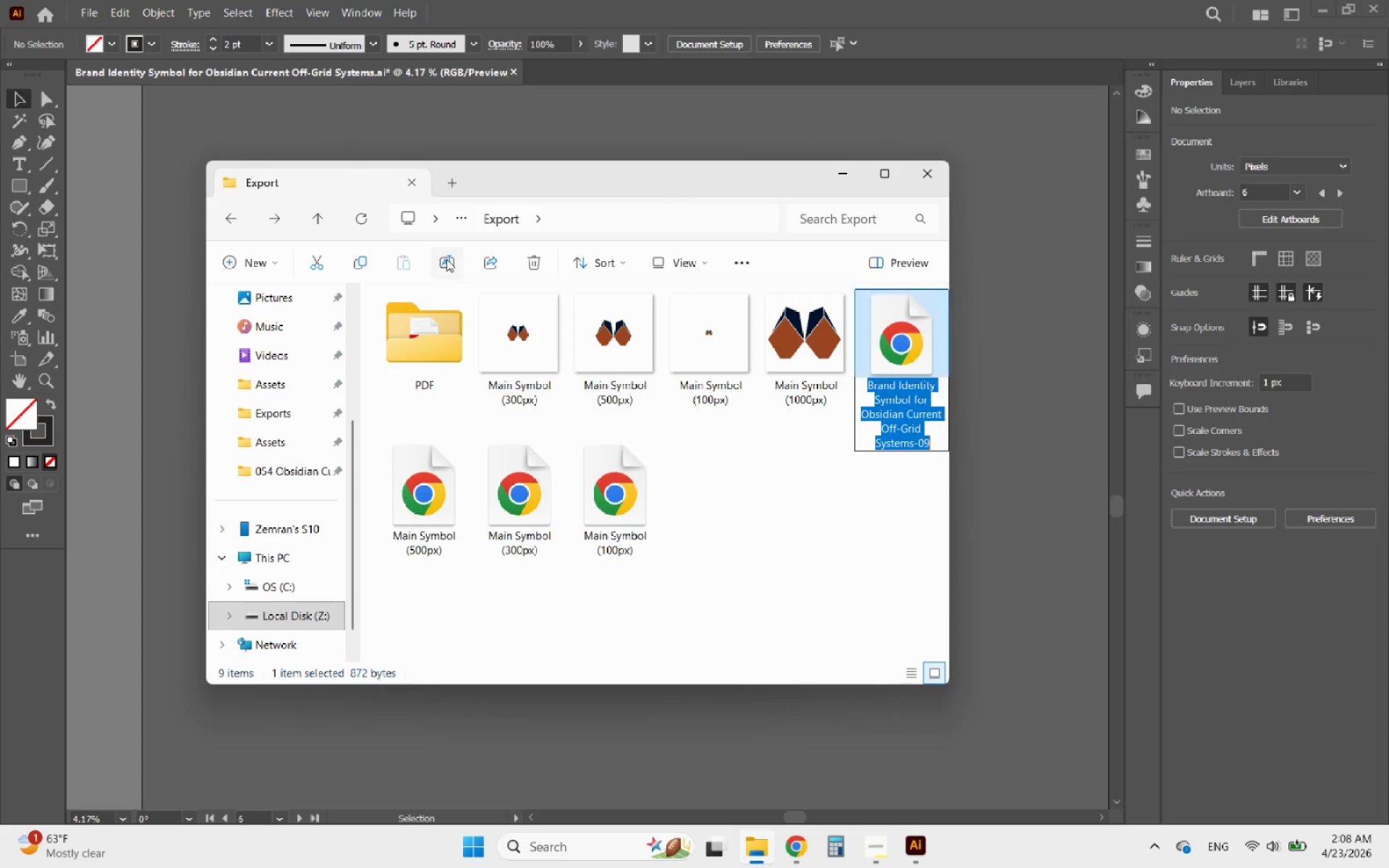 
key(Control+V)
 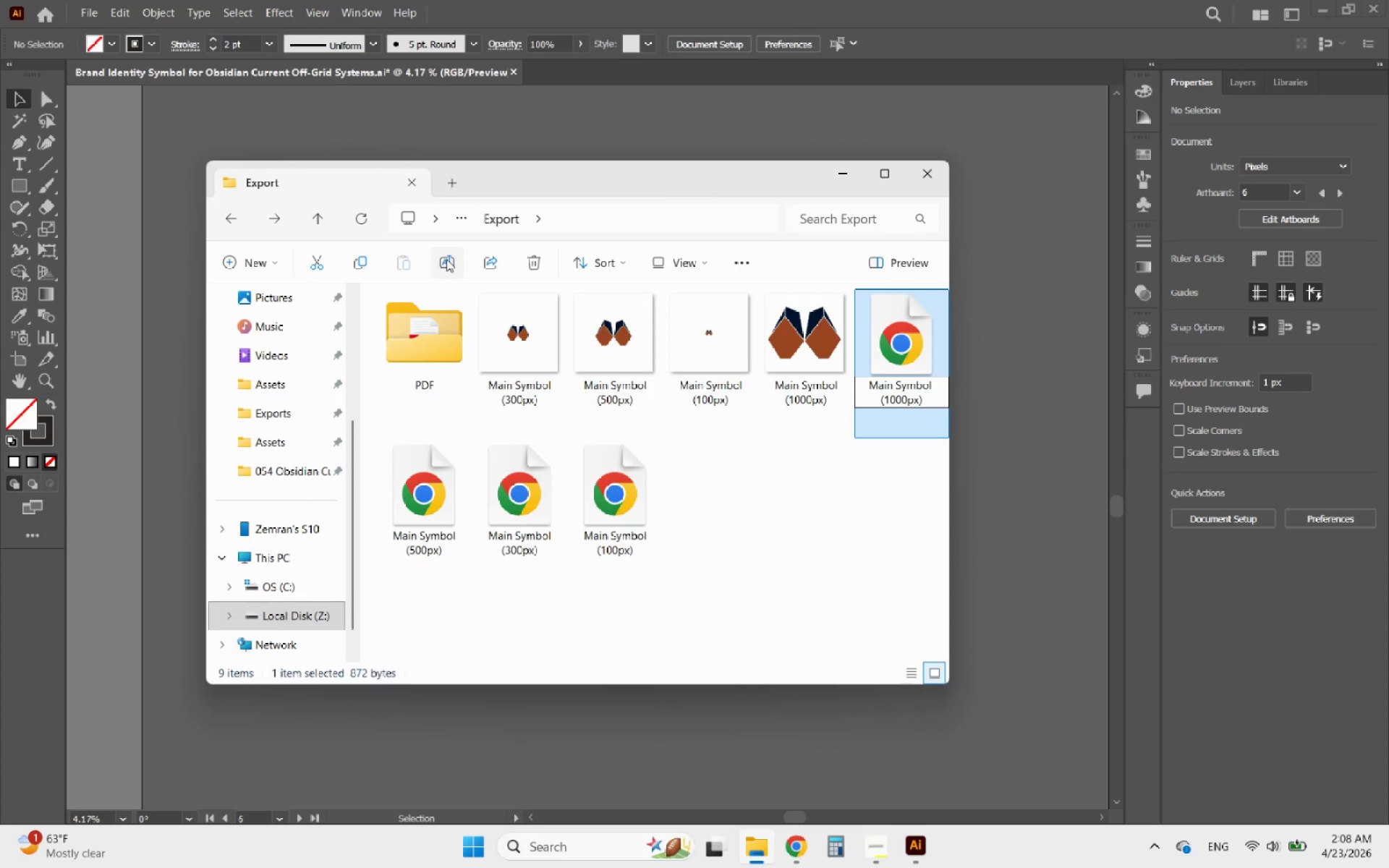 
key(Enter)
 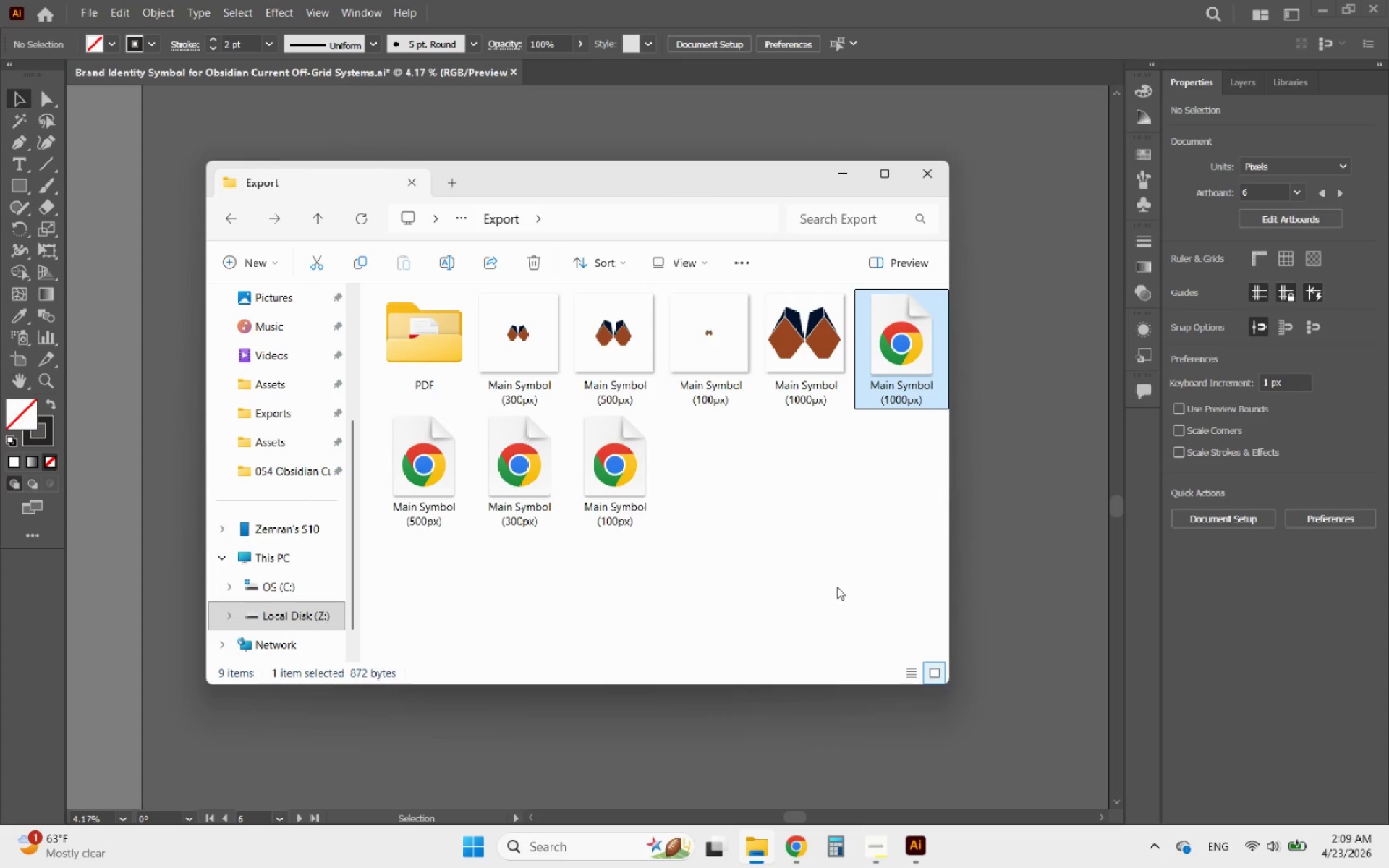 
wait(7.45)
 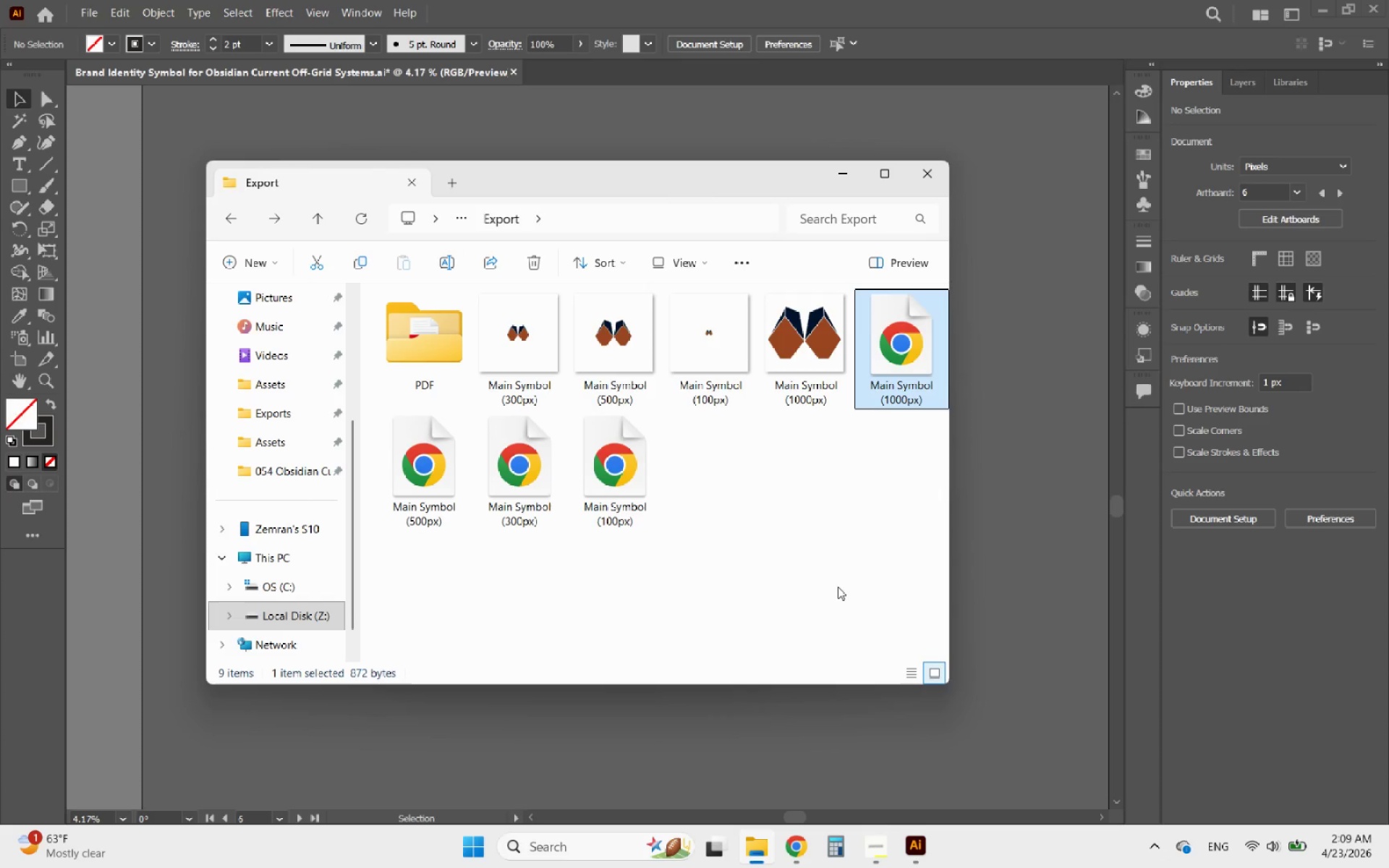 
left_click([804, 569])
 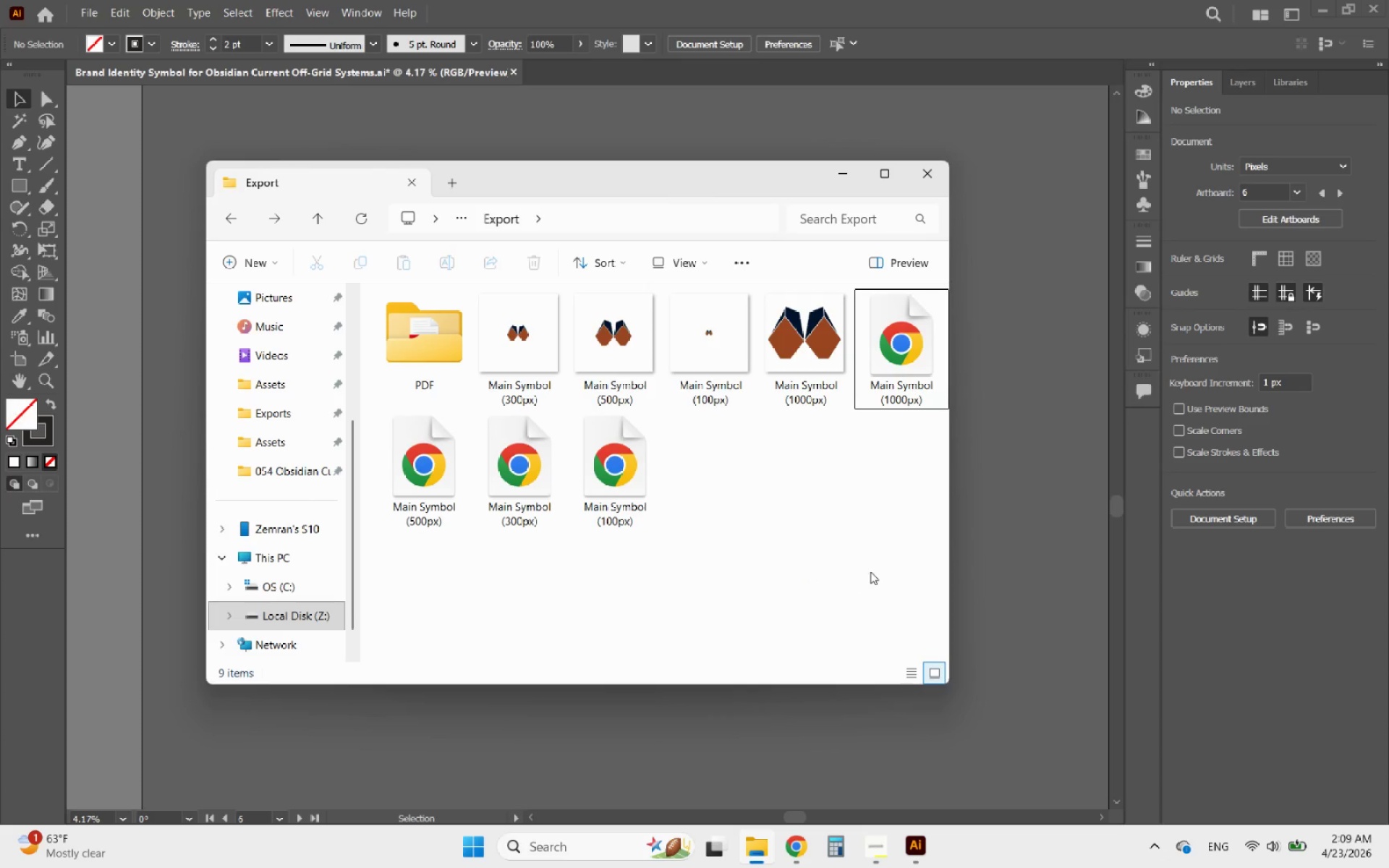 
left_click_drag(start_coordinate=[883, 572], to_coordinate=[424, 351])
 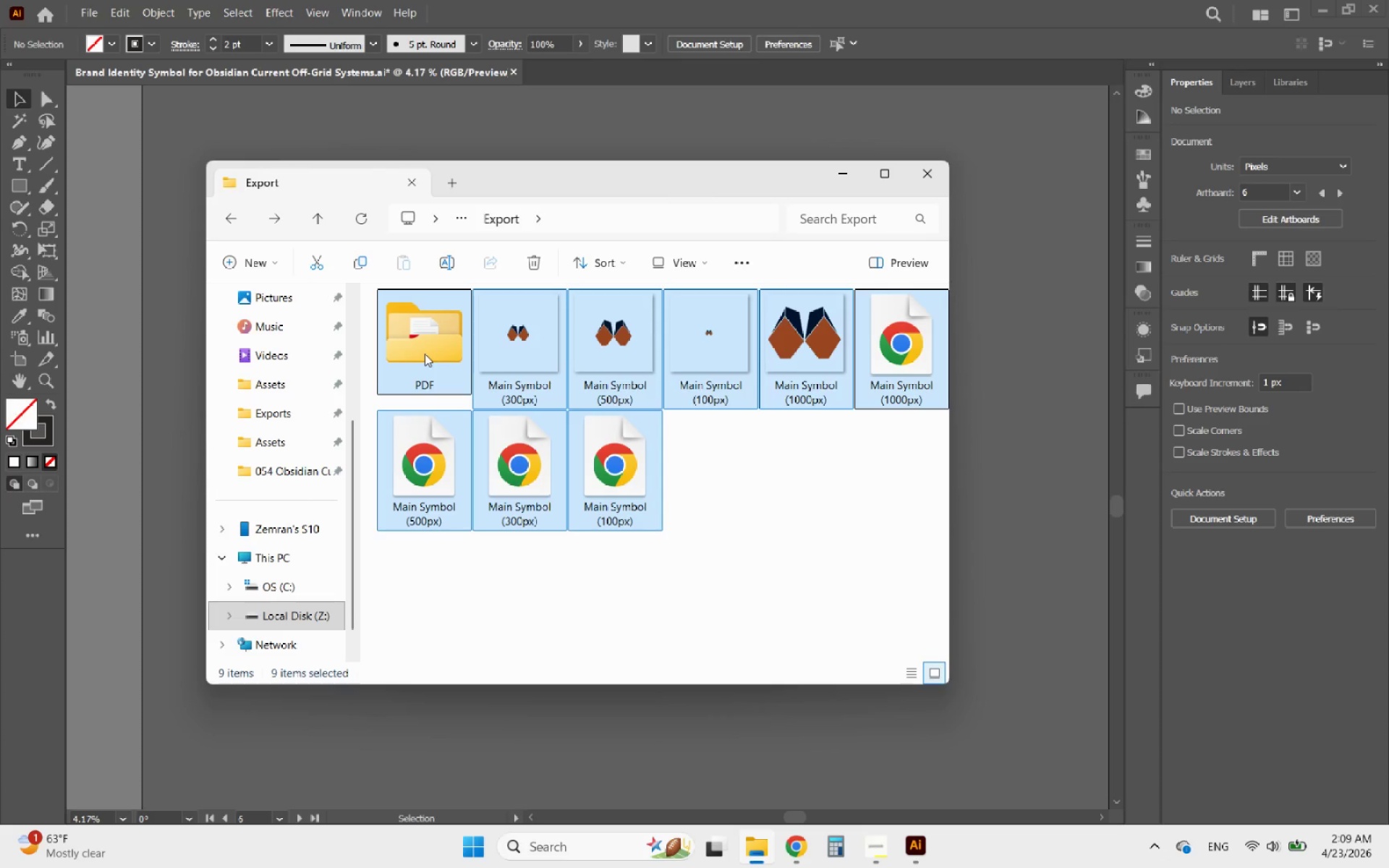 
hold_key(key=ShiftLeft, duration=0.34)
left_click([425, 354])
 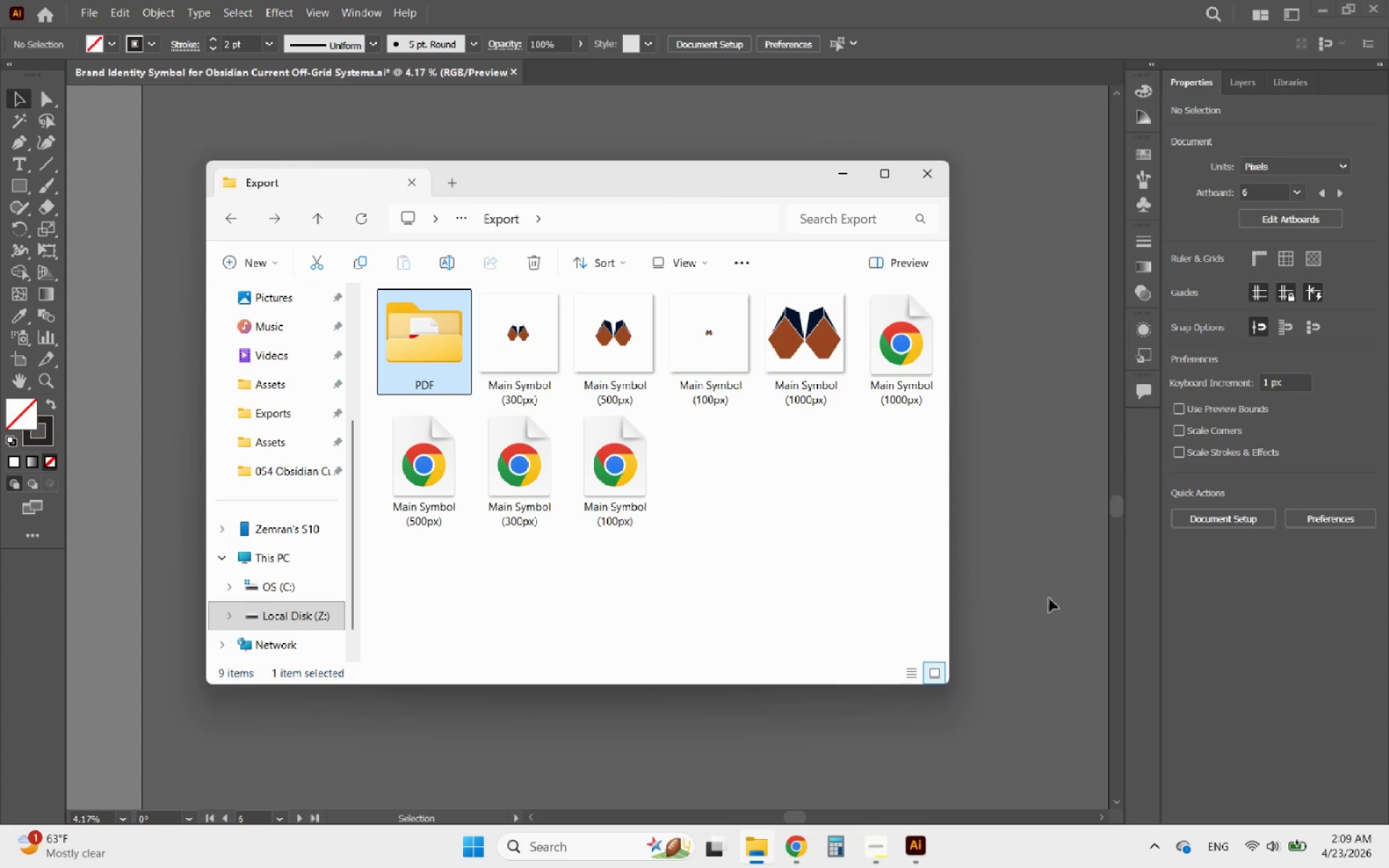 
left_click_drag(start_coordinate=[905, 555], to_coordinate=[424, 362])
 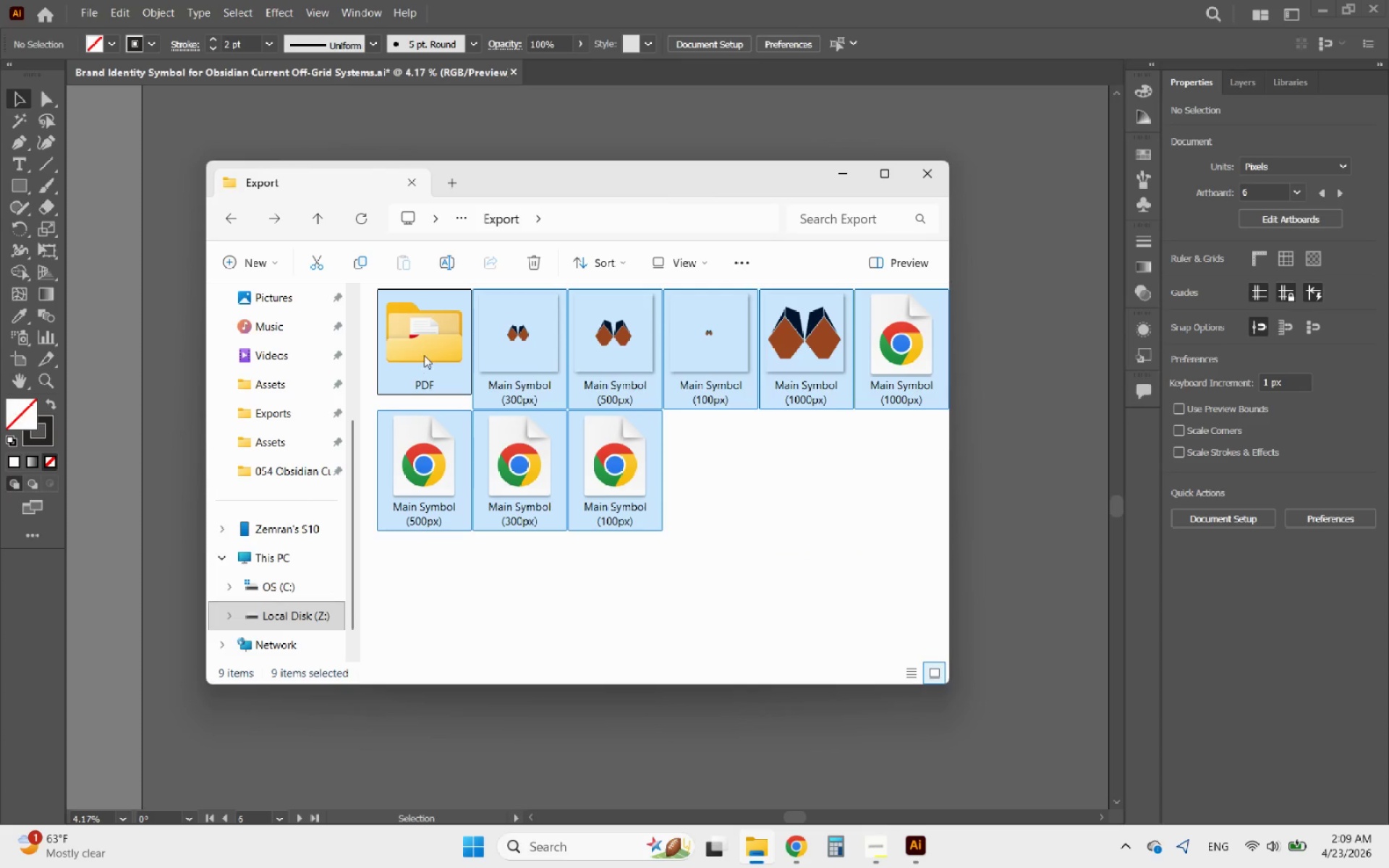 
key(Shift+ShiftLeft)
 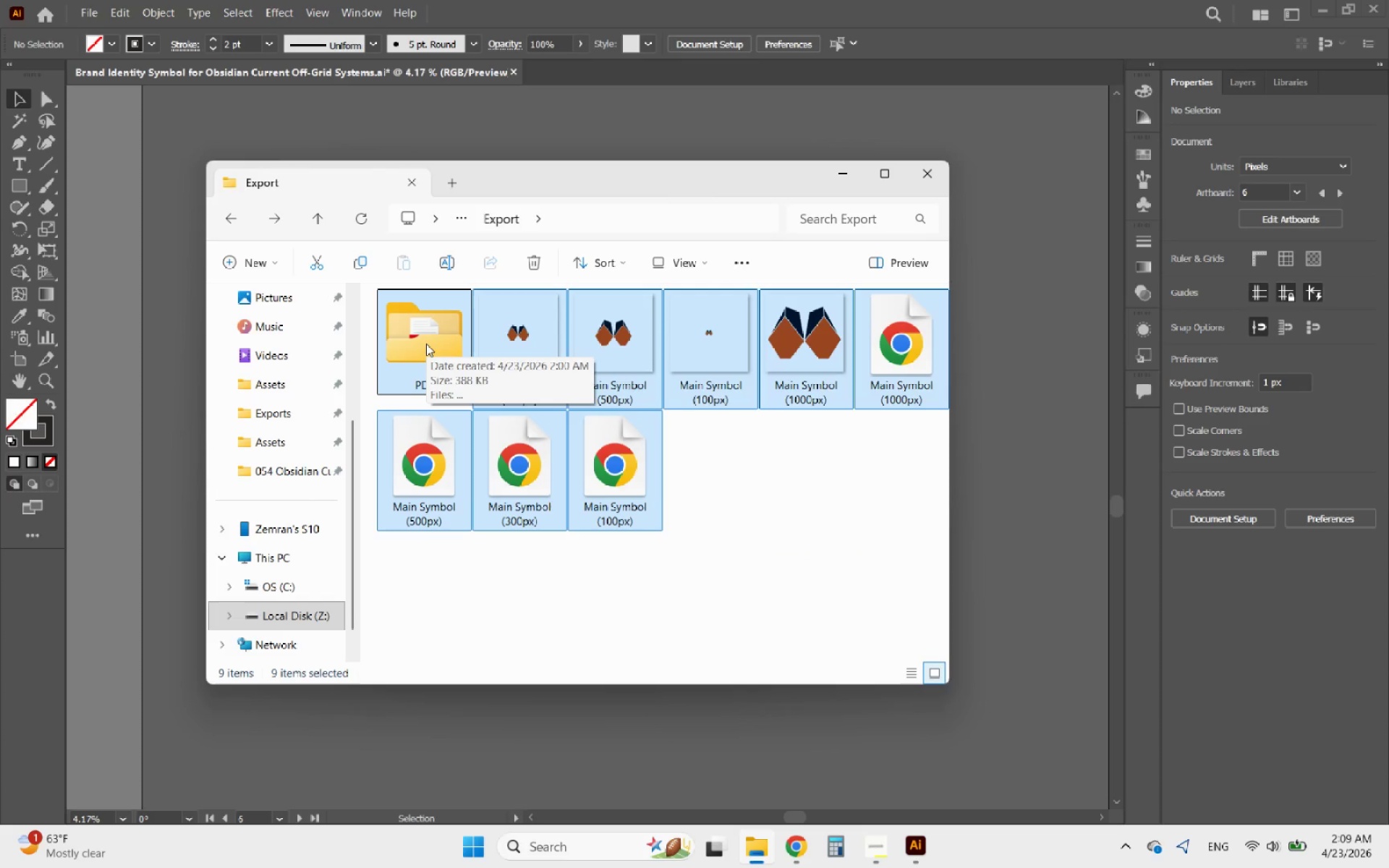 
hold_key(key=ControlLeft, duration=0.47)
left_click([426, 344])
 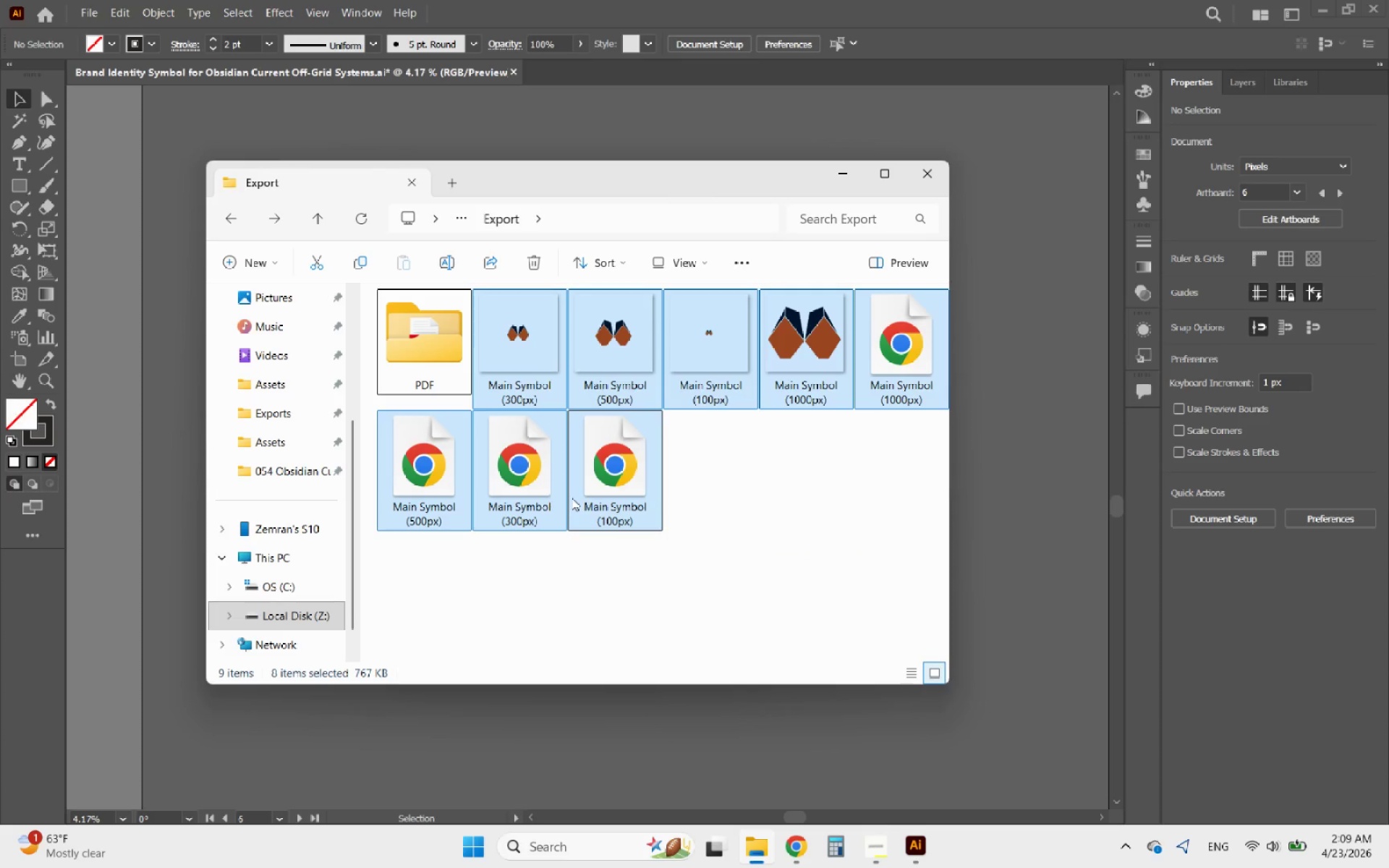 
right_click([595, 498])
 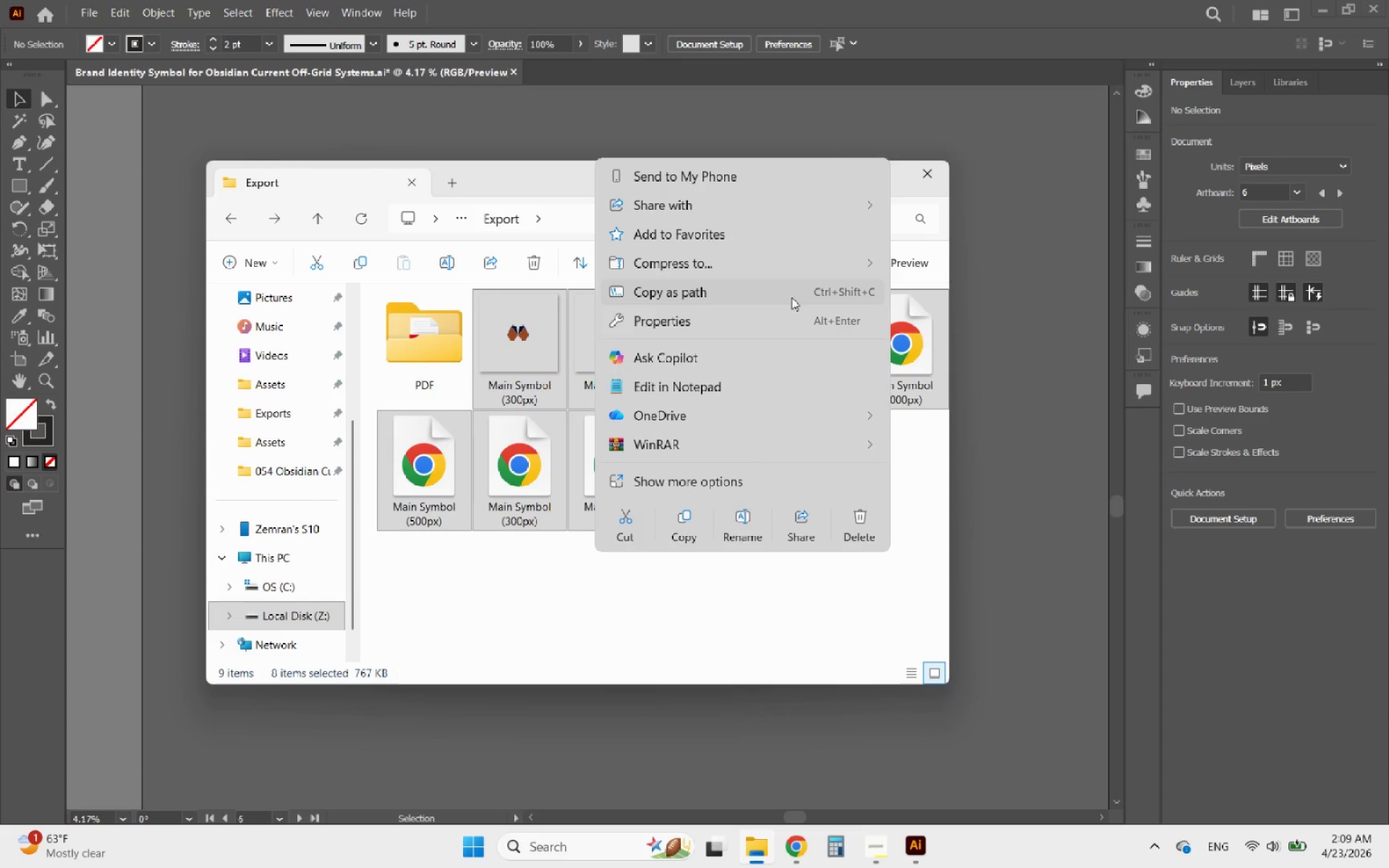 
left_click([729, 273])
 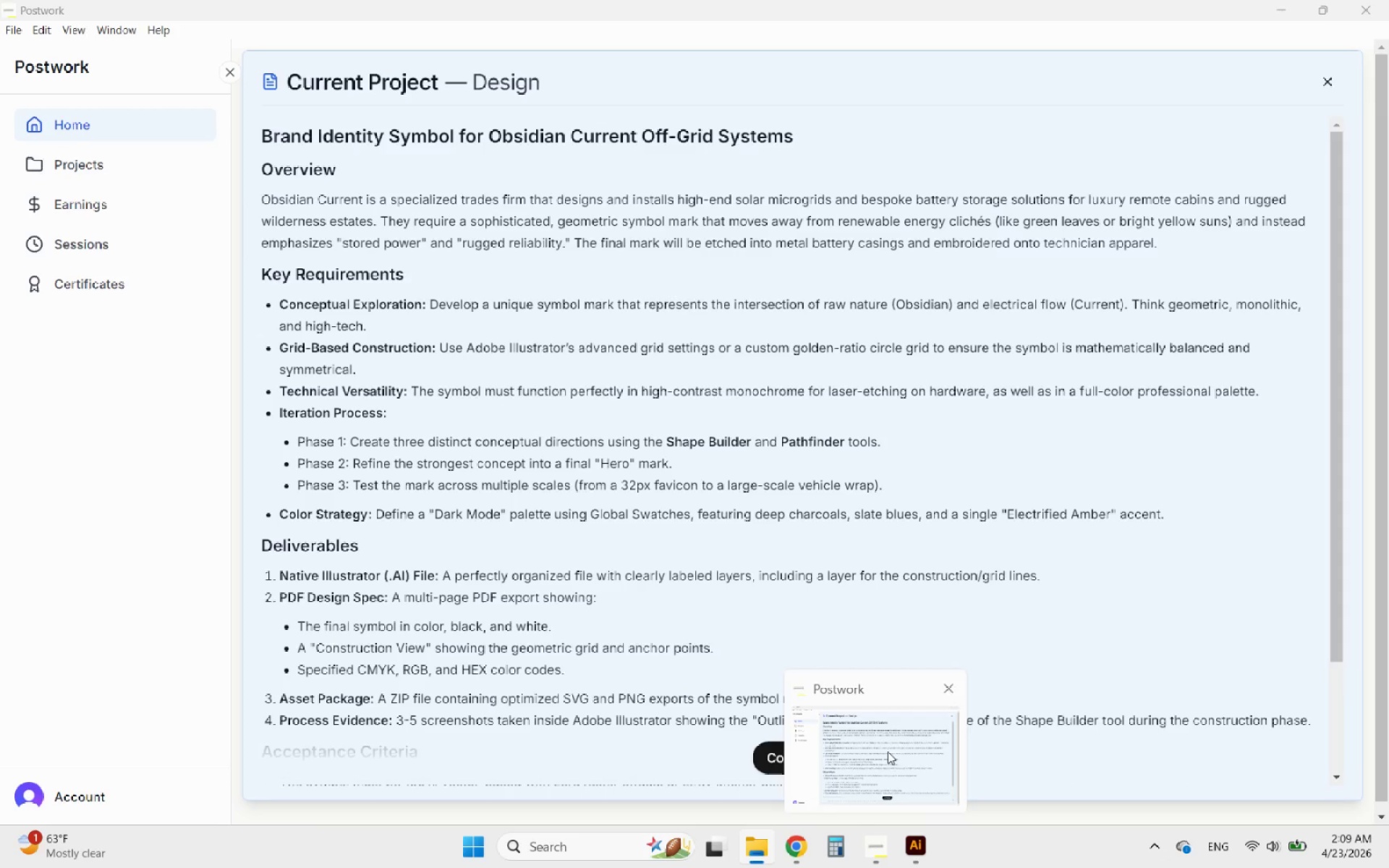 
wait(5.55)
 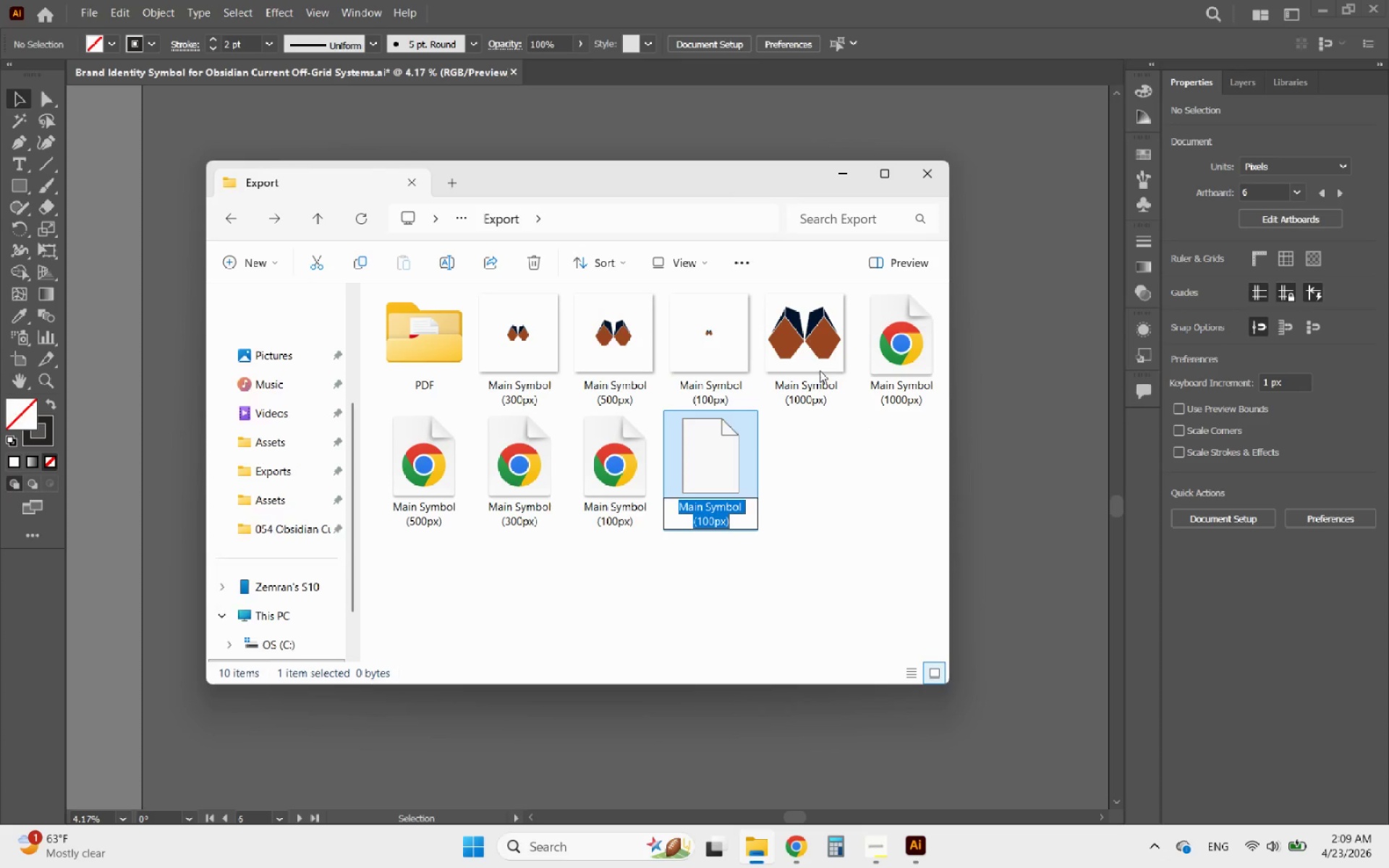 
type(Asset Package)
 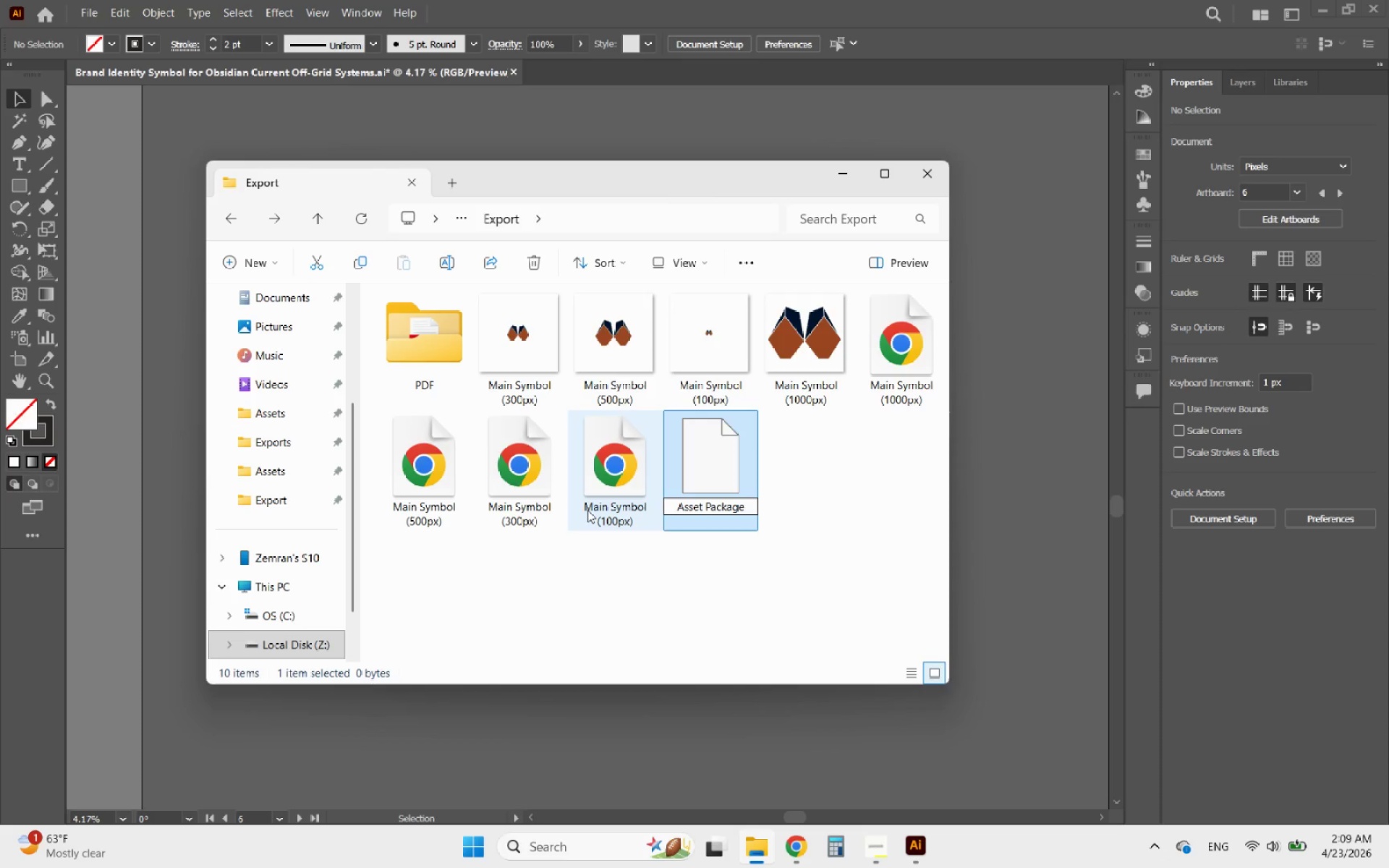 
wait(5.78)
 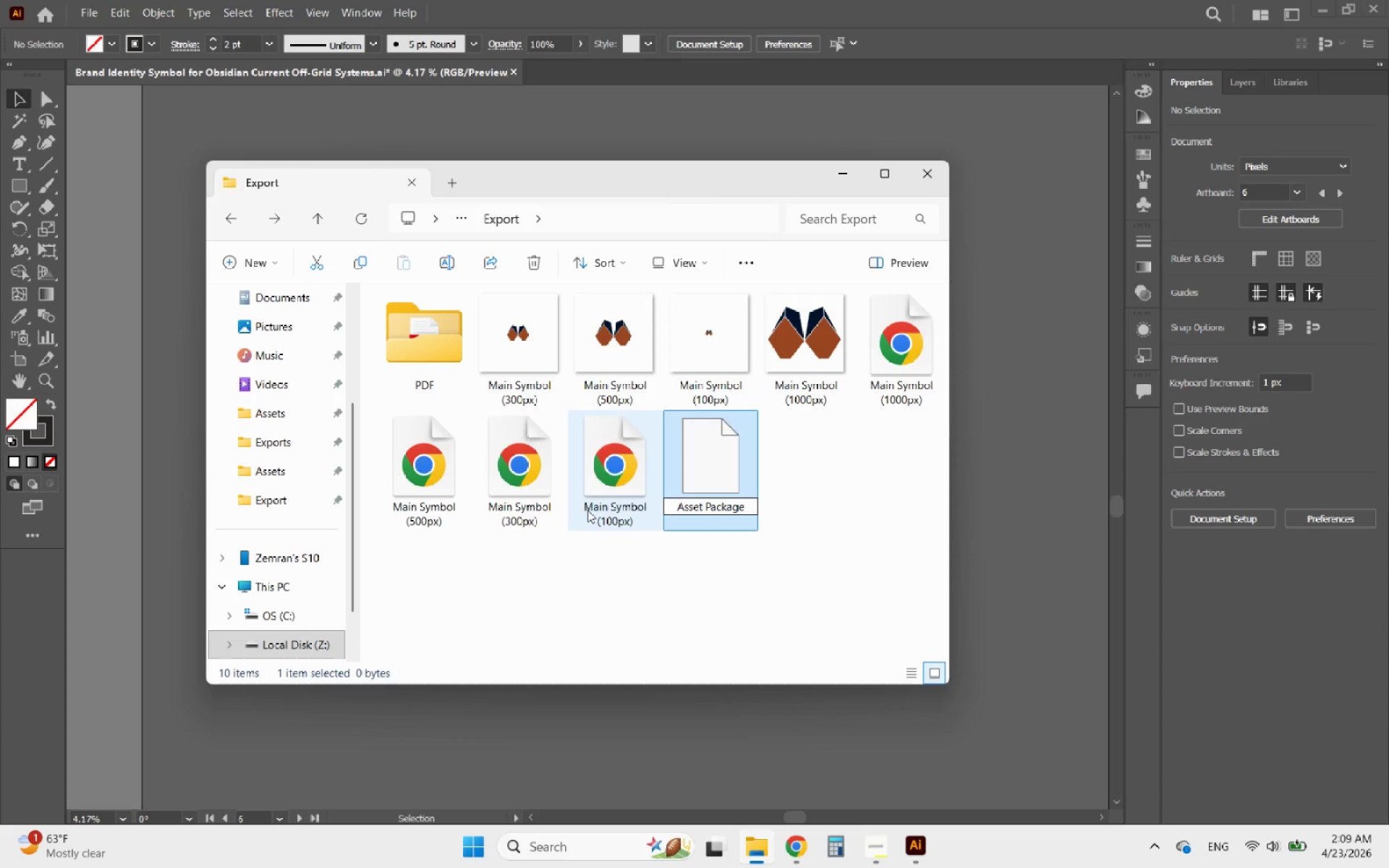 
left_click([848, 177])
 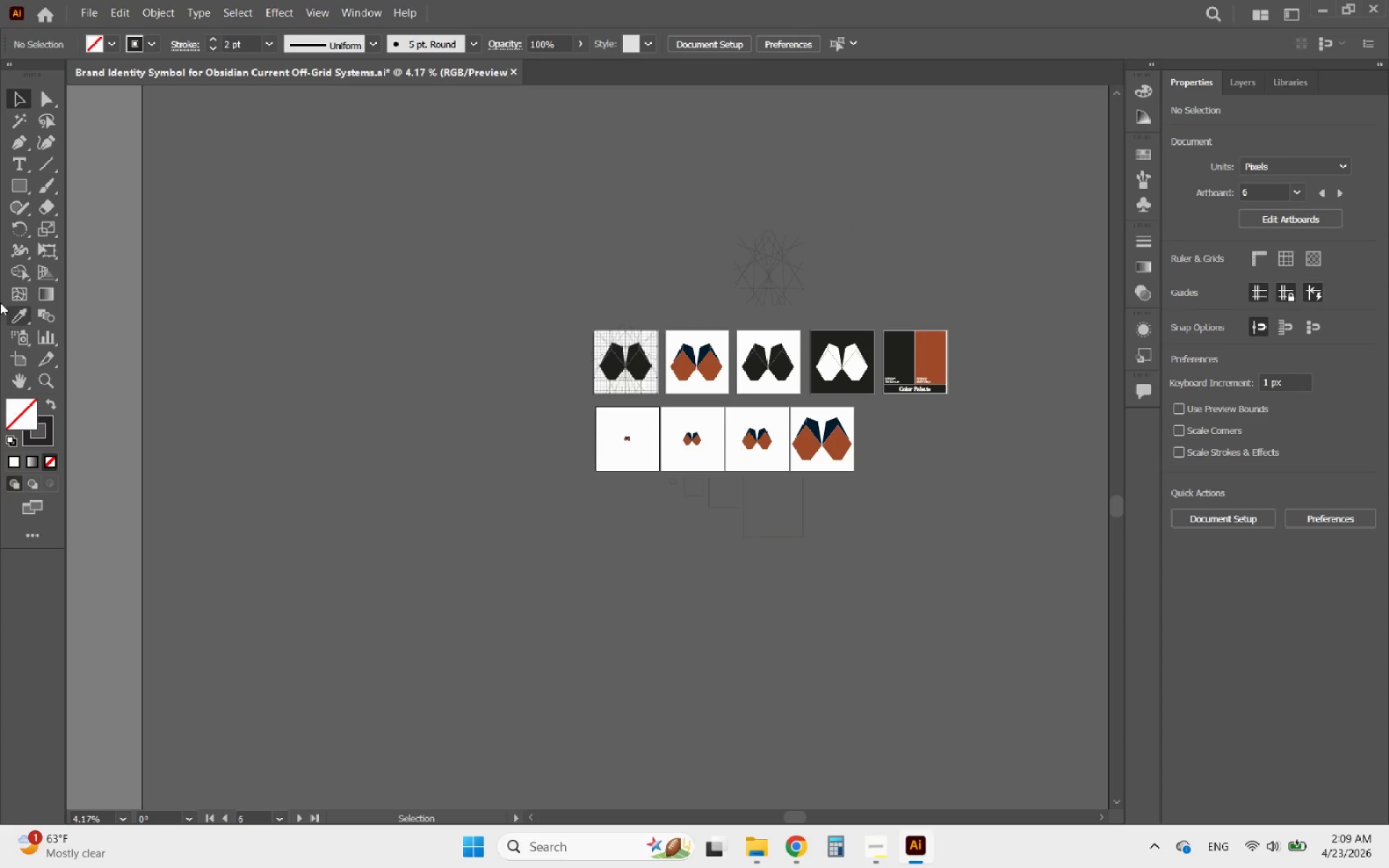 
left_click([14, 353])
 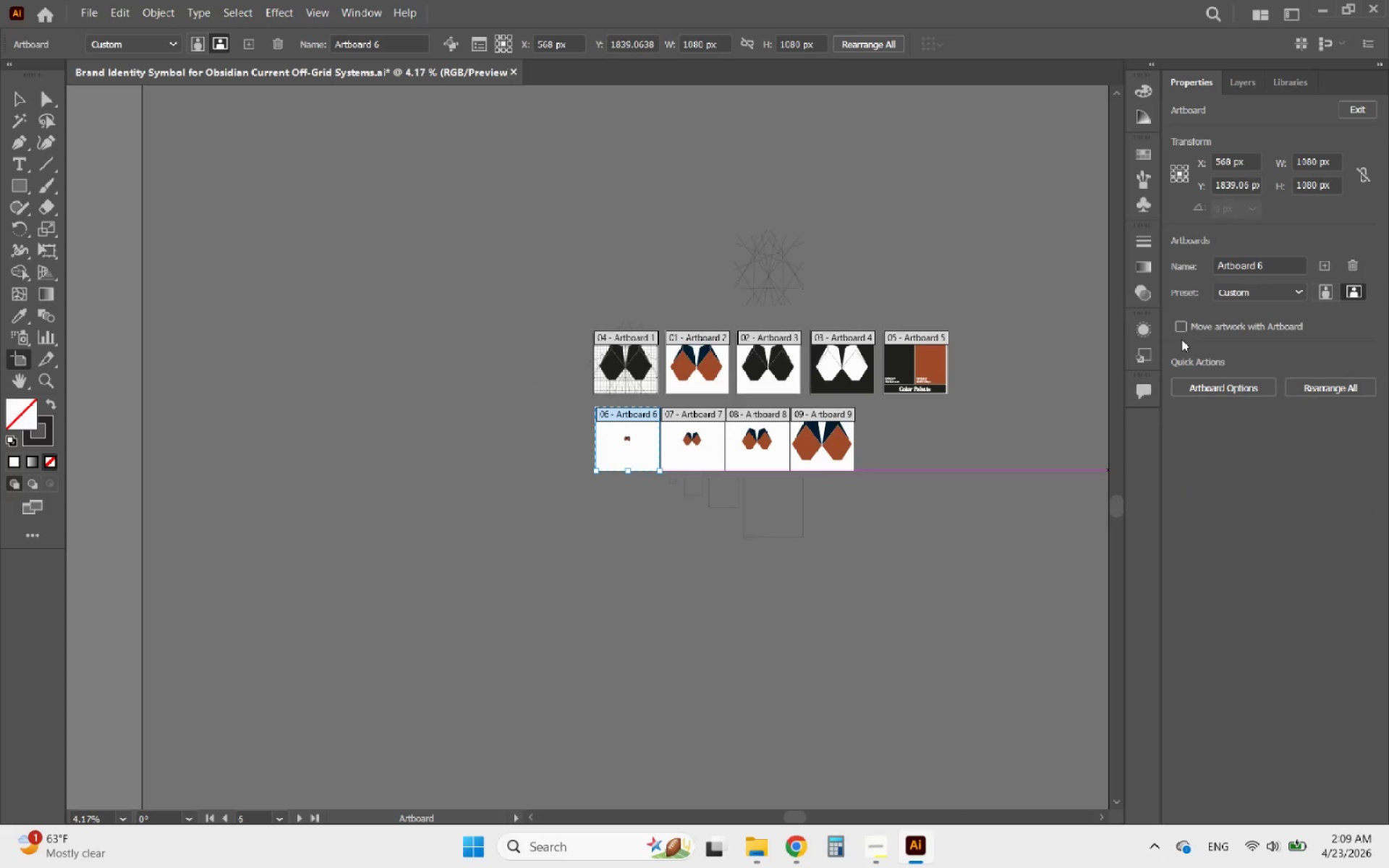 
key(Delete)
 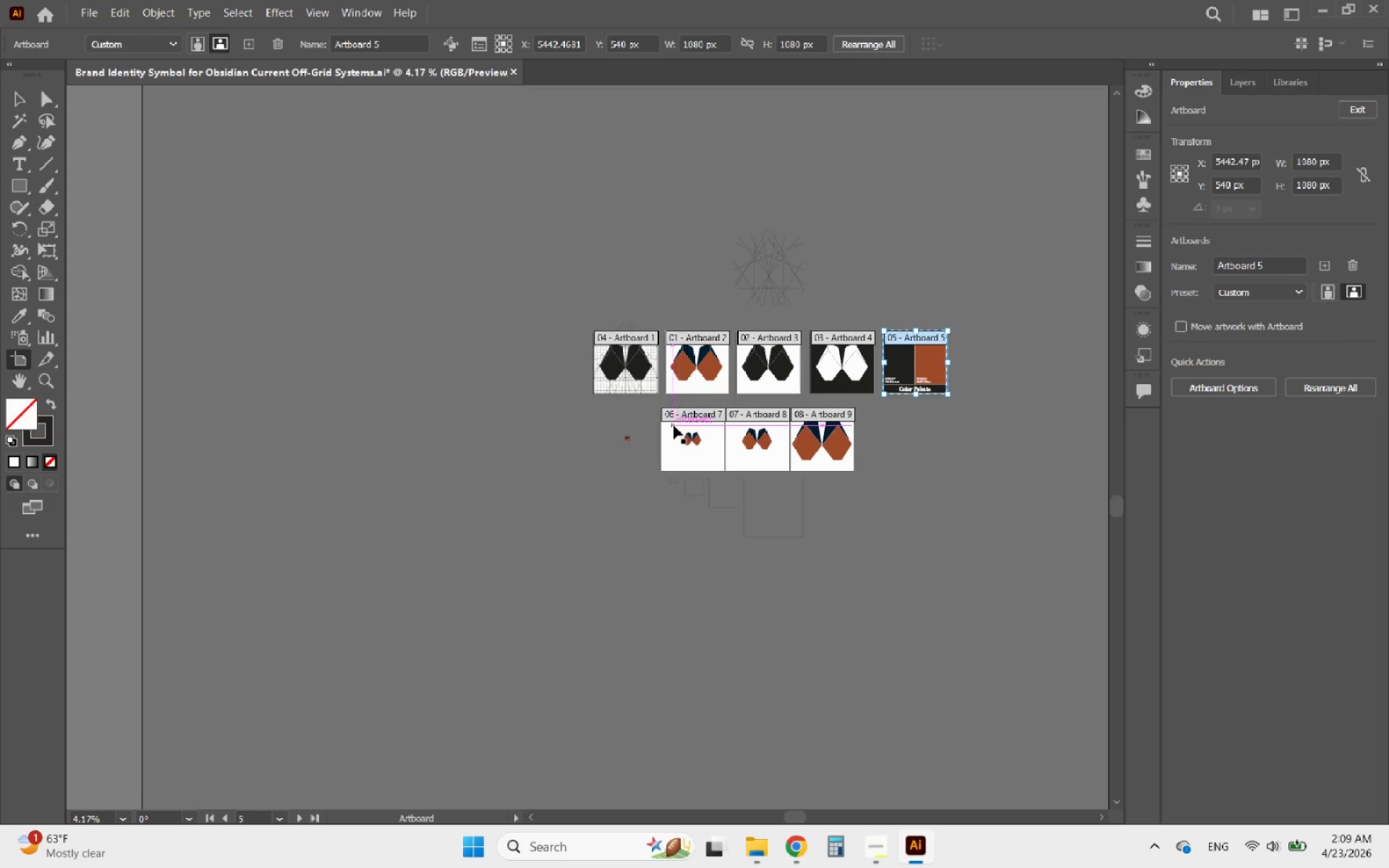 
left_click([674, 425])
 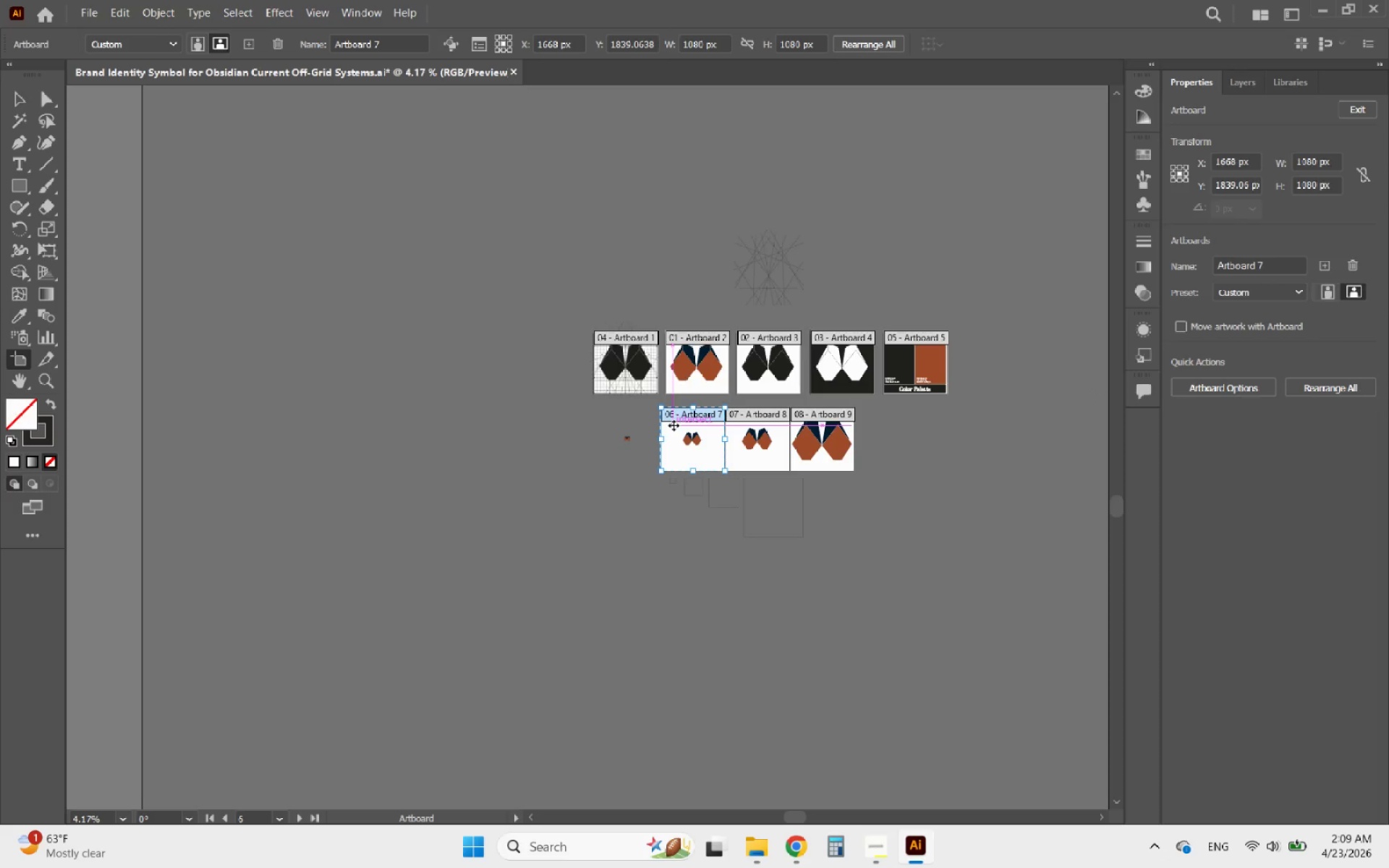 
key(Delete)
 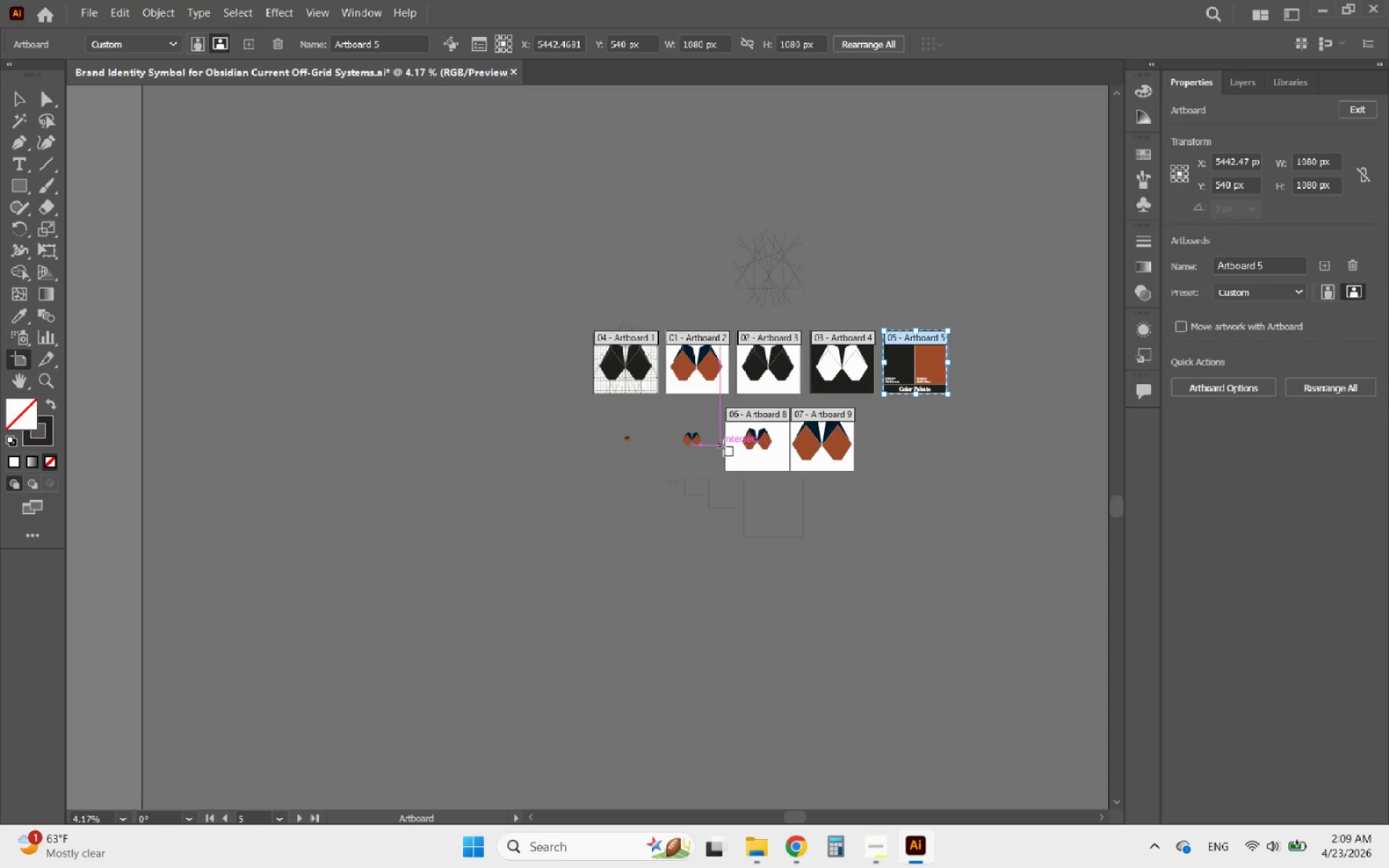 
left_click([737, 448])
 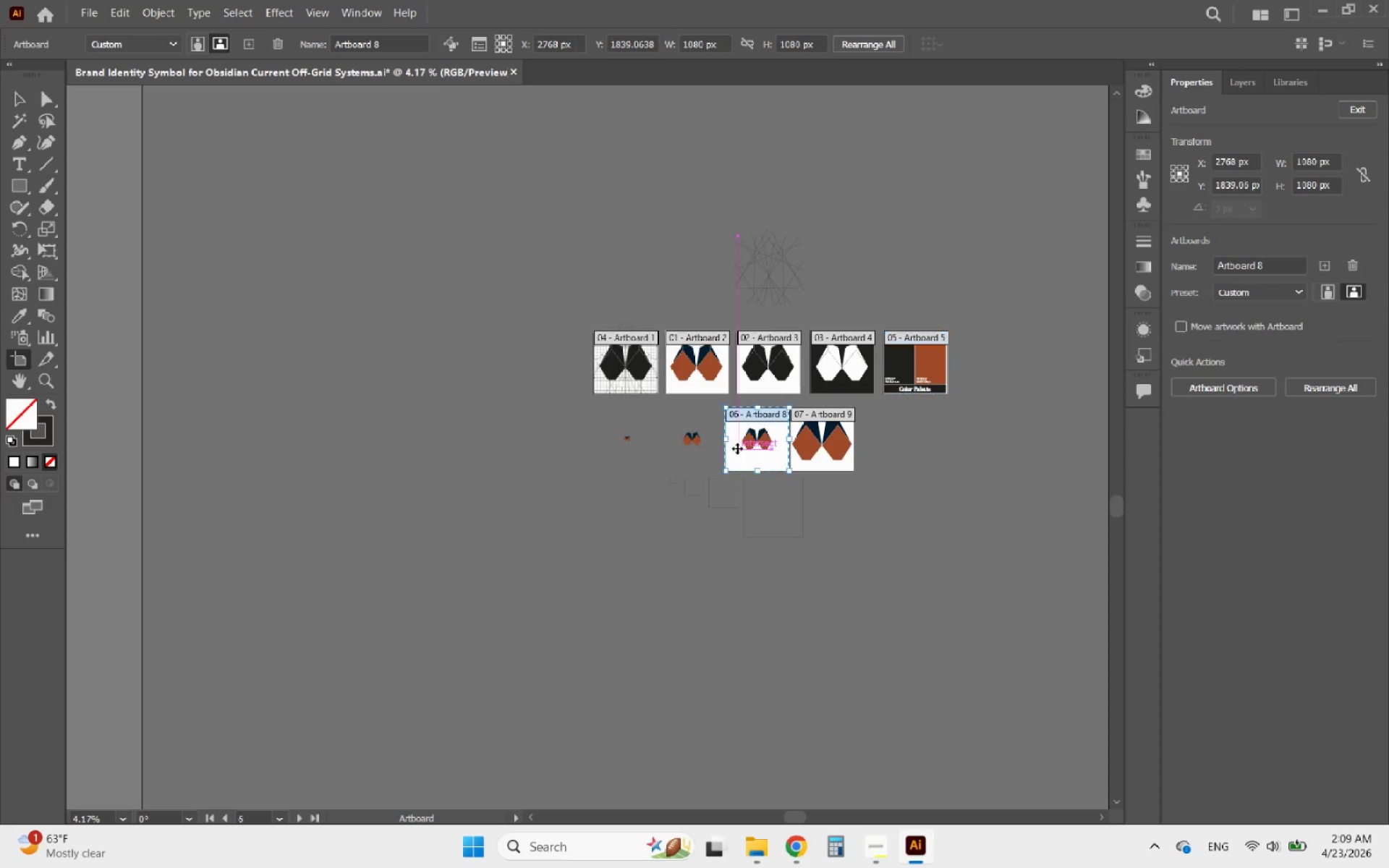 
key(Delete)
 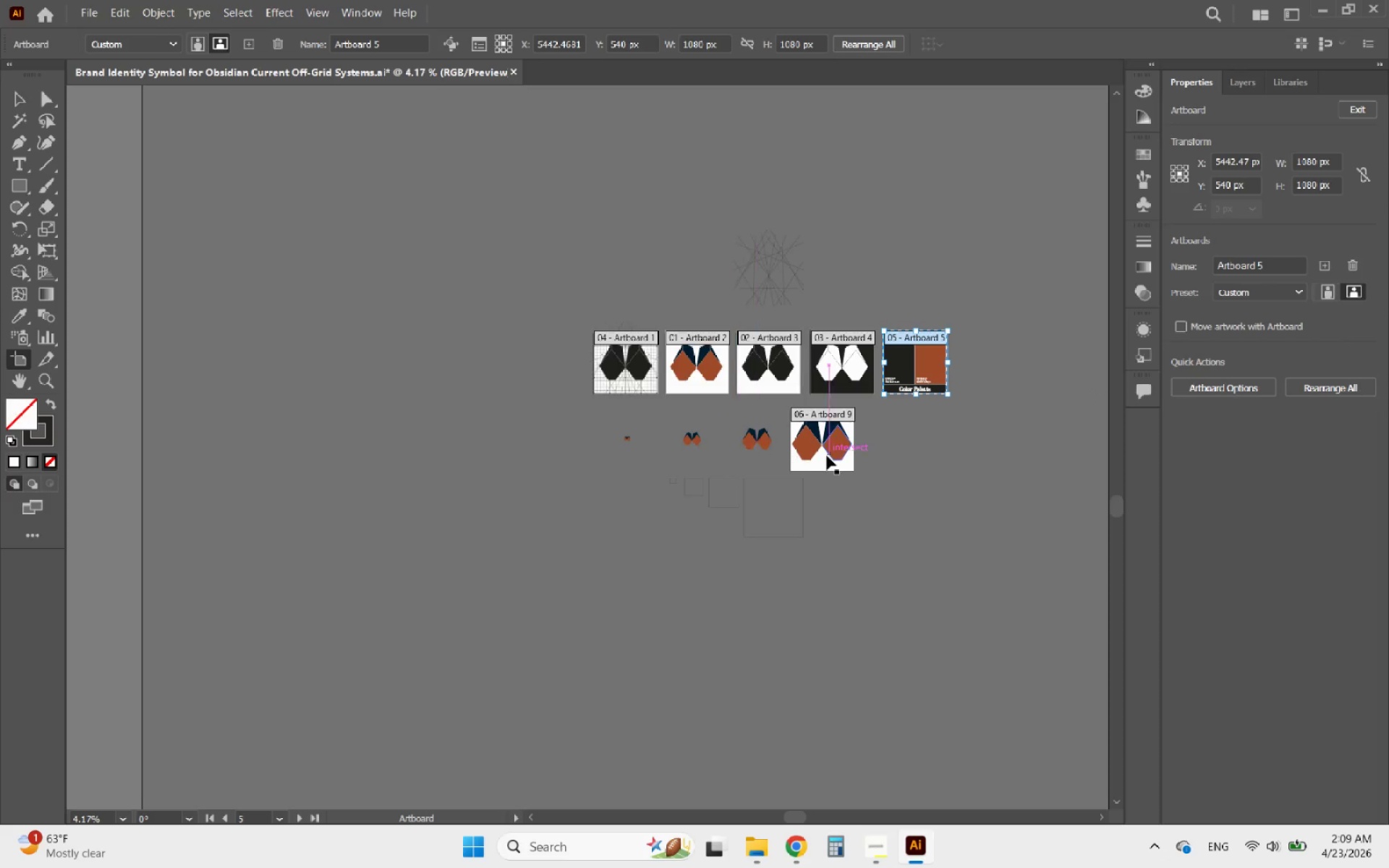 
left_click([827, 456])
 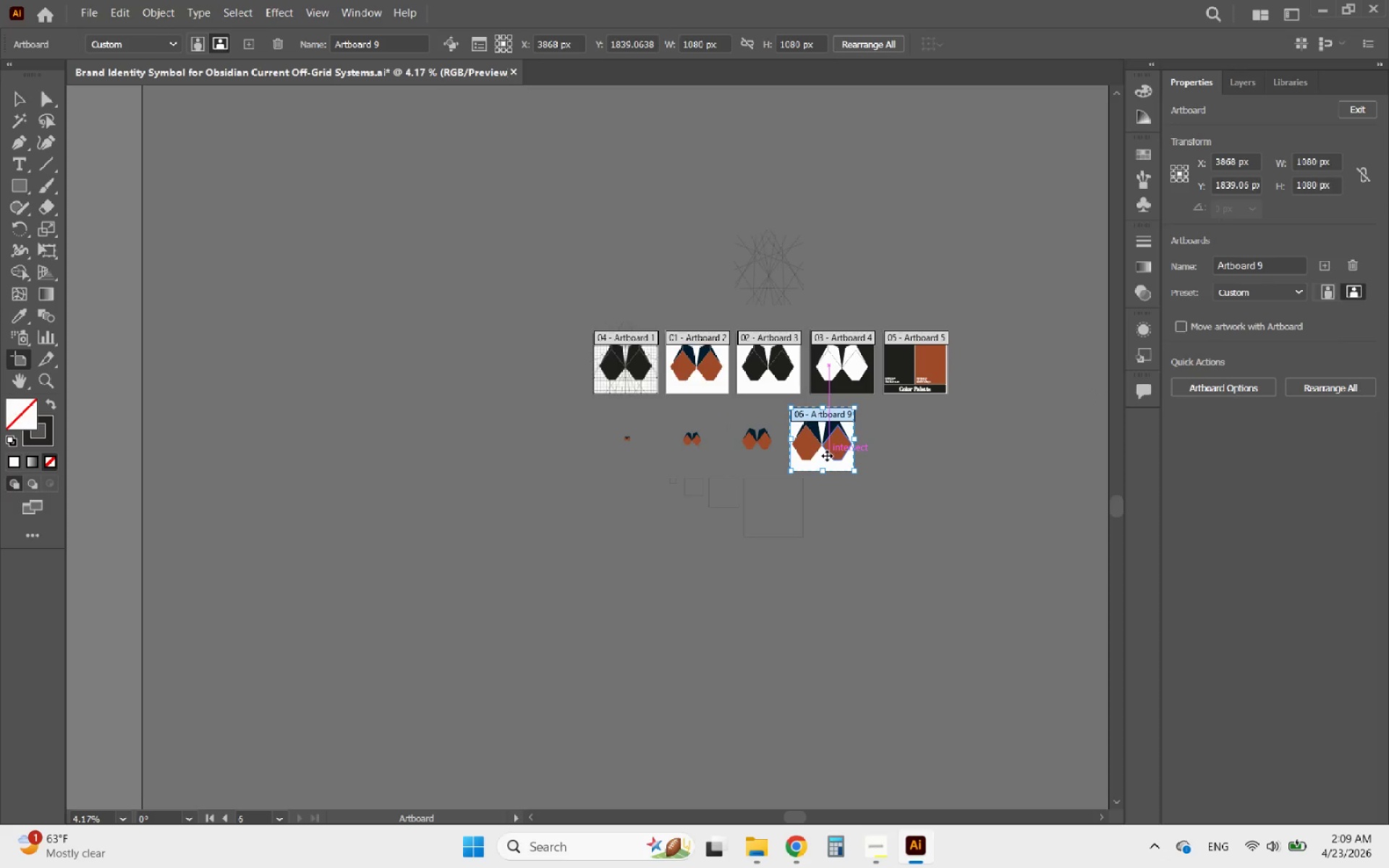 
key(Delete)
 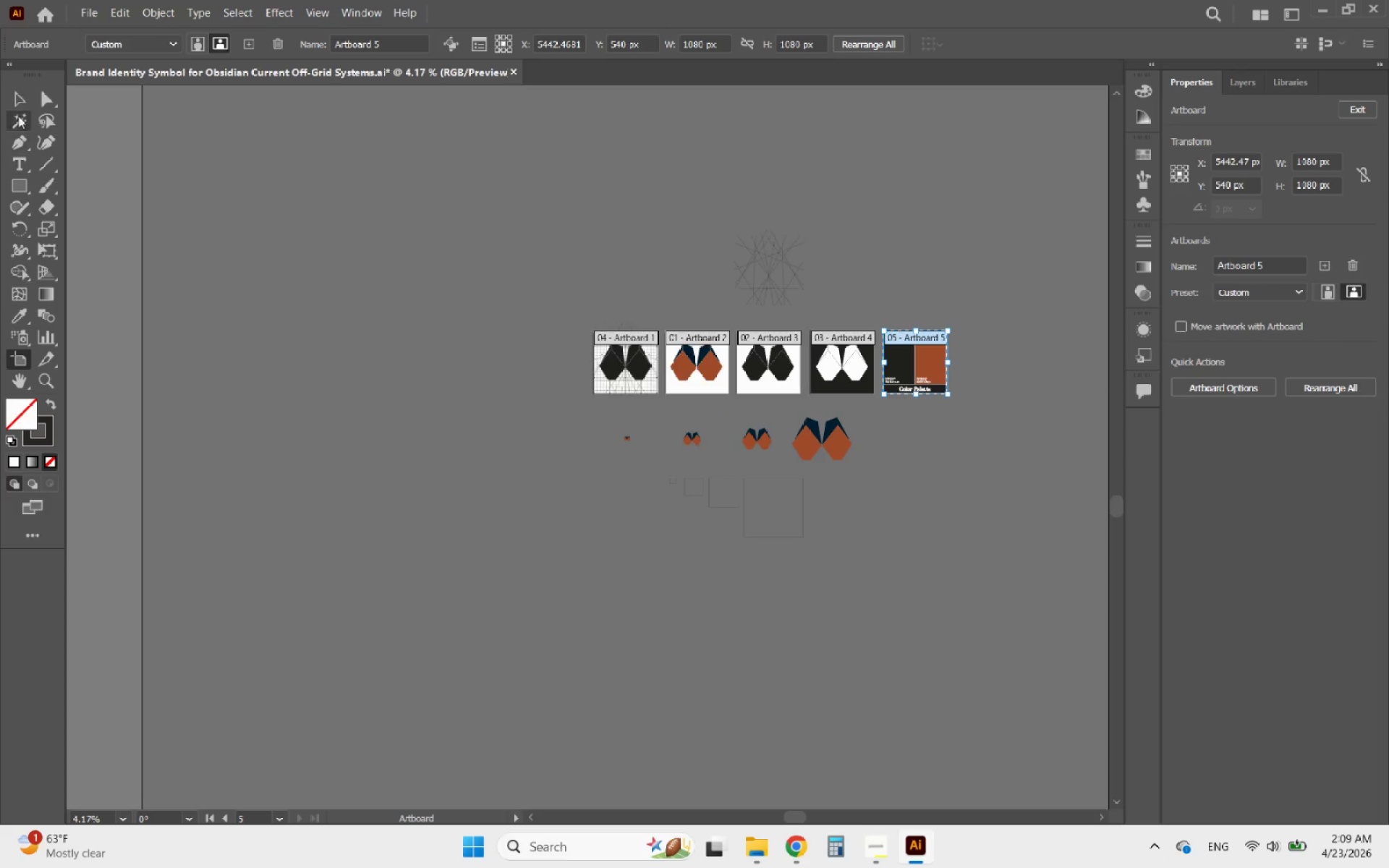 
left_click([25, 98])
 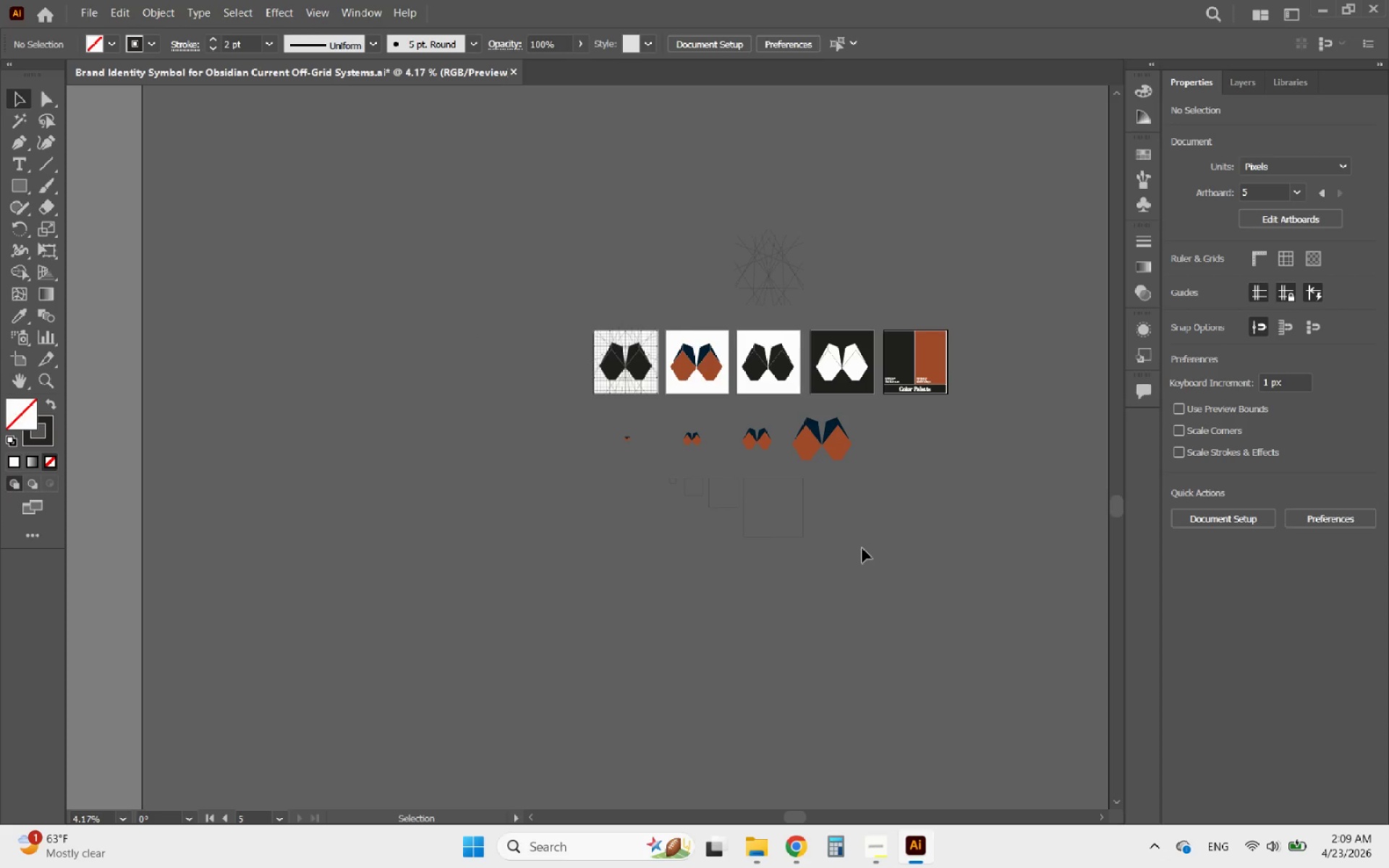 
left_click_drag(start_coordinate=[855, 563], to_coordinate=[396, 412])
 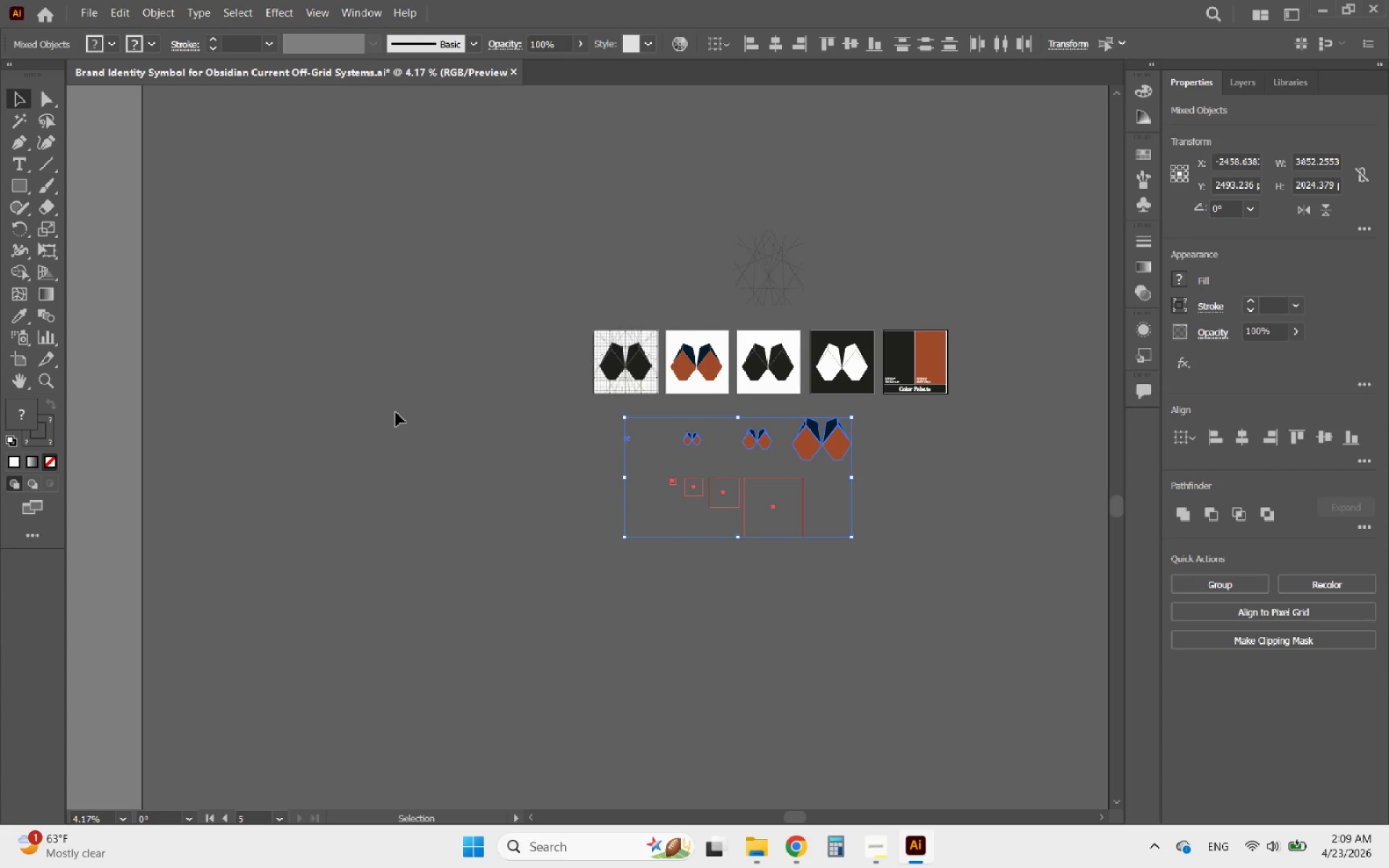 
key(Delete)
 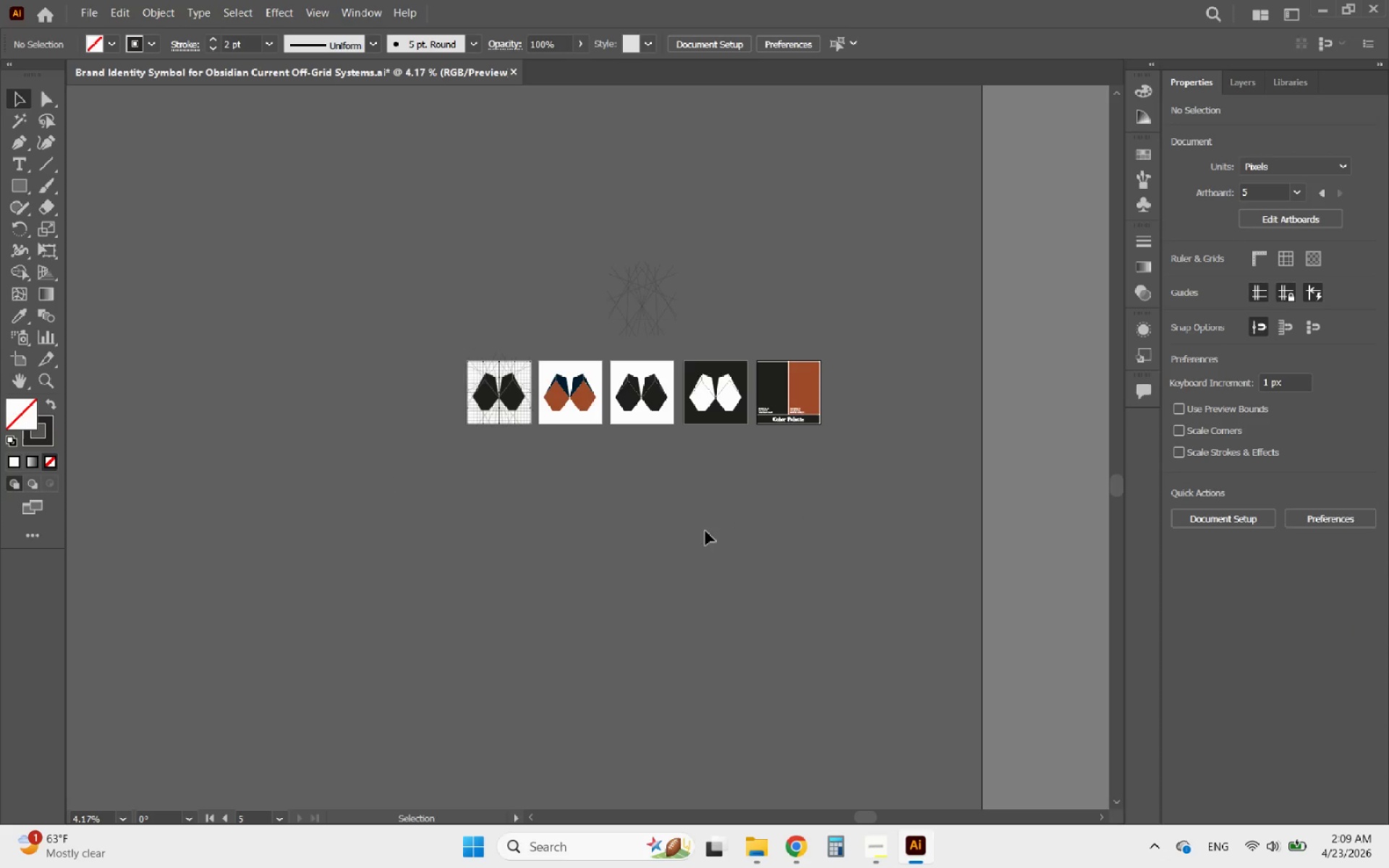 
hold_key(key=AltLeft, duration=0.47)
scroll: coordinate [685, 400], scroll_direction: up, amount: 3.0
 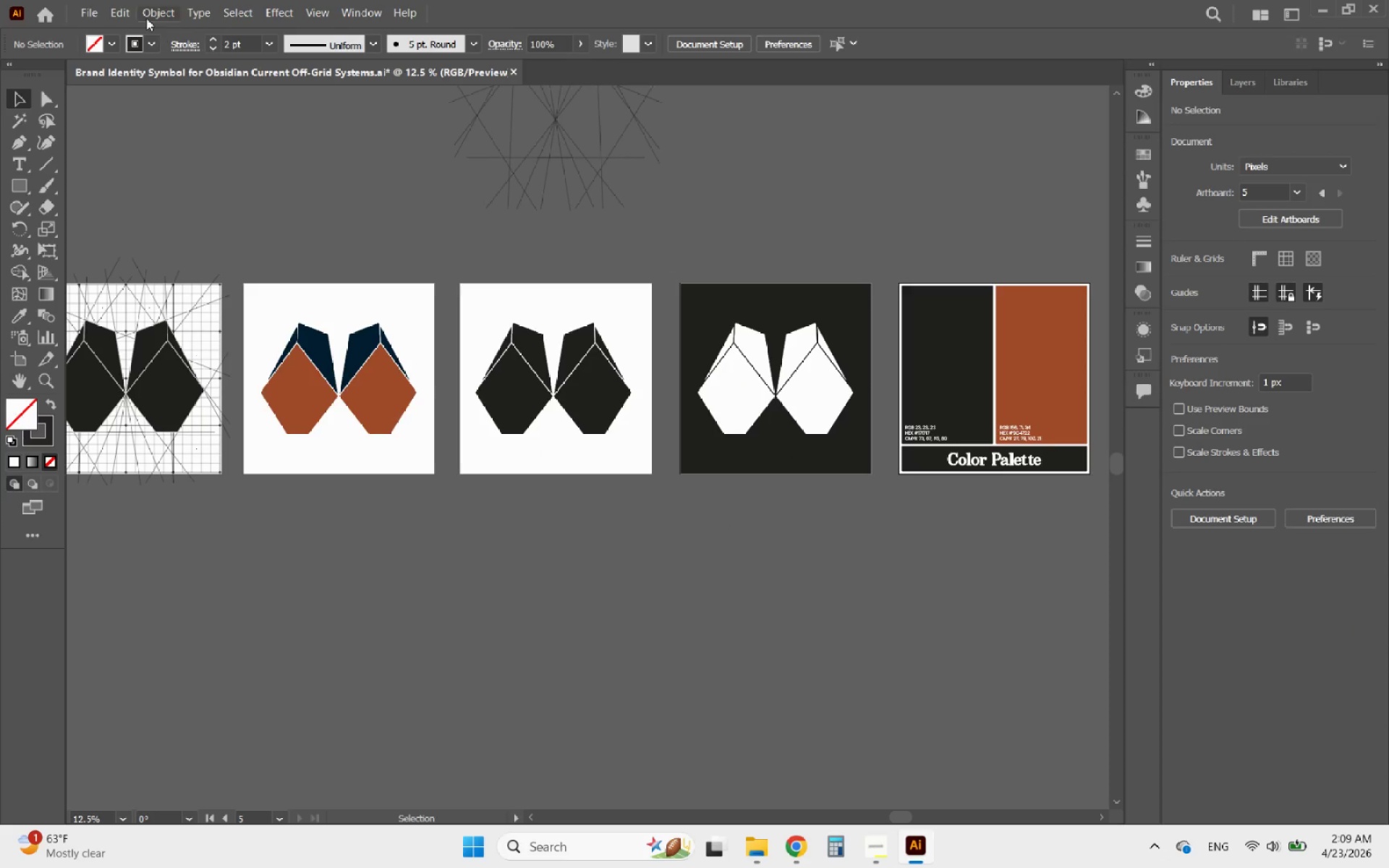 
left_click([93, 5])
 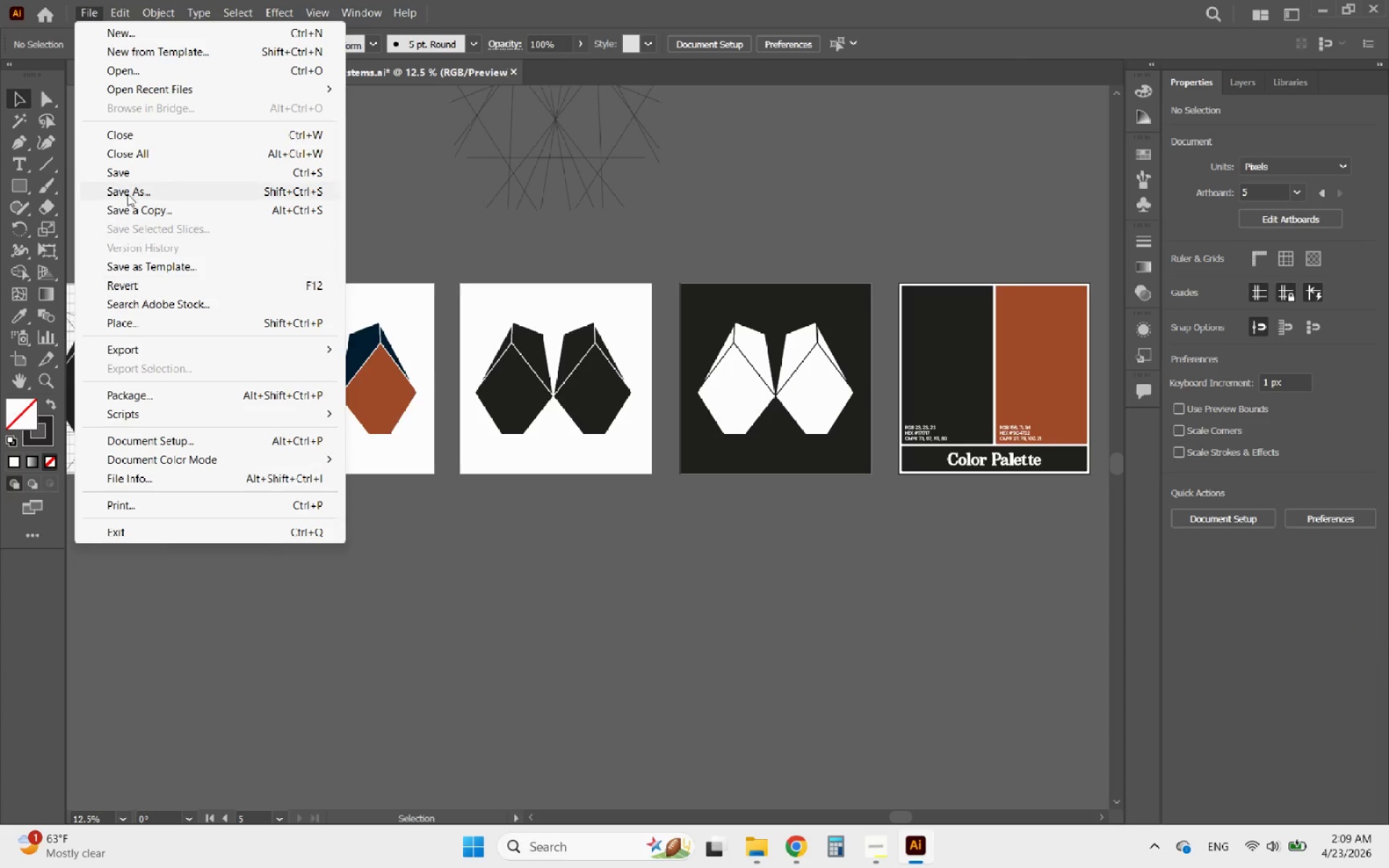 
left_click([123, 179])
 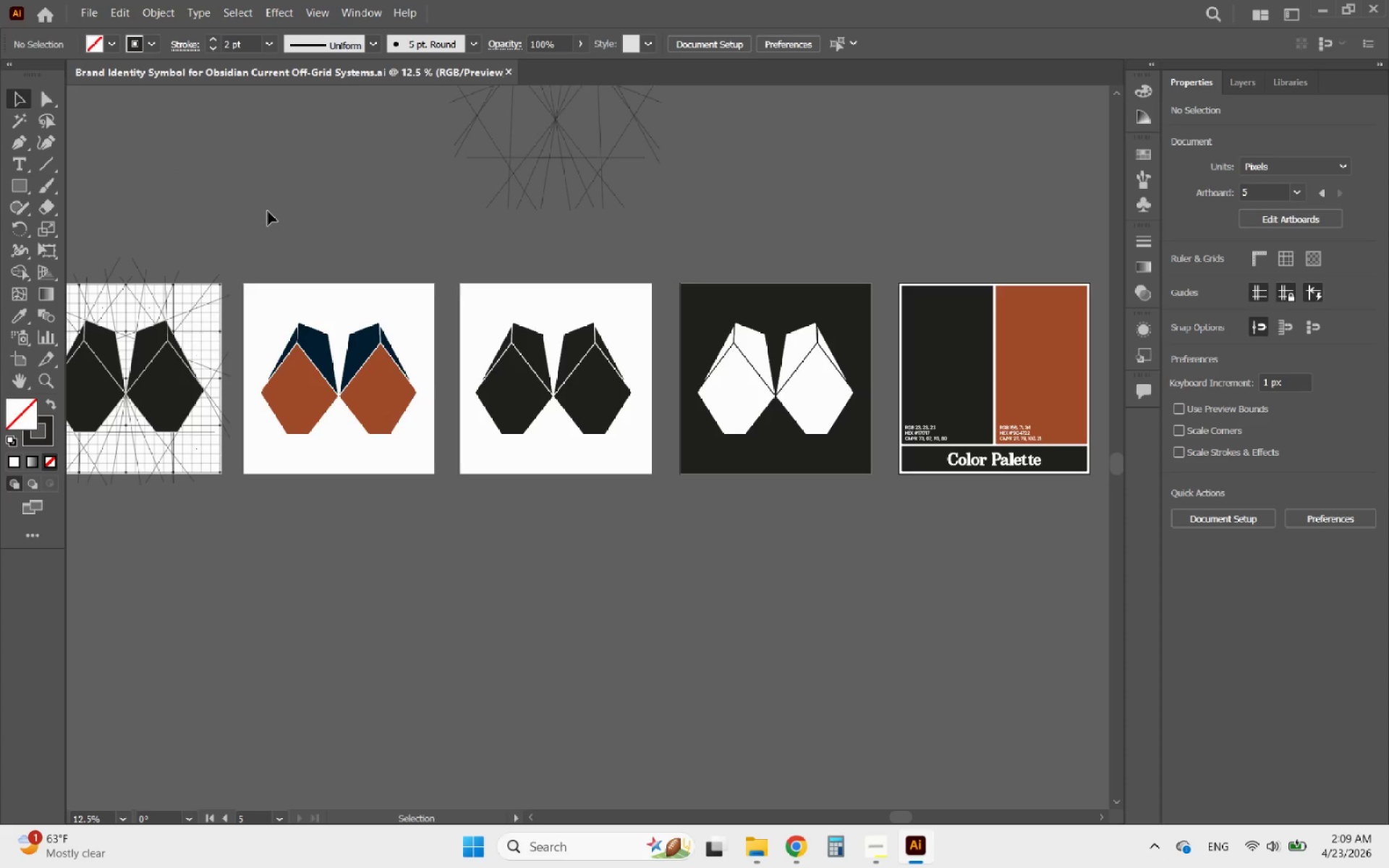 
wait(14.76)
 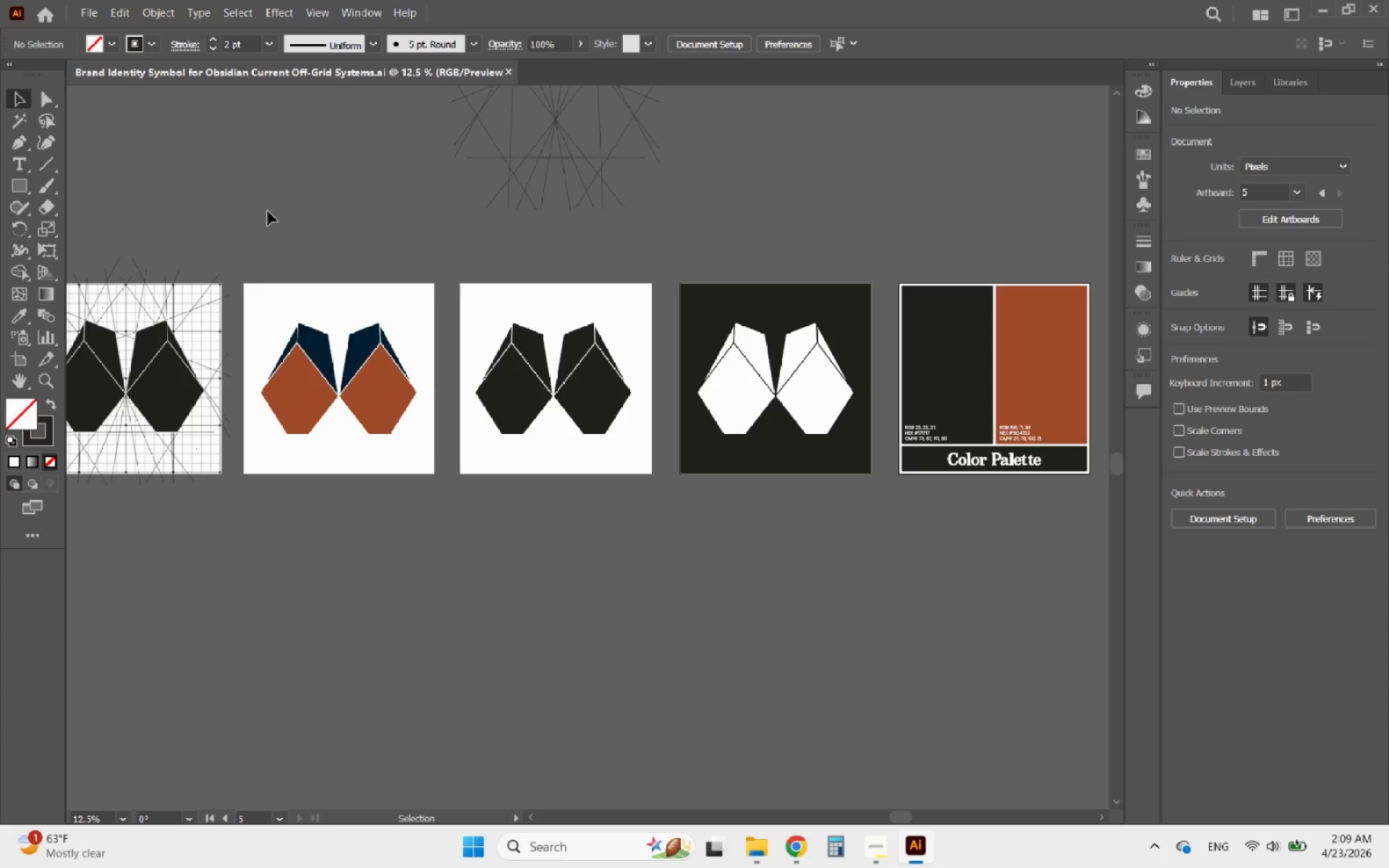 
hold_key(key=AltLeft, duration=0.42)
scroll: coordinate [414, 395], scroll_direction: down, amount: 1.0
 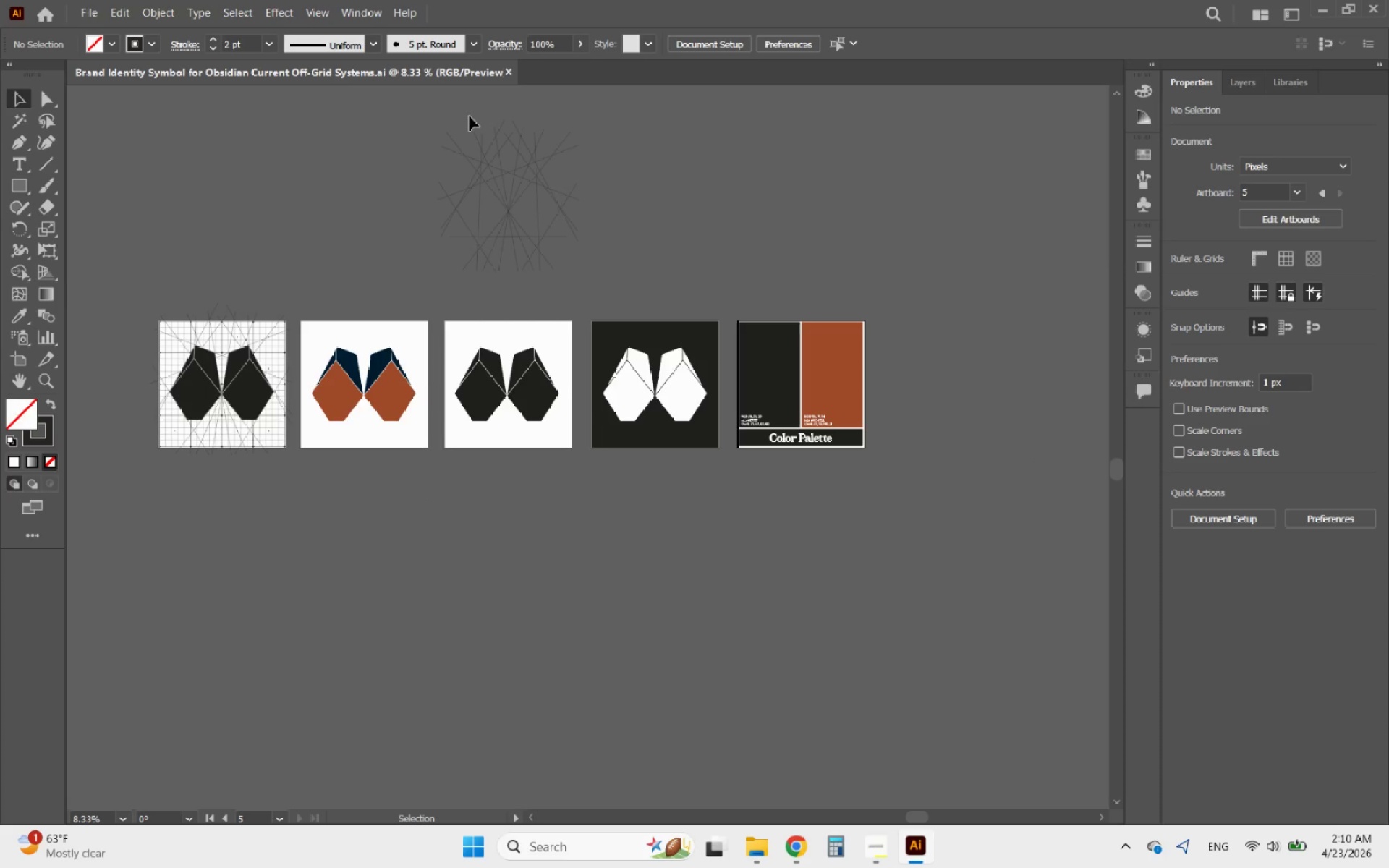 
left_click([507, 73])
 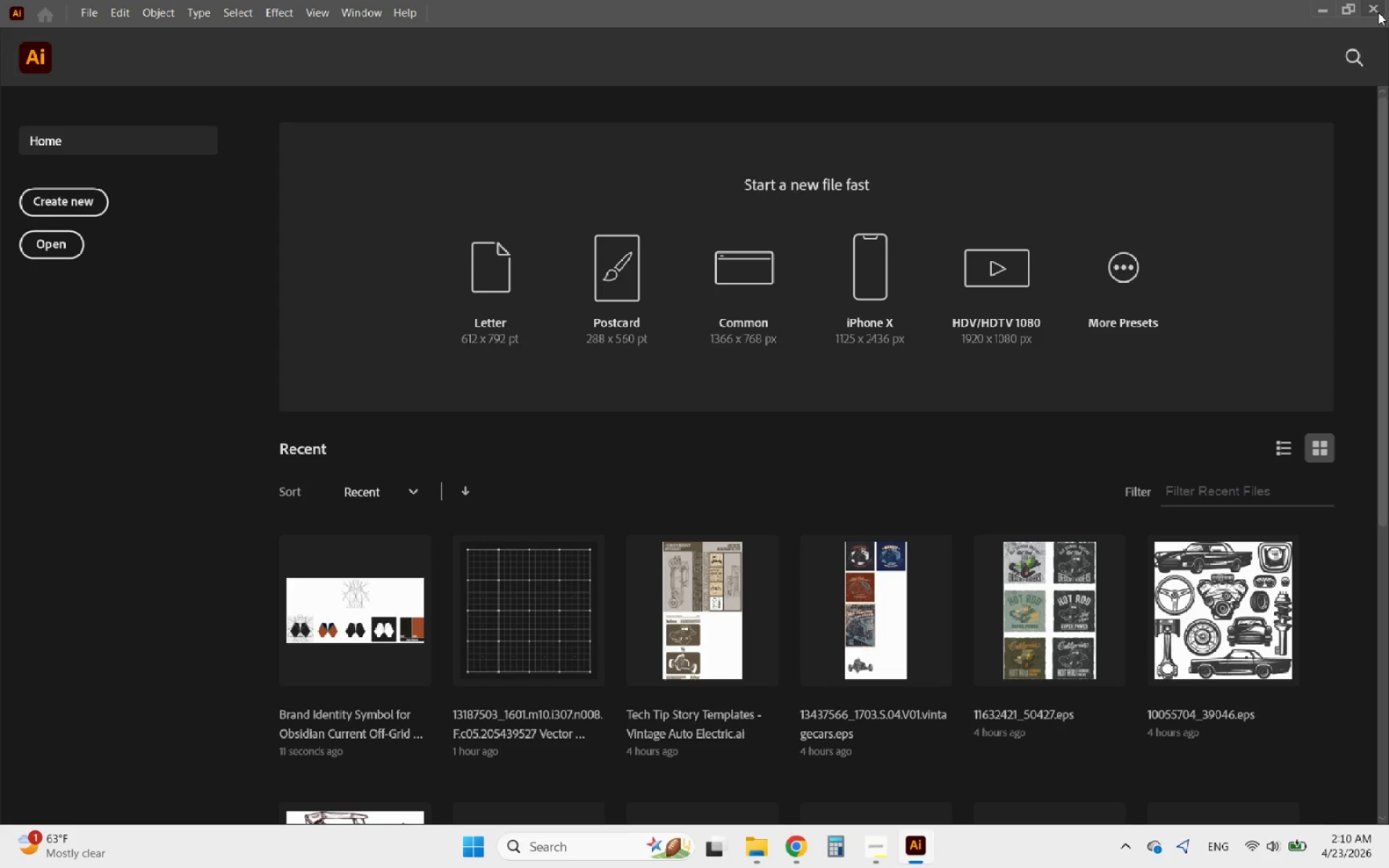 